 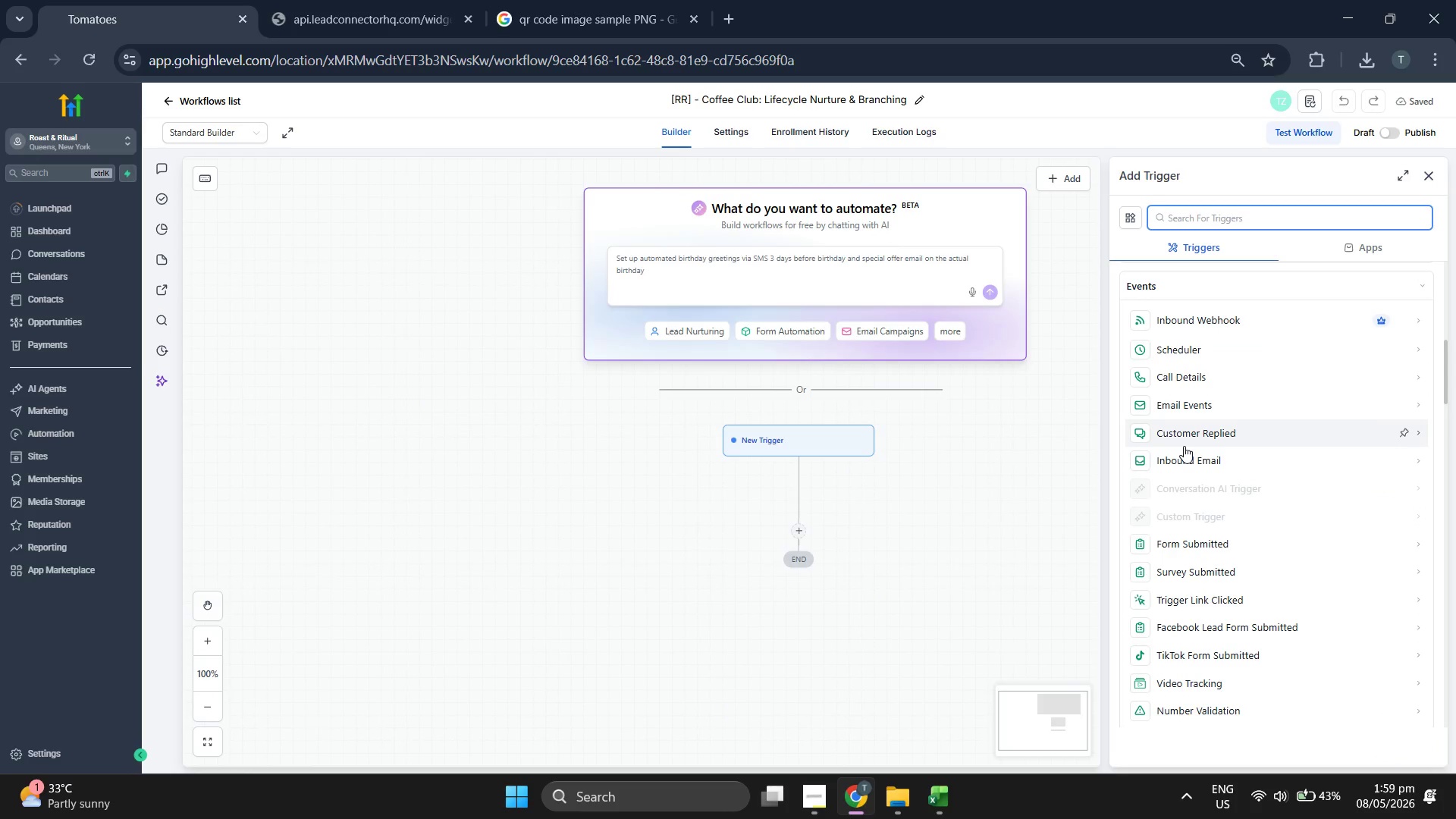 
scroll: coordinate [1182, 446], scroll_direction: down, amount: 7.0
 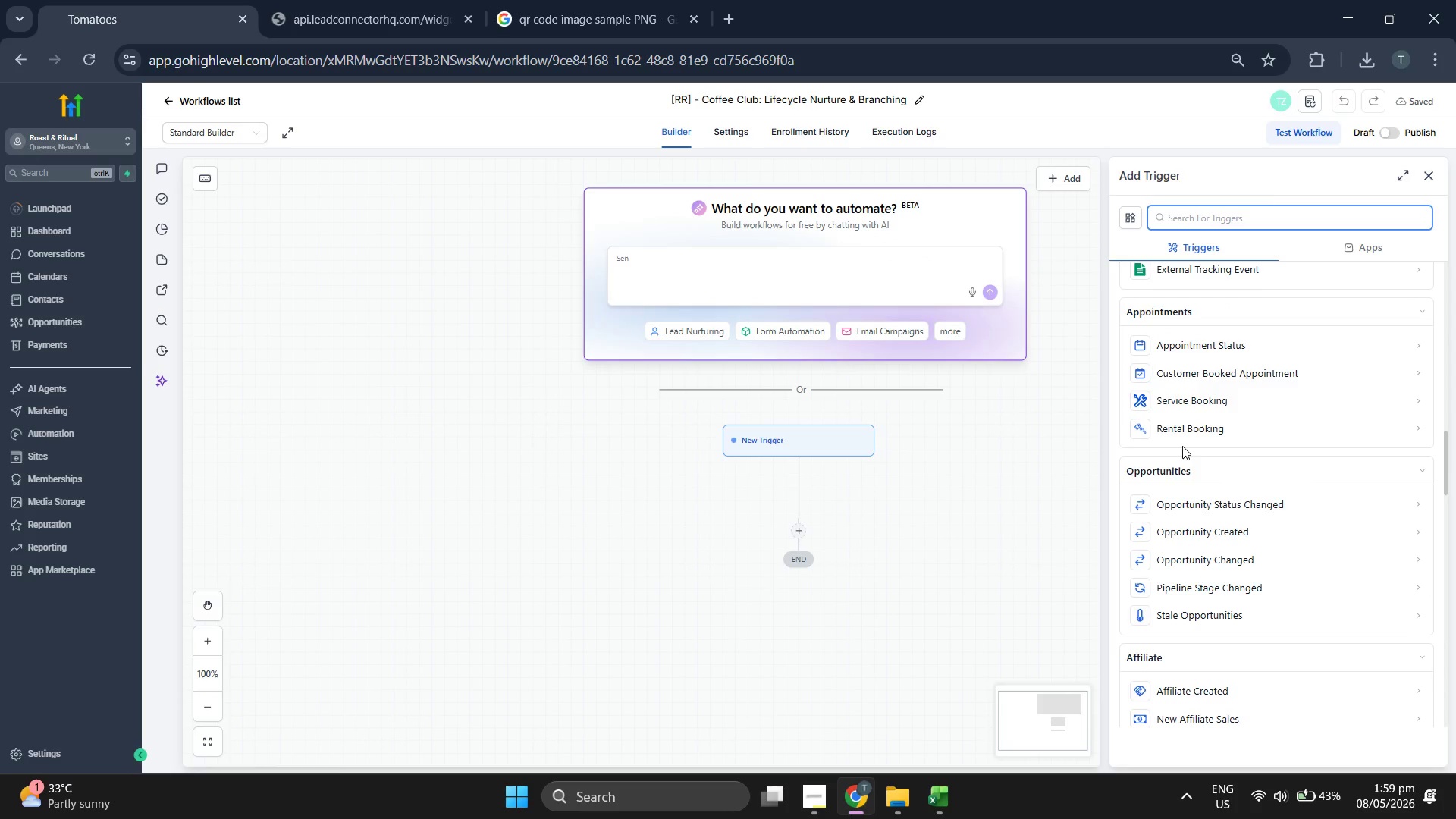 
scroll: coordinate [1182, 446], scroll_direction: down, amount: 5.0
 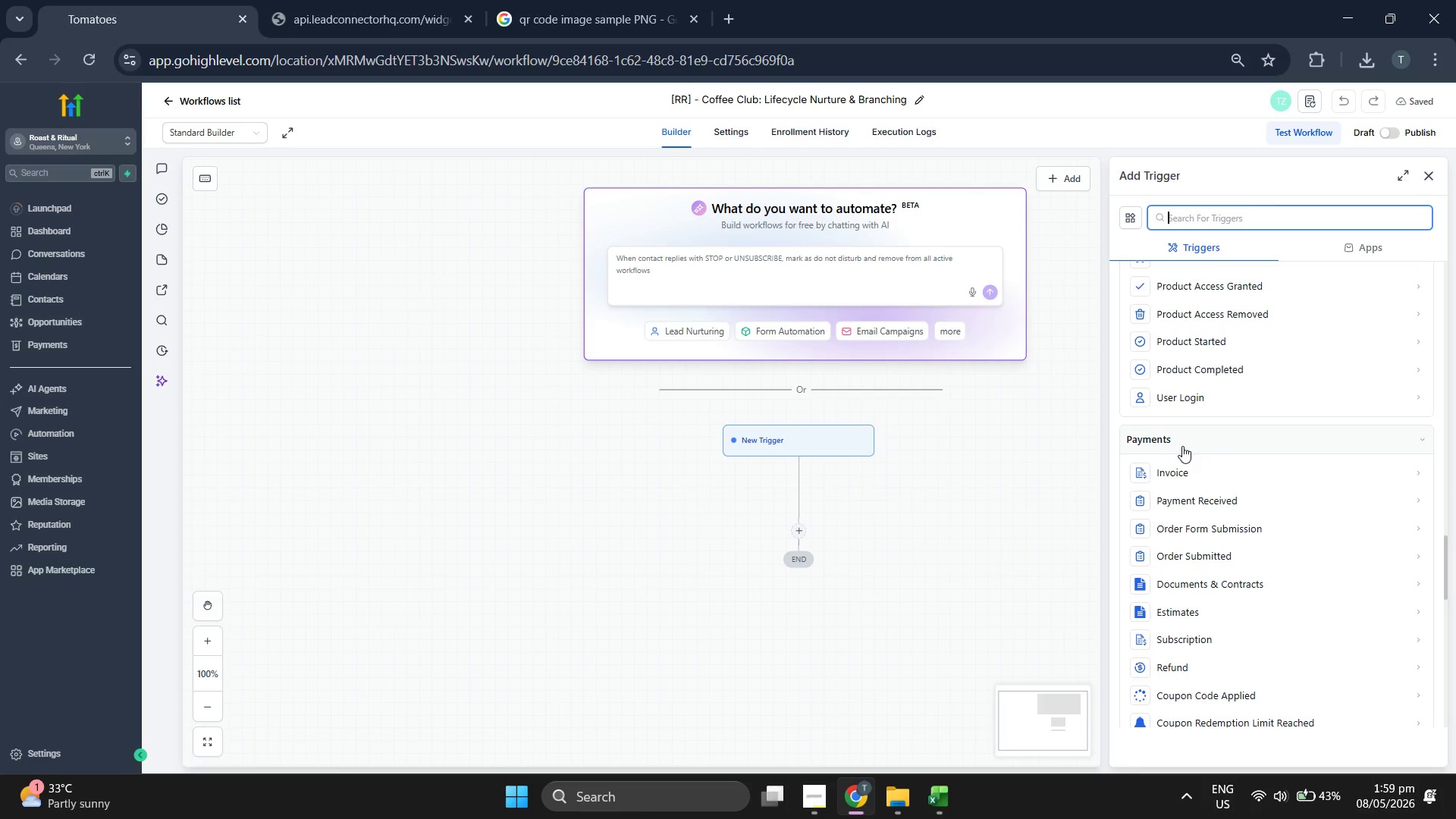 
scroll: coordinate [1182, 446], scroll_direction: down, amount: 3.0
 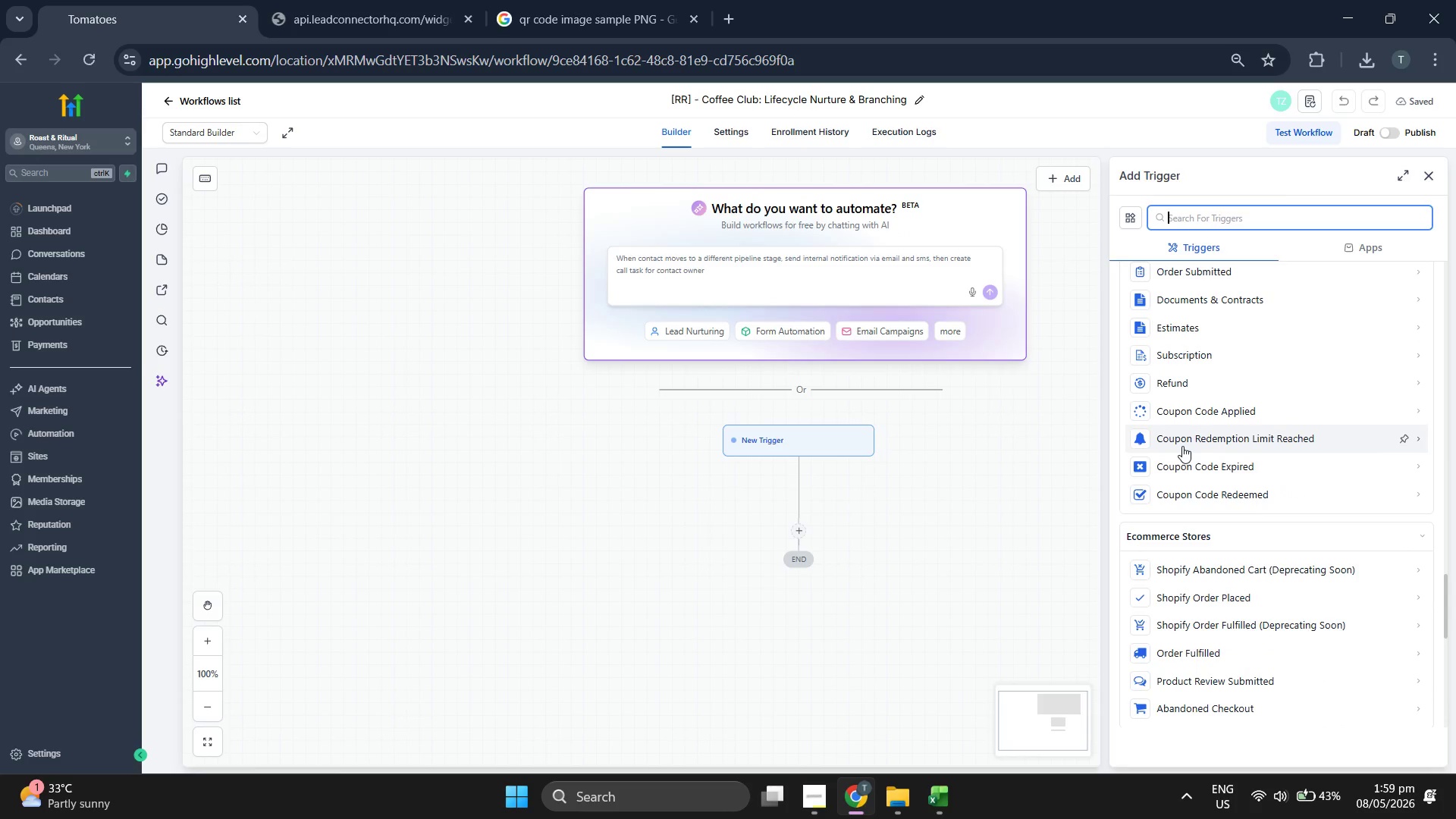 
scroll: coordinate [1182, 446], scroll_direction: up, amount: 7.0
 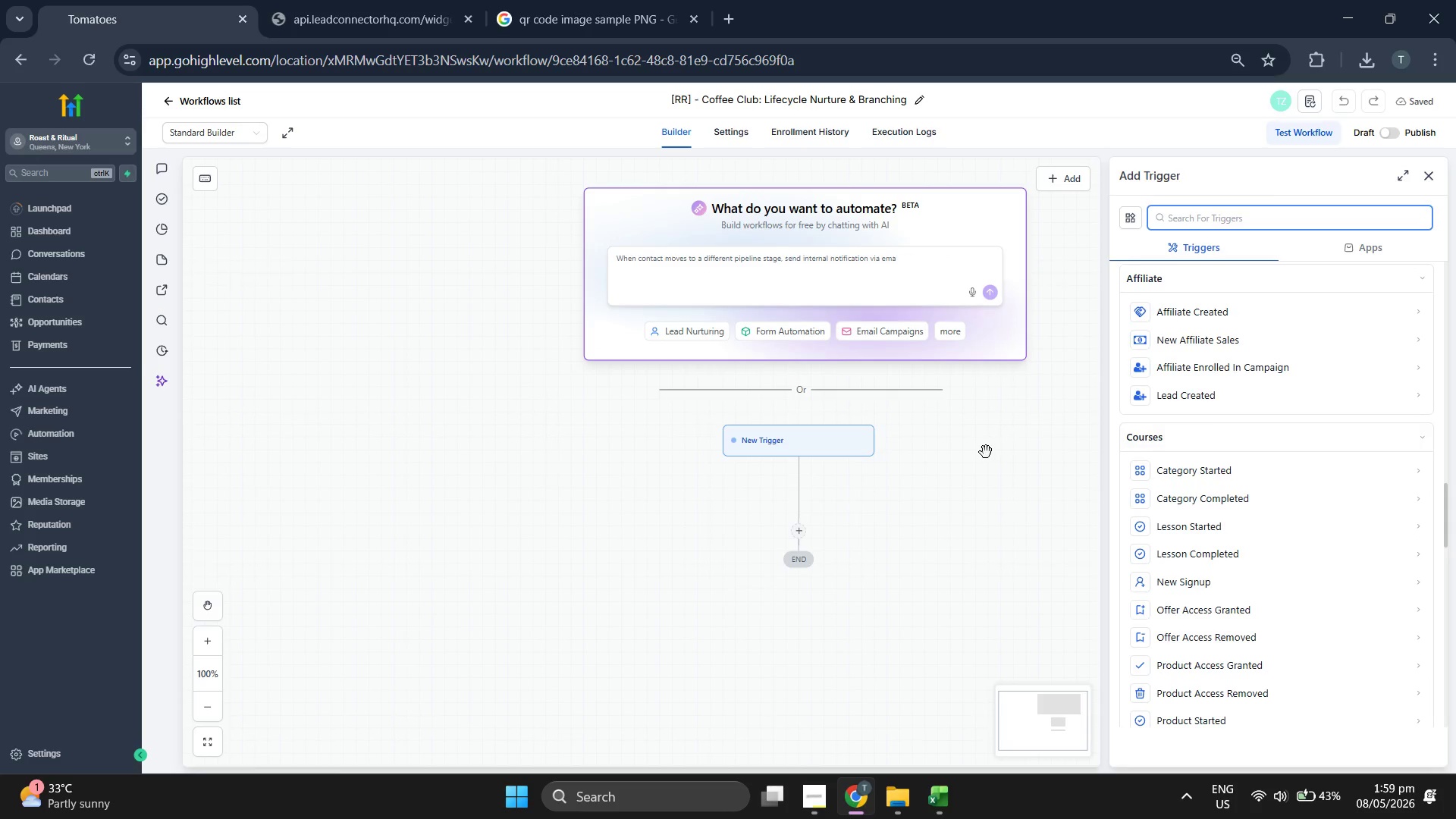 
left_click_drag(start_coordinate=[970, 453], to_coordinate=[933, 475])
 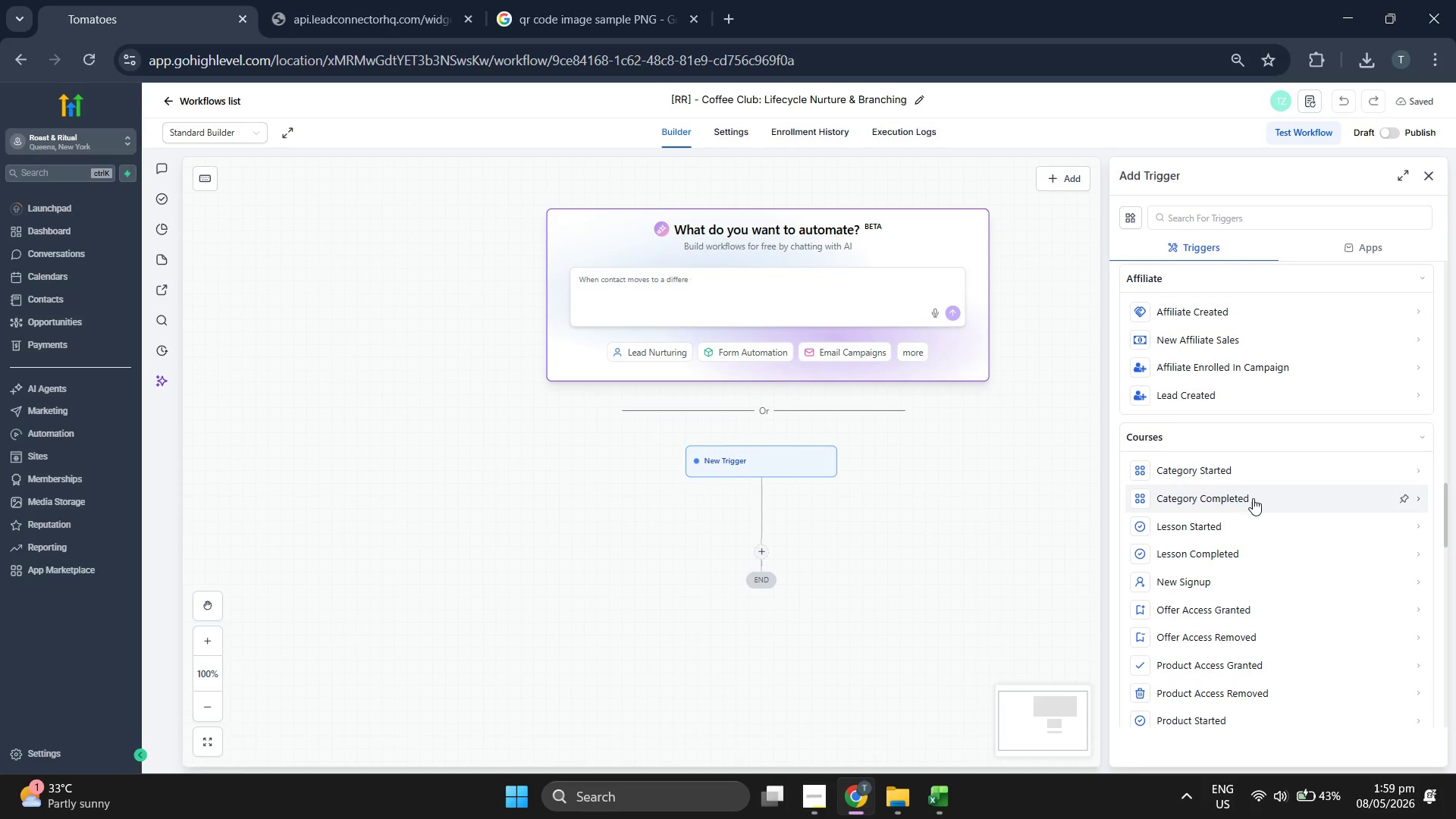 
scroll: coordinate [1259, 499], scroll_direction: up, amount: 17.0
 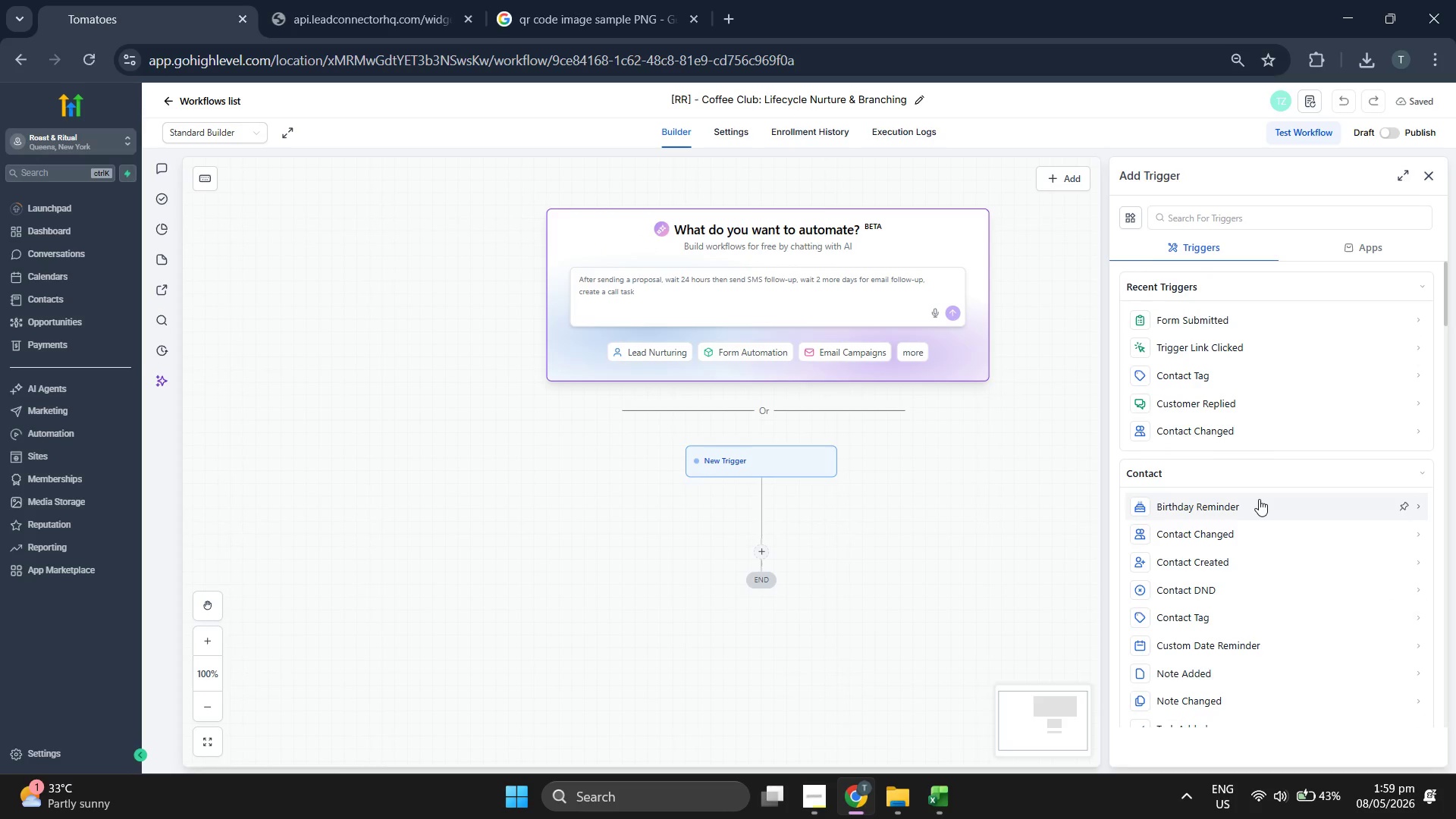 
scroll: coordinate [1259, 499], scroll_direction: down, amount: 1.0
 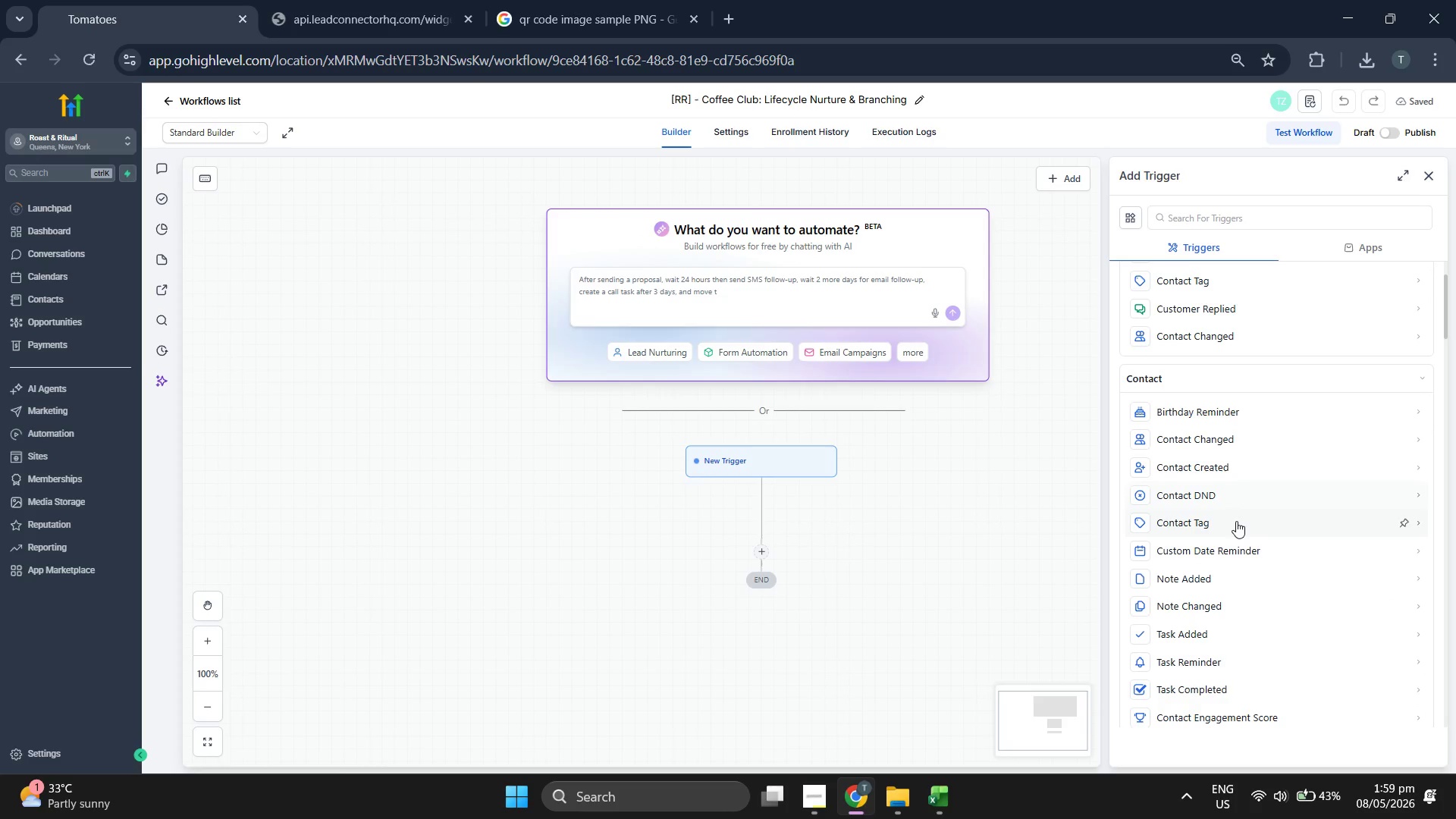 
left_click([1235, 523])
 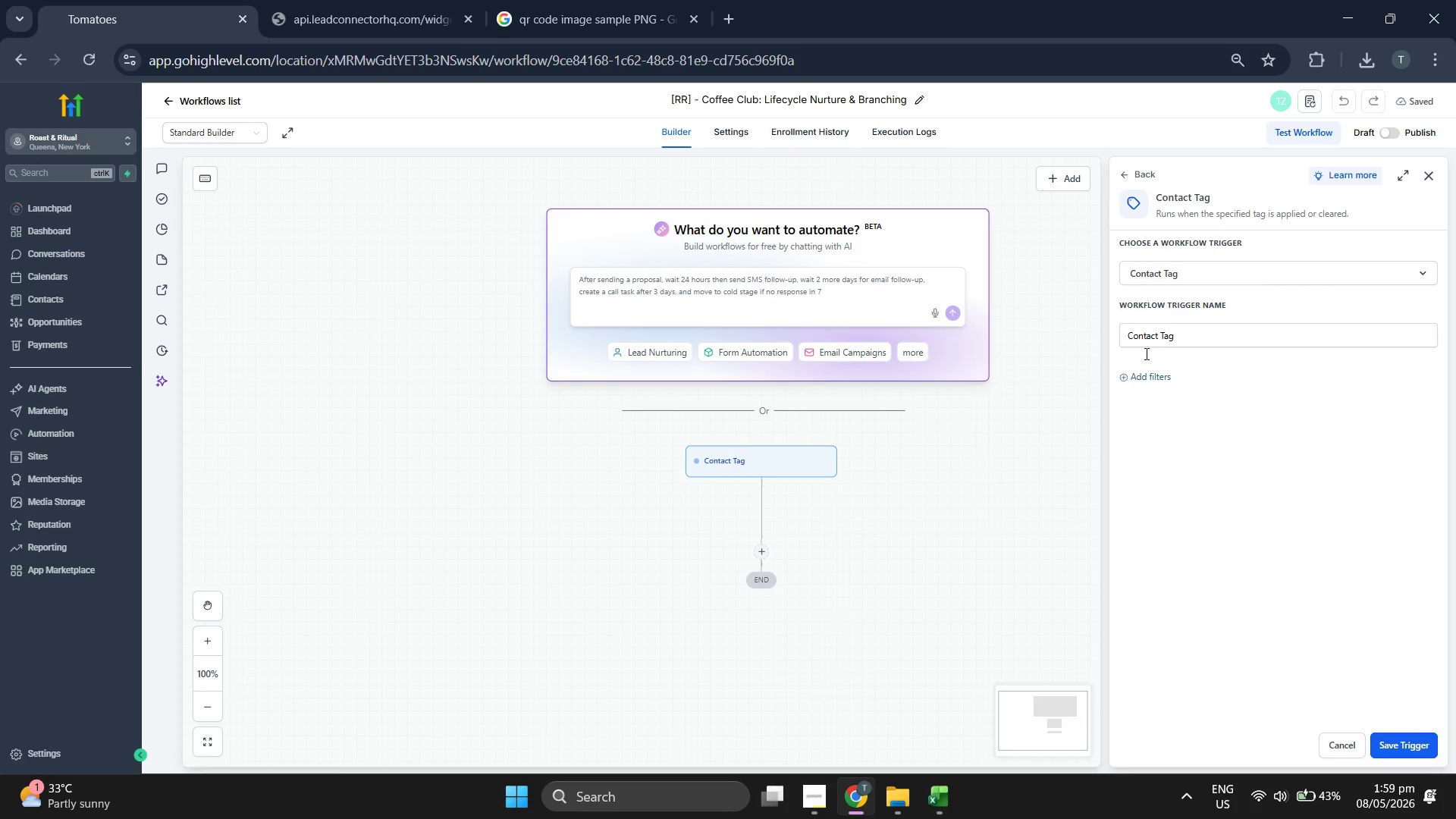 
left_click([1142, 373])
 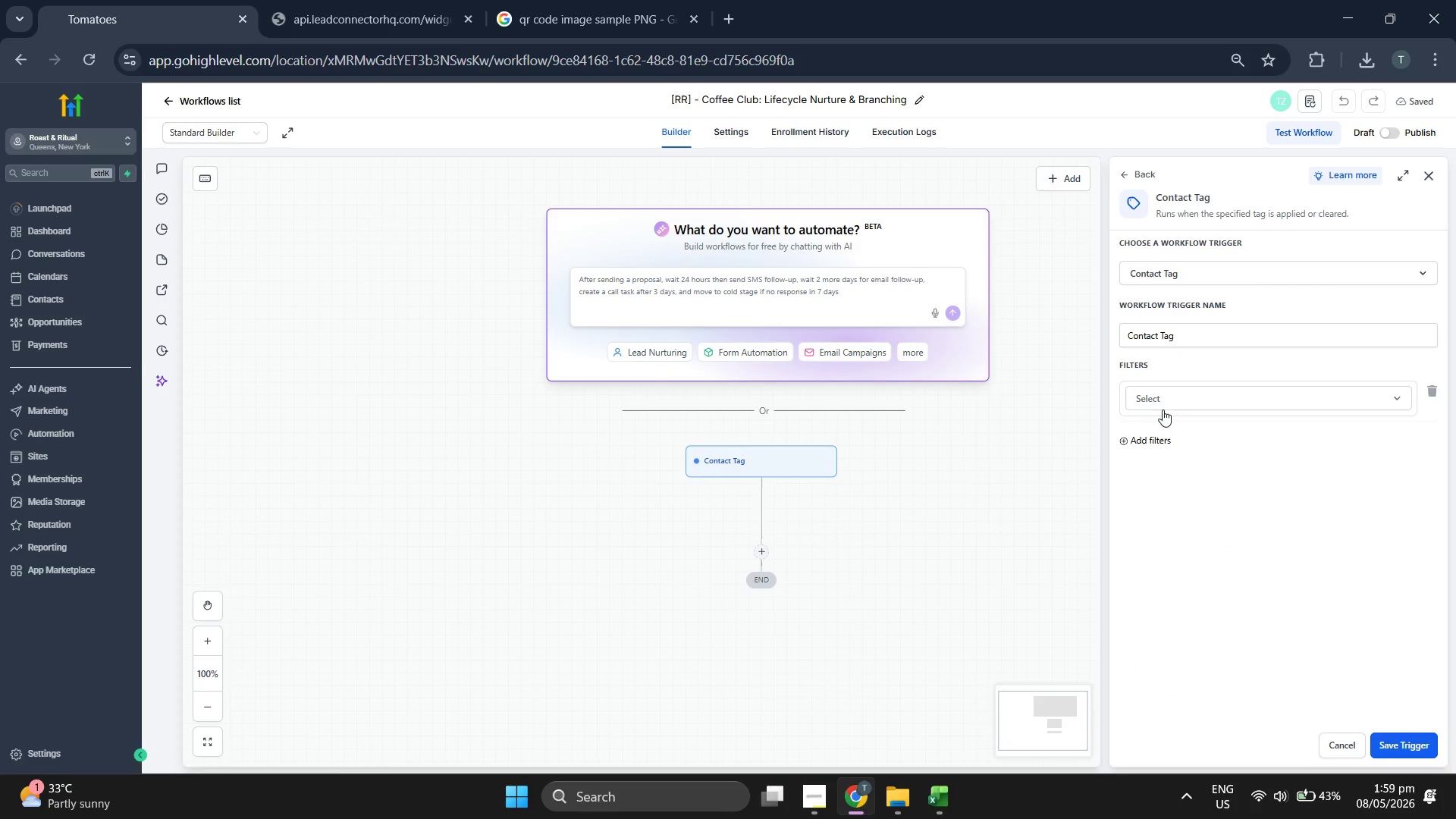 
left_click([1184, 400])
 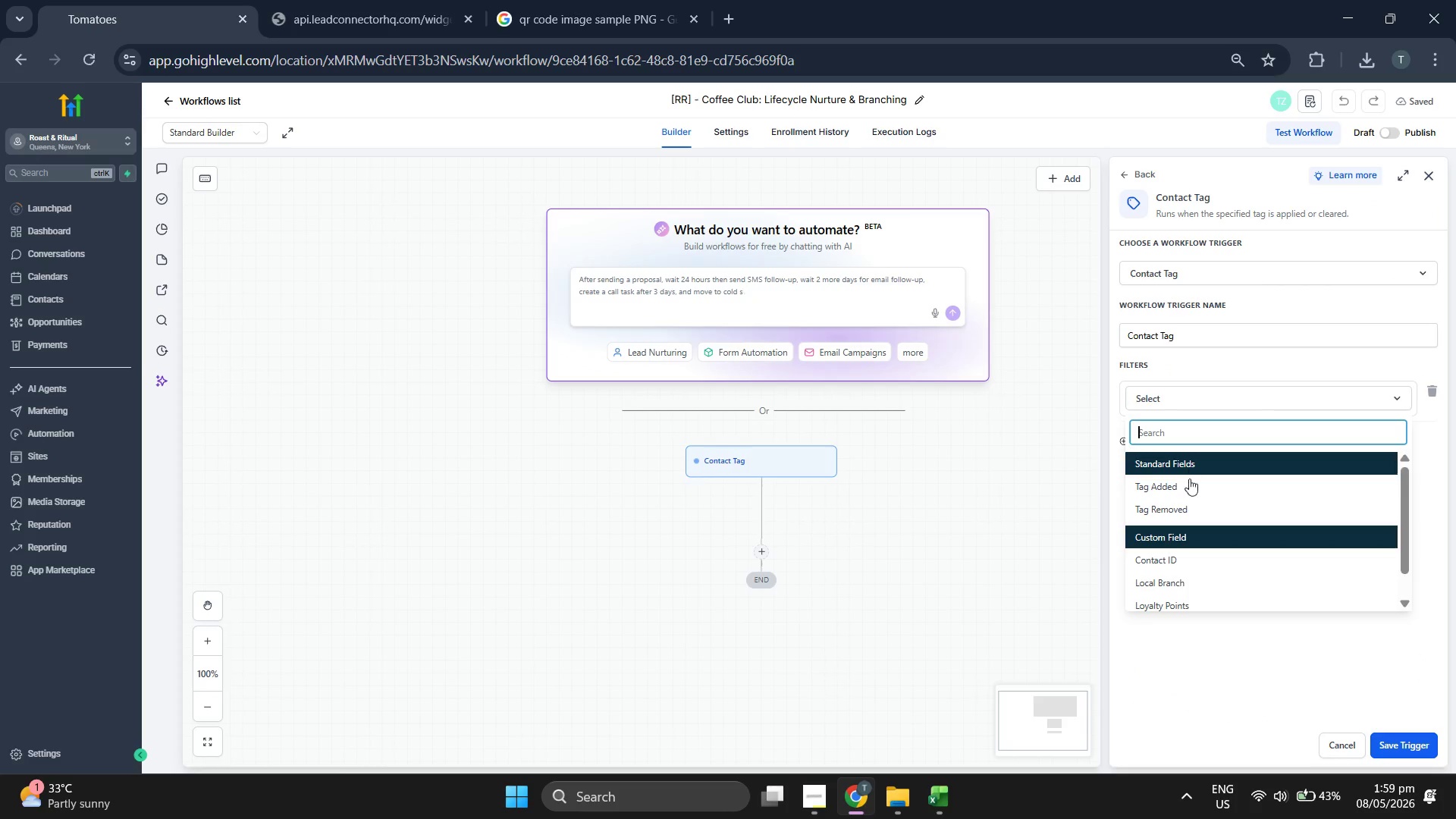 
left_click([1189, 487])
 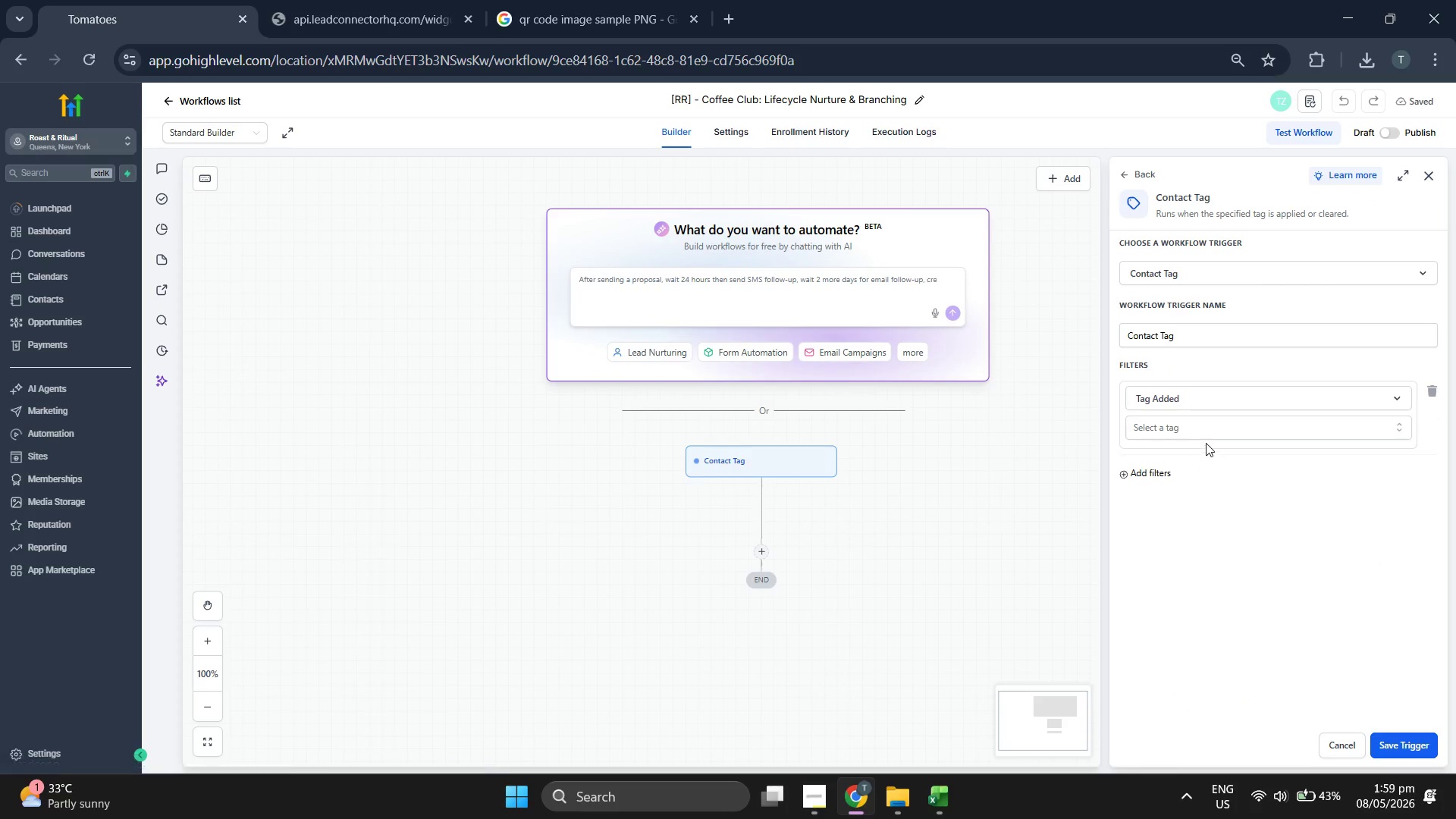 
left_click([1207, 438])
 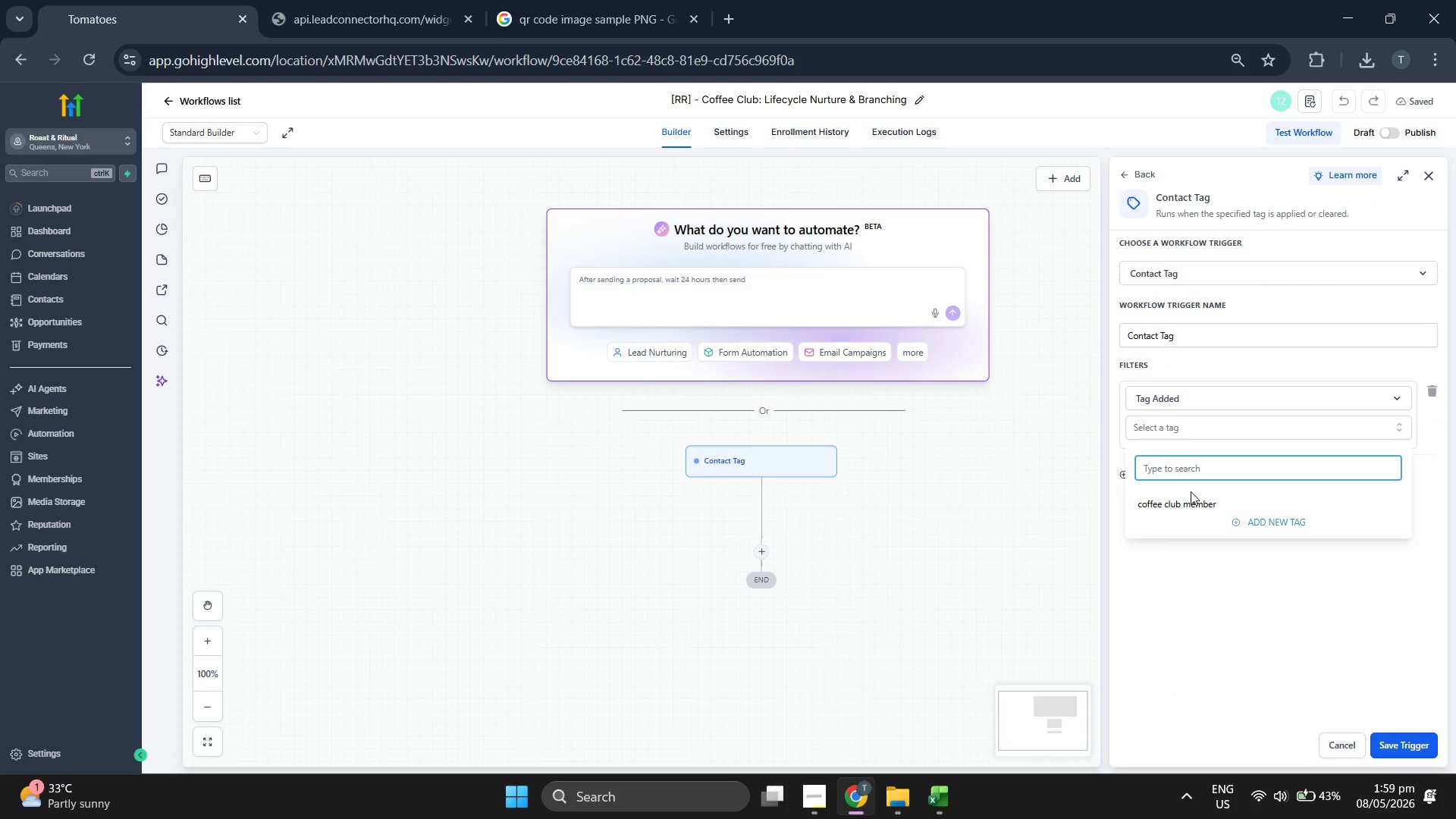 
left_click([1189, 503])
 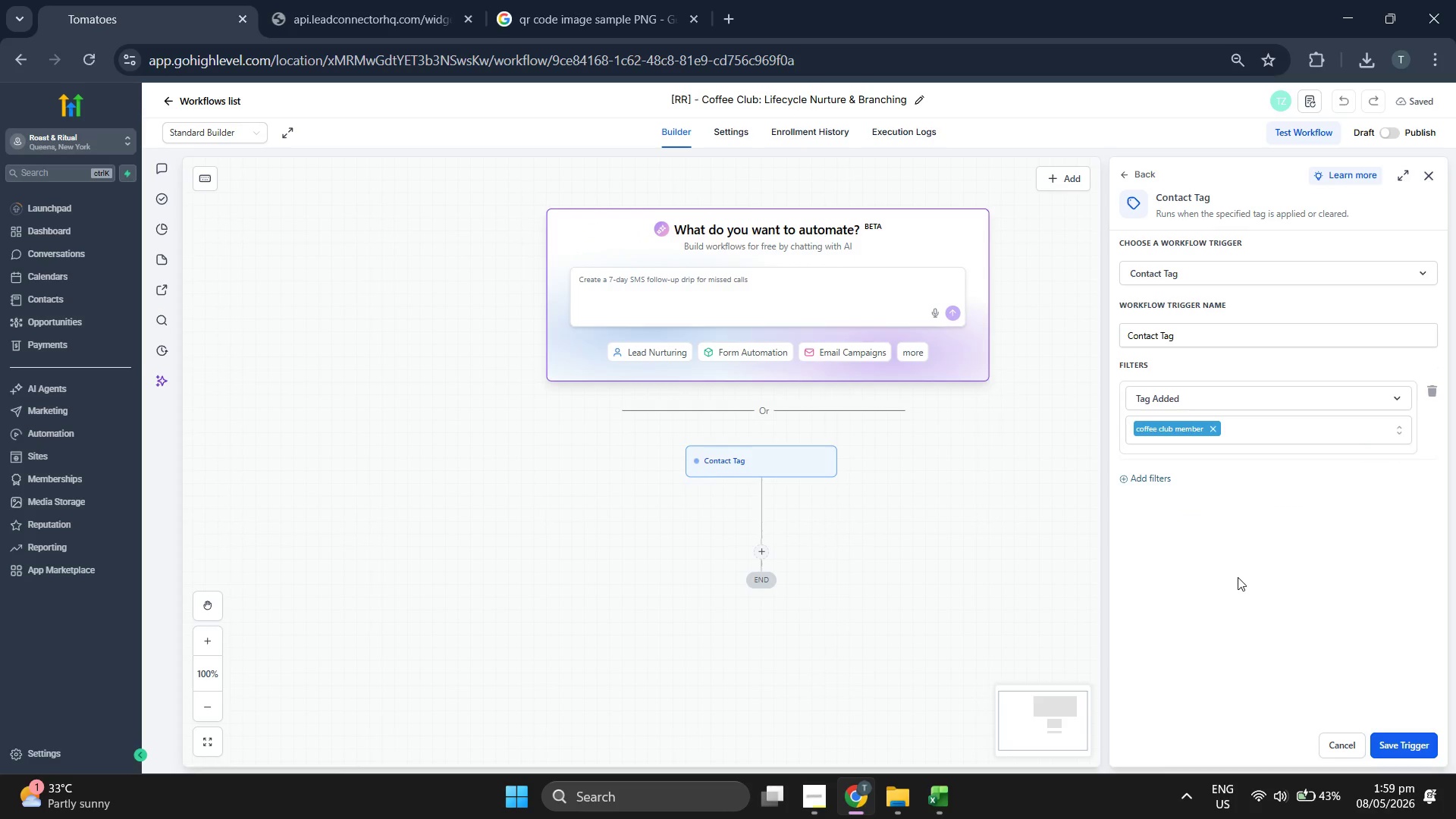 
left_click([1432, 748])
 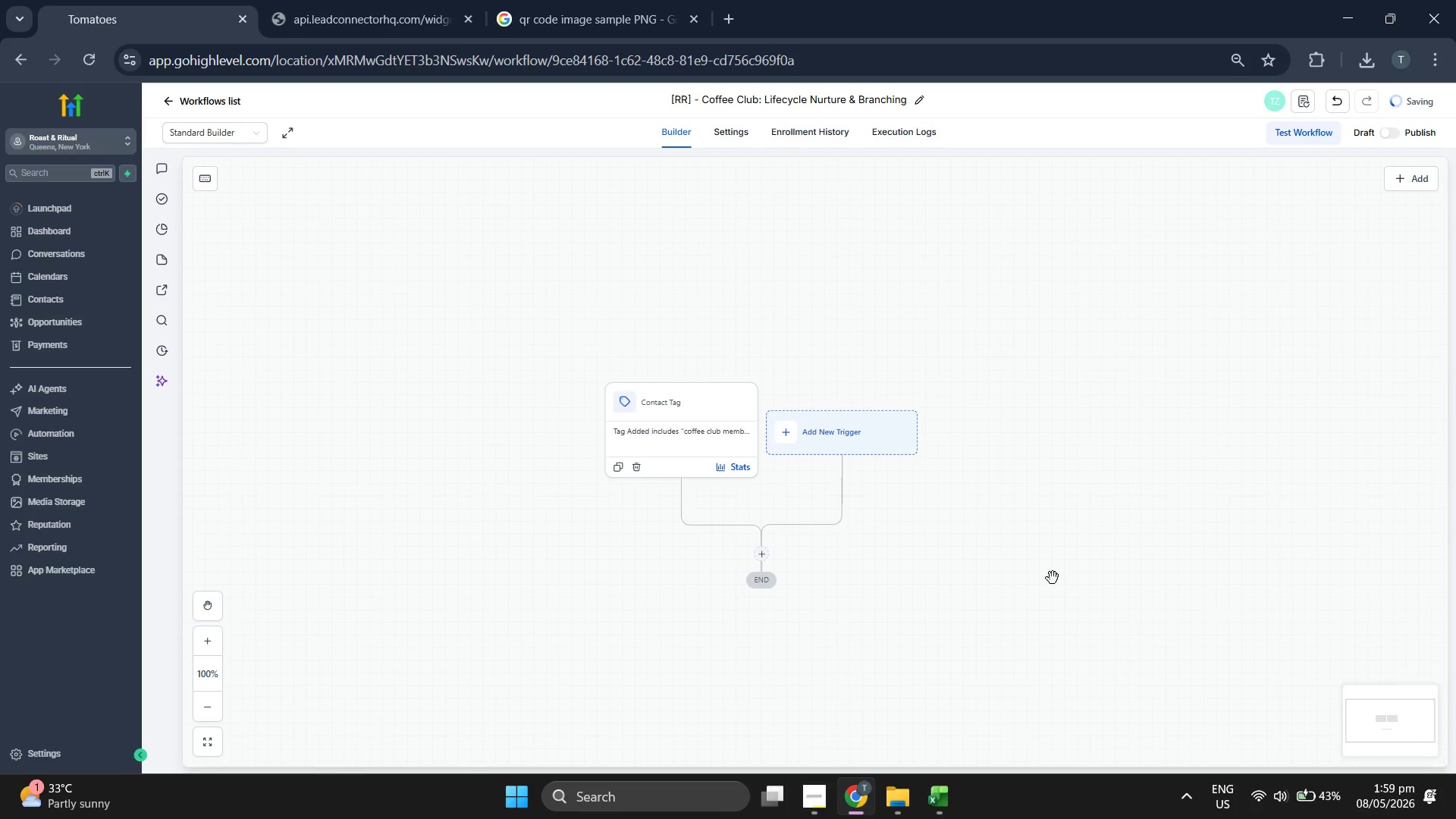 
left_click_drag(start_coordinate=[1046, 573], to_coordinate=[1063, 444])
 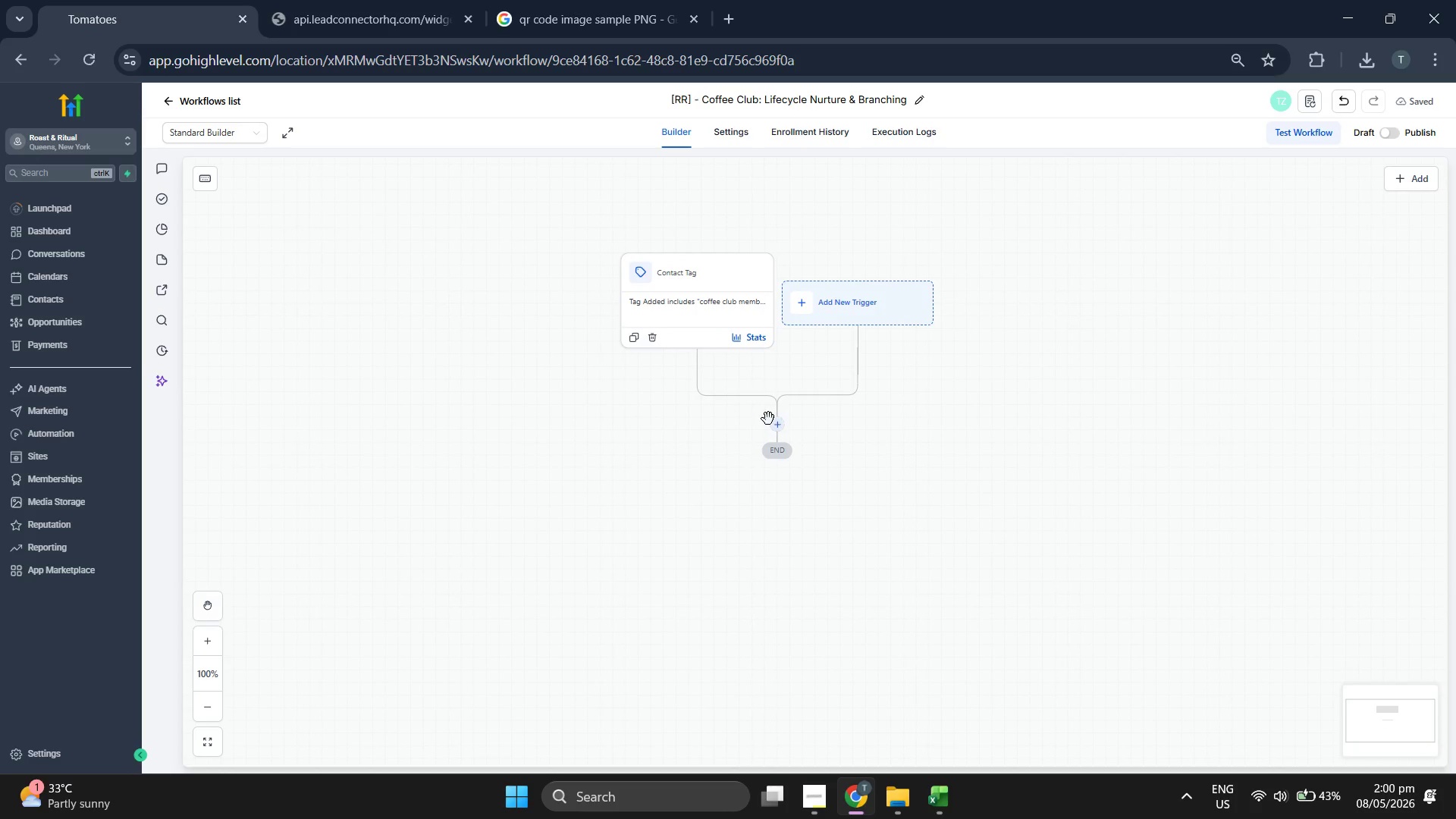 
double_click([775, 422])
 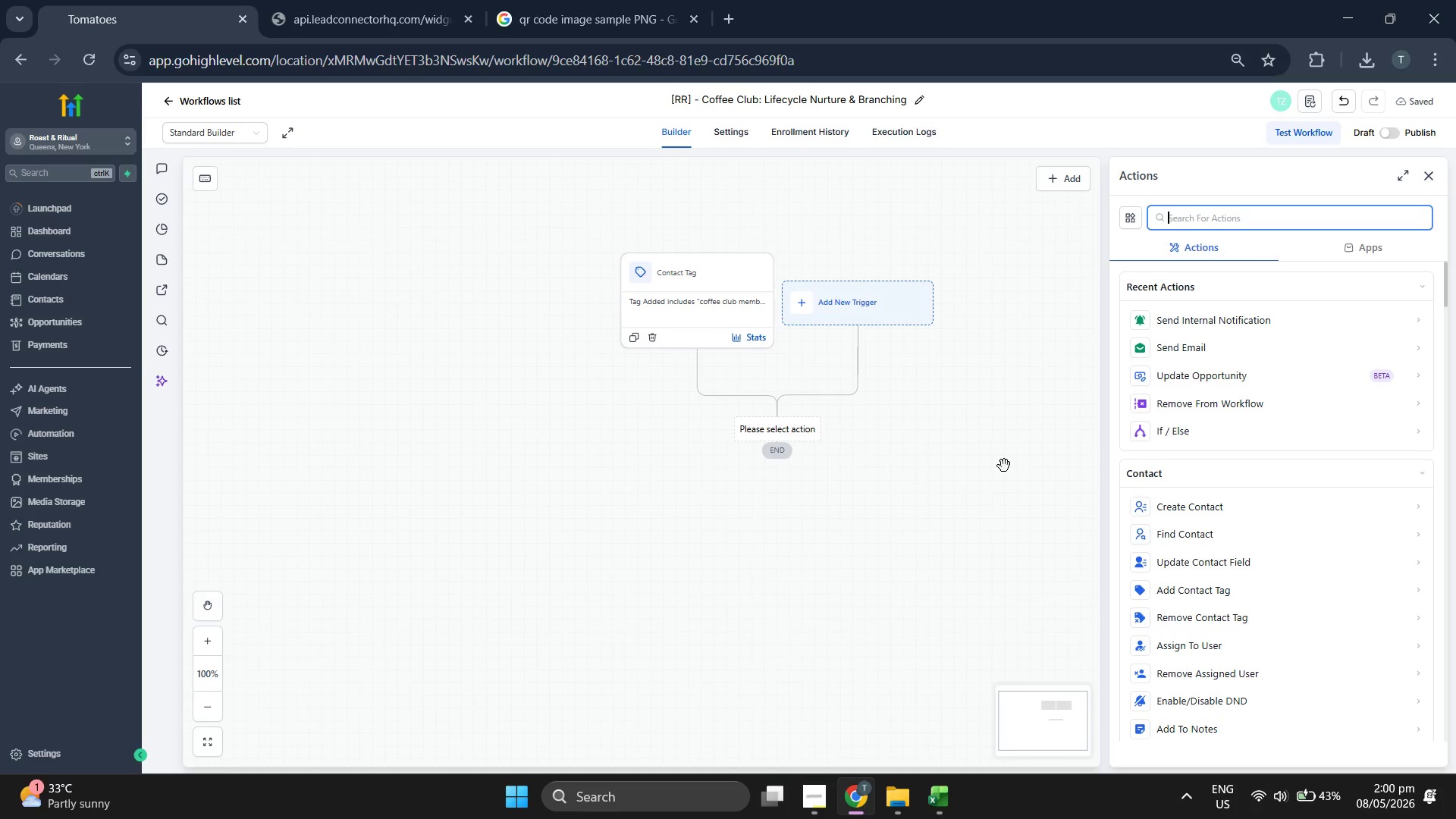 
left_click_drag(start_coordinate=[1007, 467], to_coordinate=[1007, 416])
 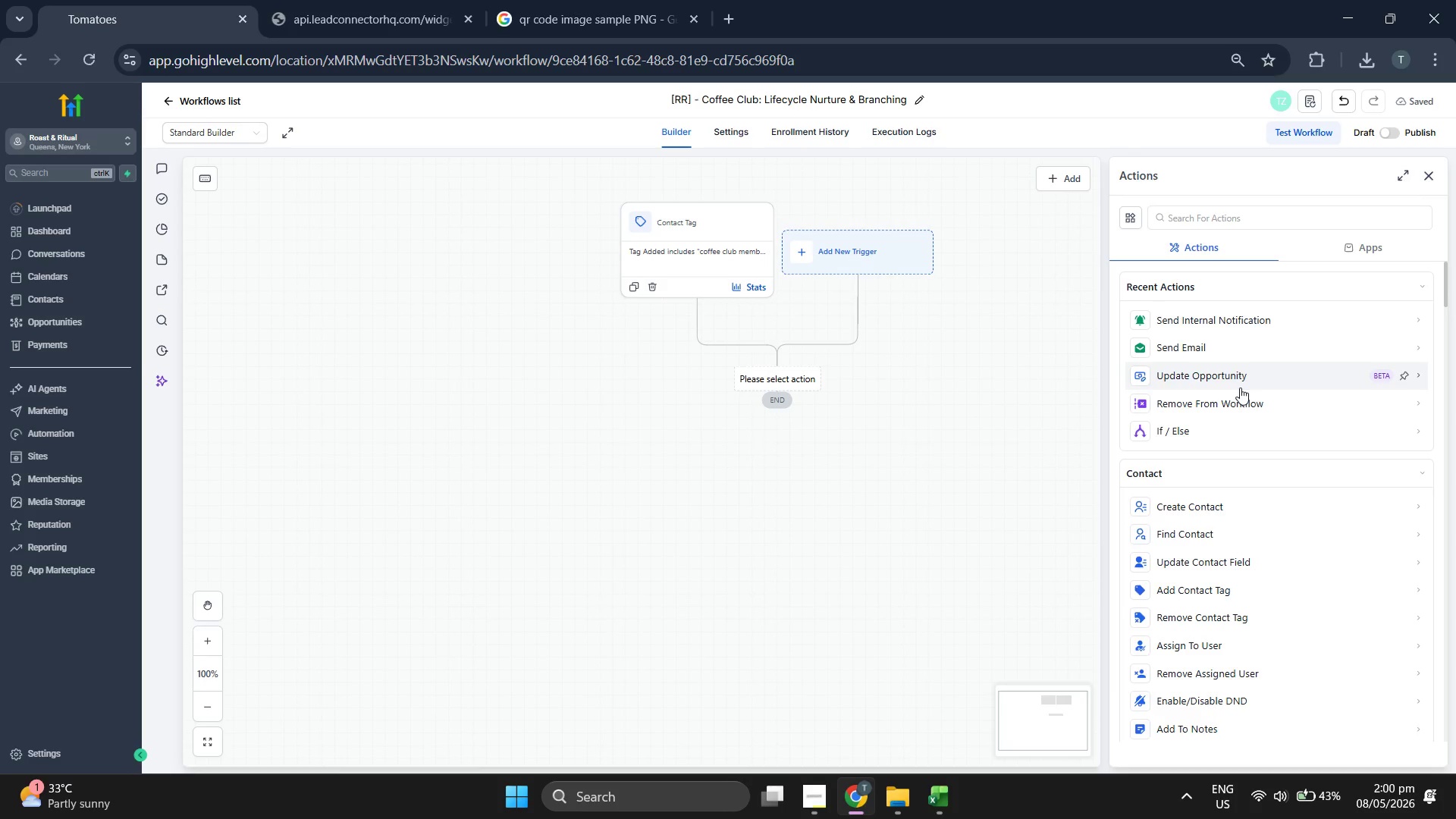 
scroll: coordinate [1226, 390], scroll_direction: down, amount: 2.0
 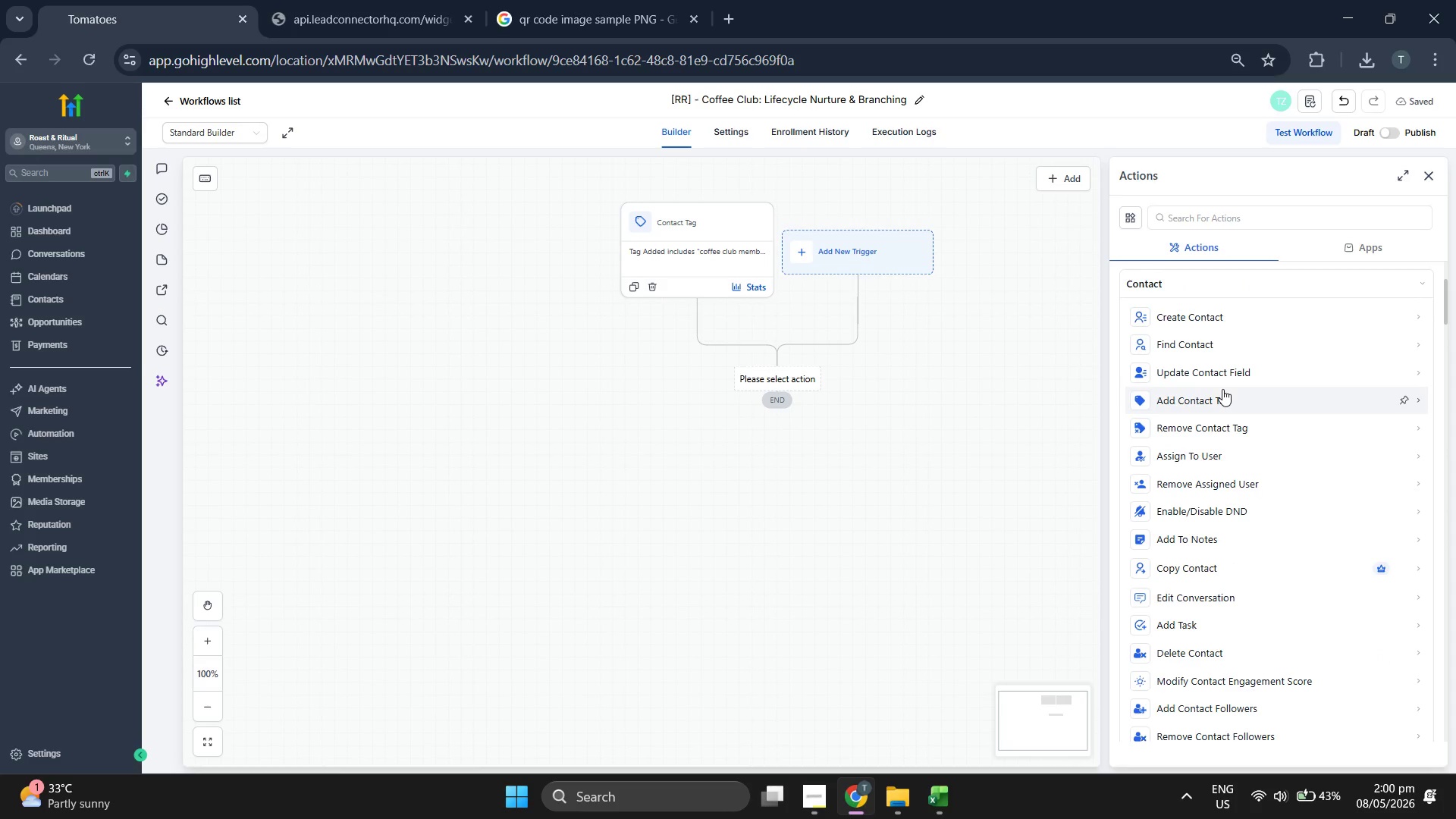 
scroll: coordinate [1232, 381], scroll_direction: up, amount: 2.0
 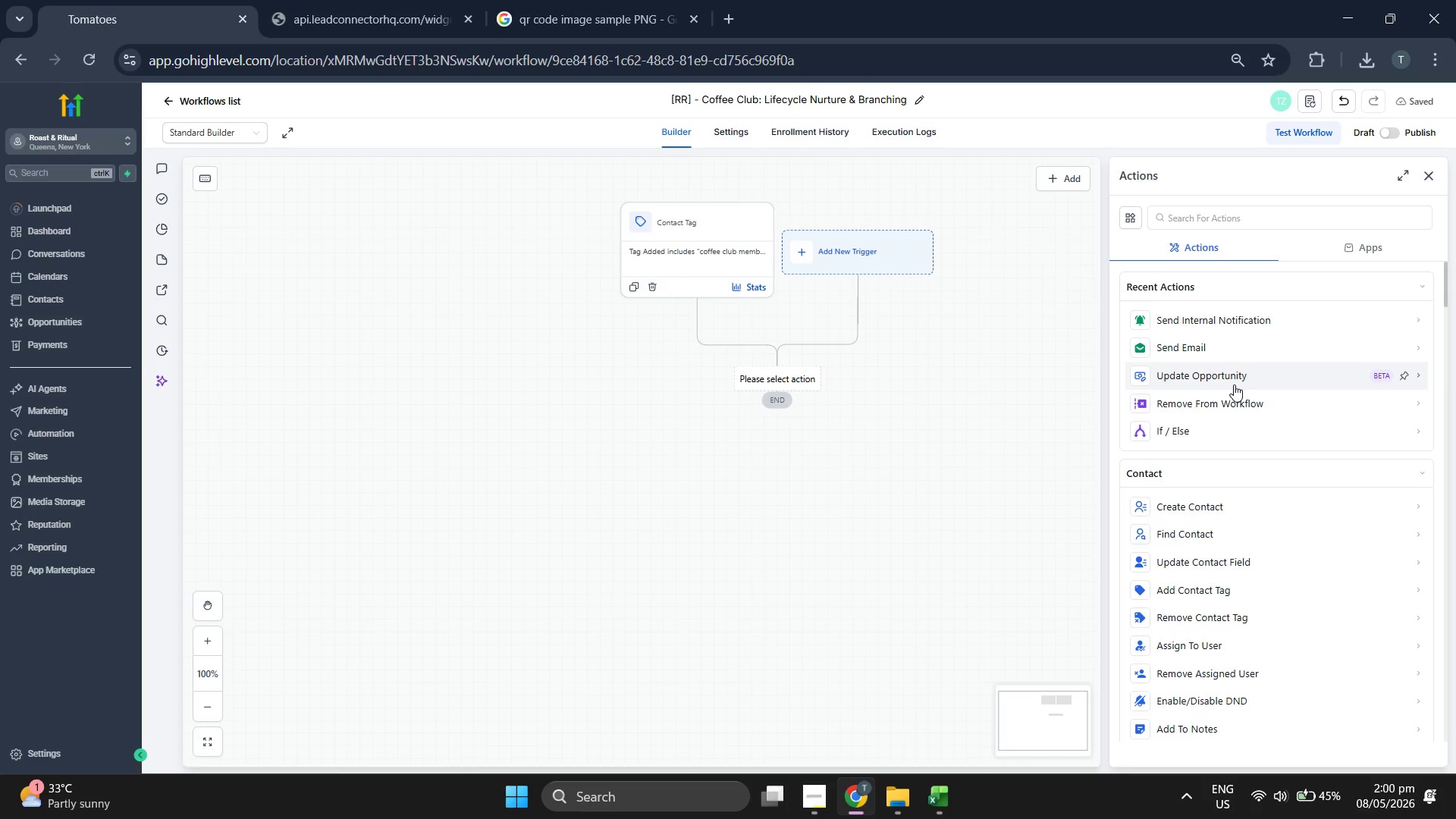 
scroll: coordinate [871, 422], scroll_direction: down, amount: 1.0
 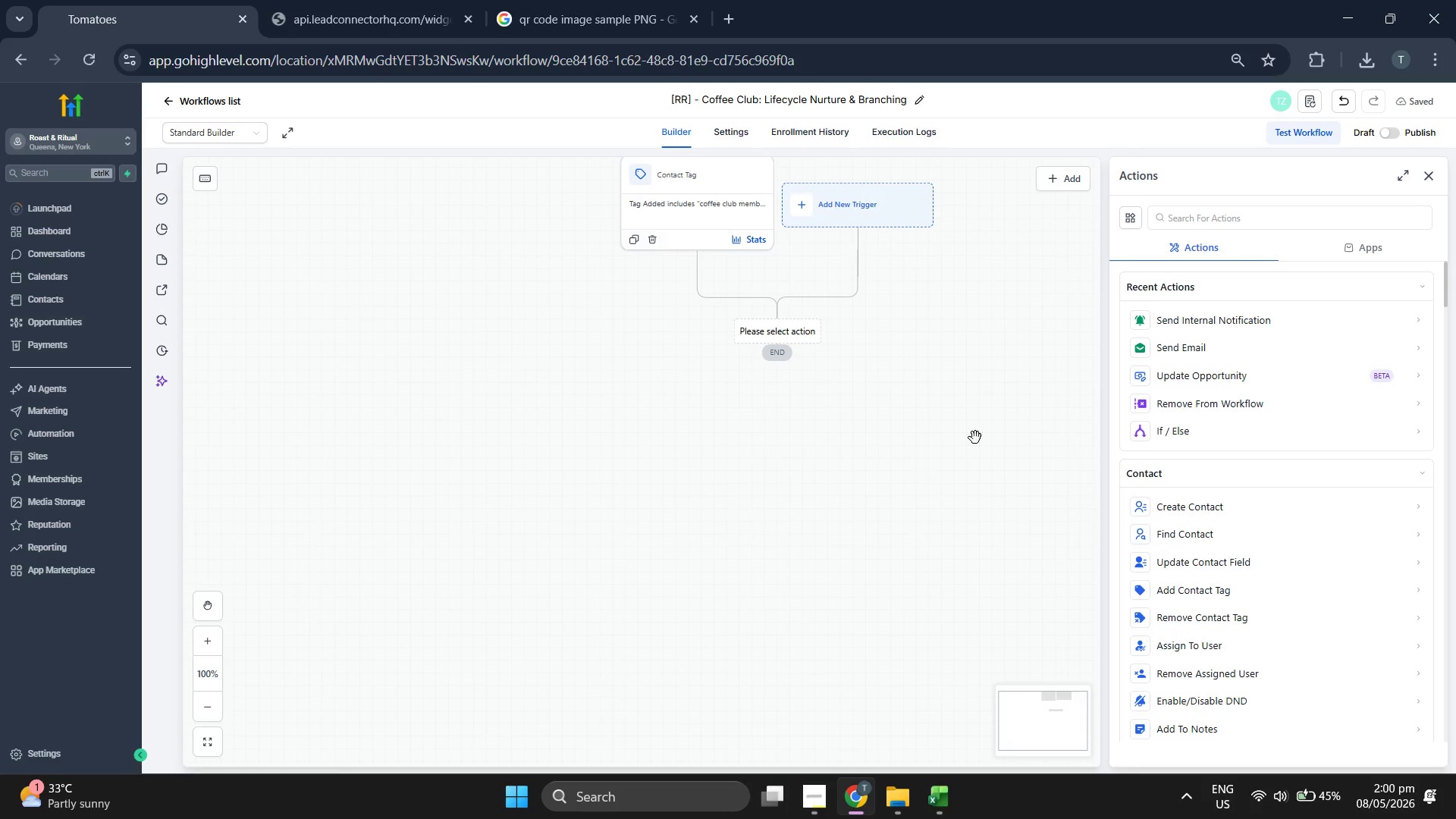 
scroll: coordinate [971, 438], scroll_direction: up, amount: 1.0
 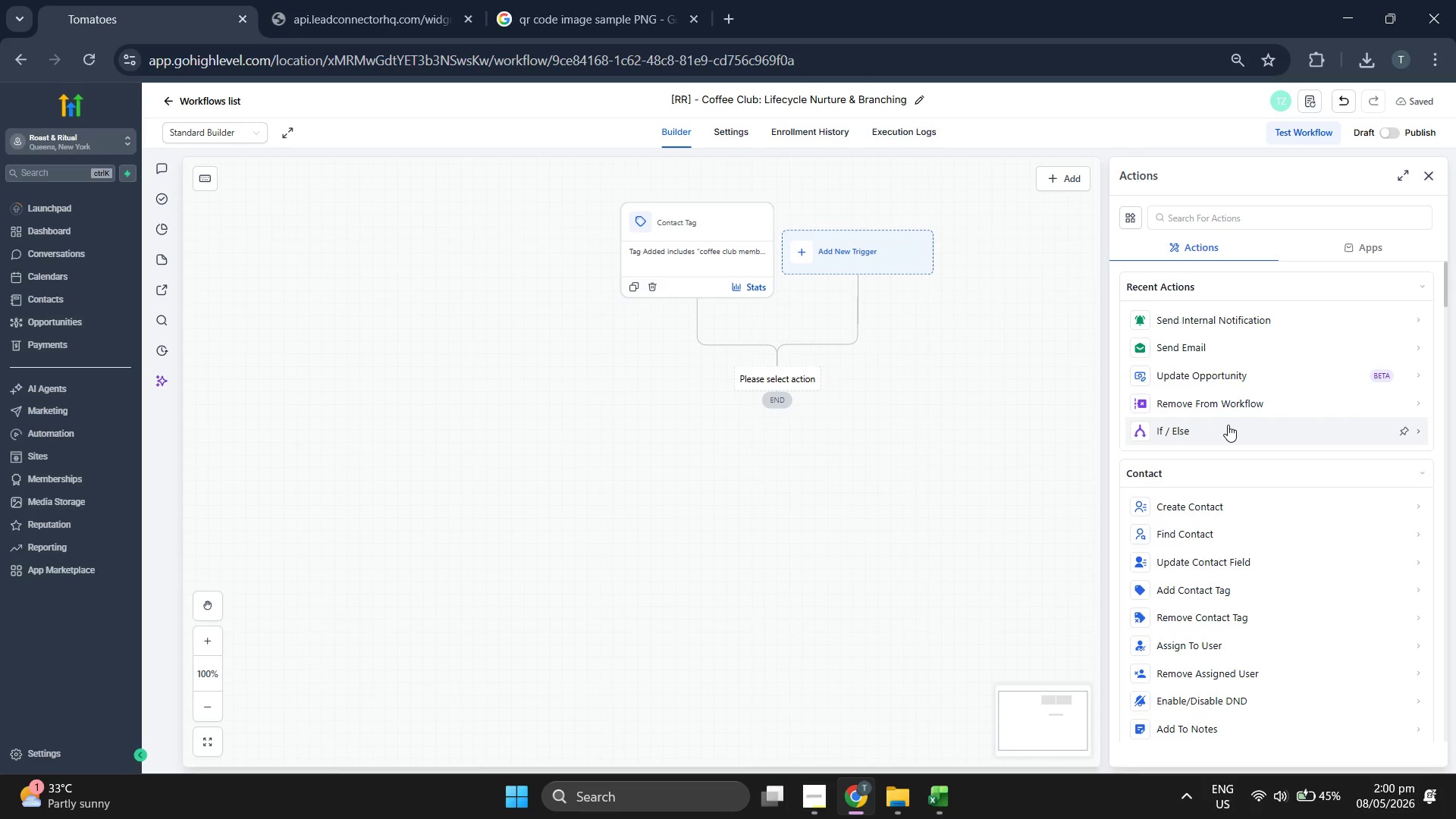 
left_click([1228, 425])
 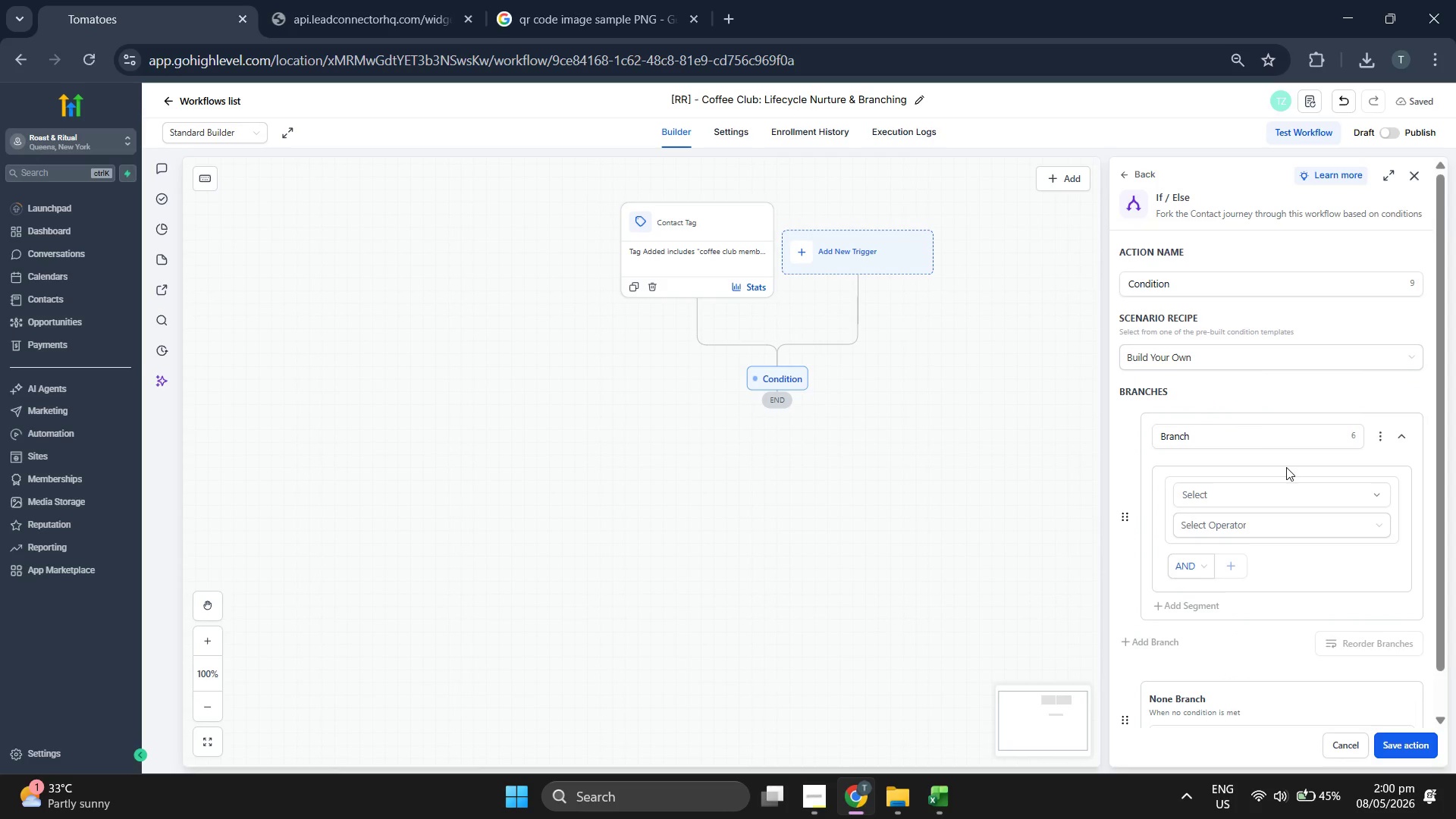 
wait(5.06)
 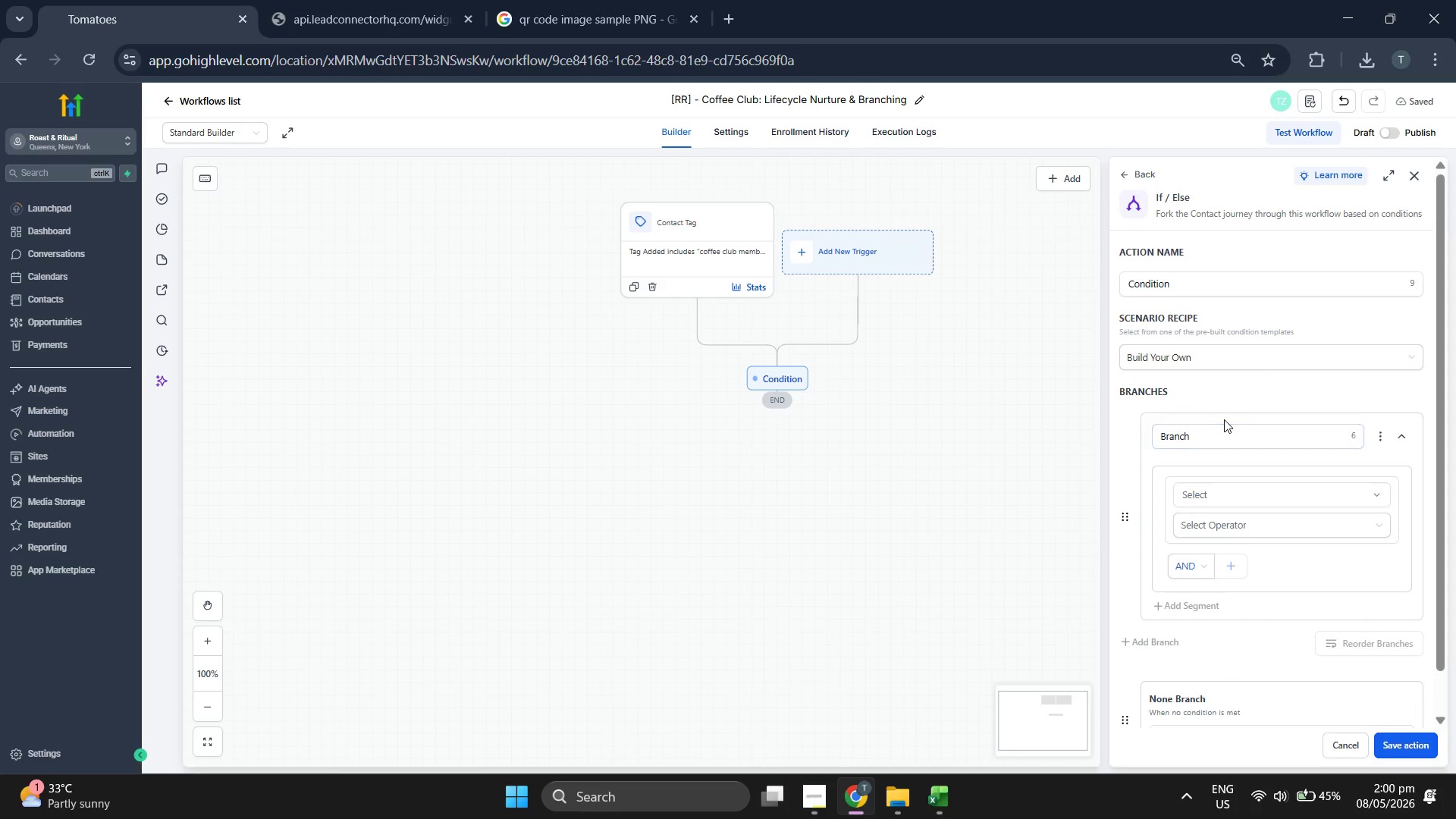 
key(Space)
 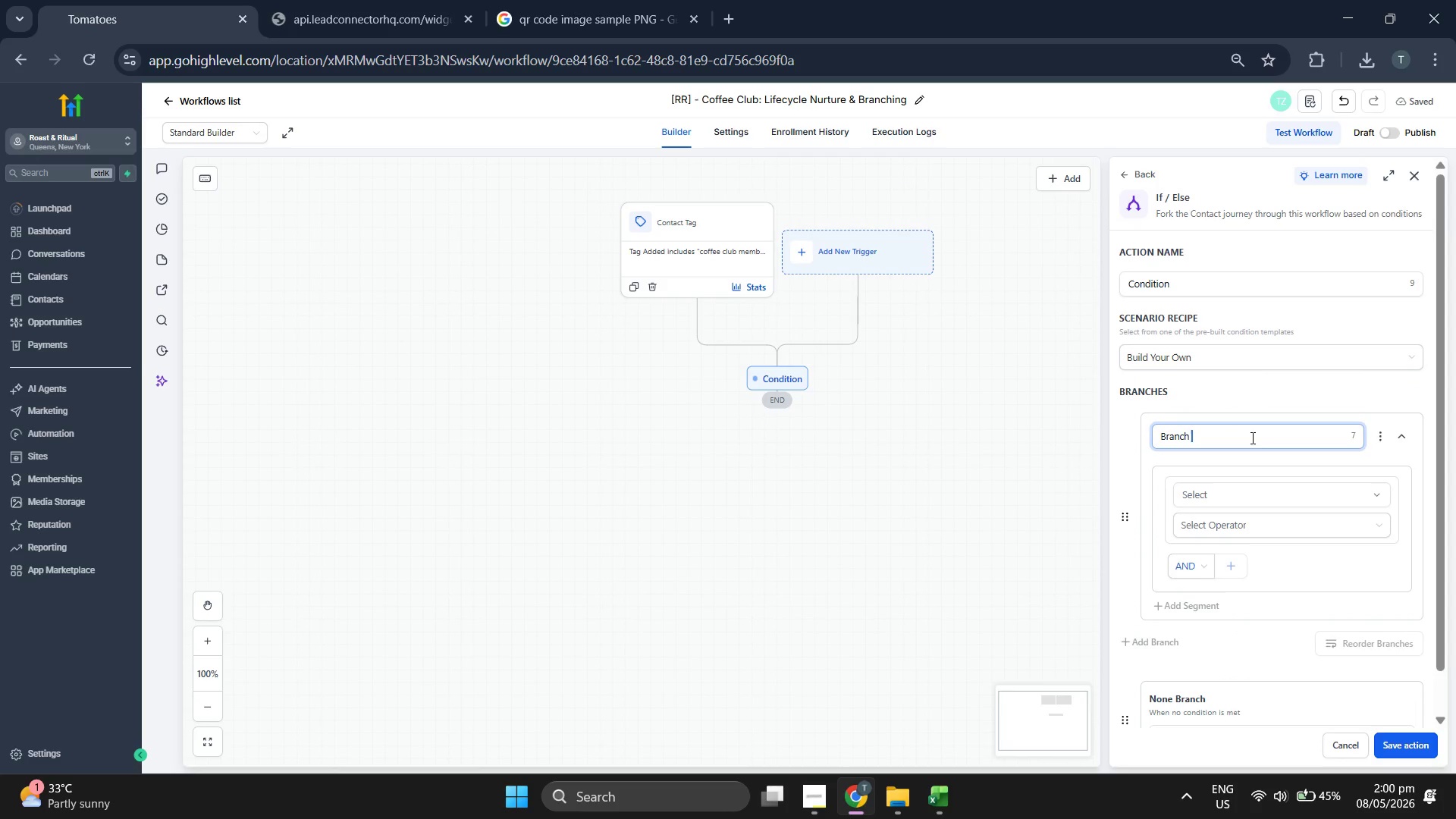 
key(1)
 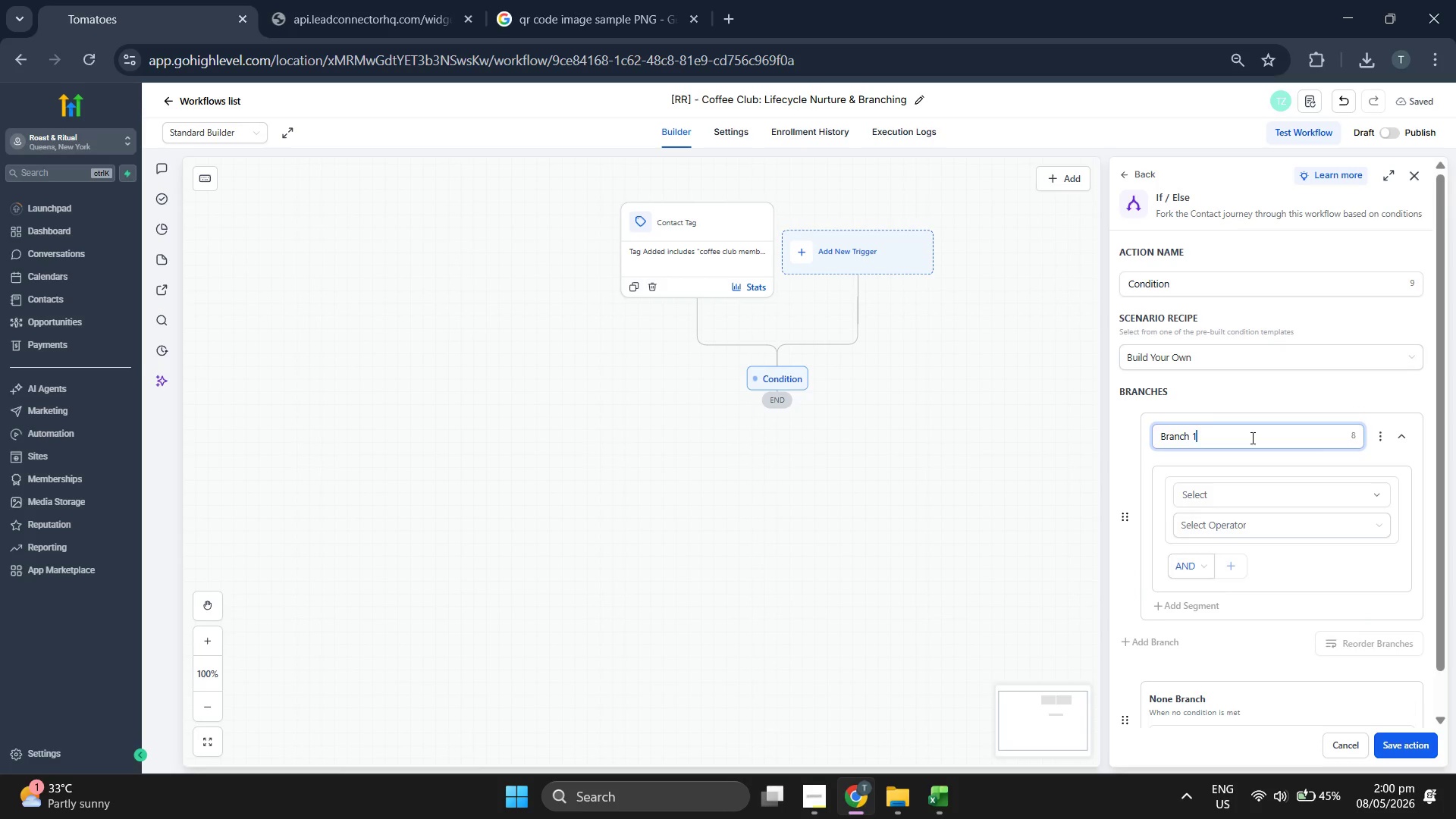 
type( (Espresso))
 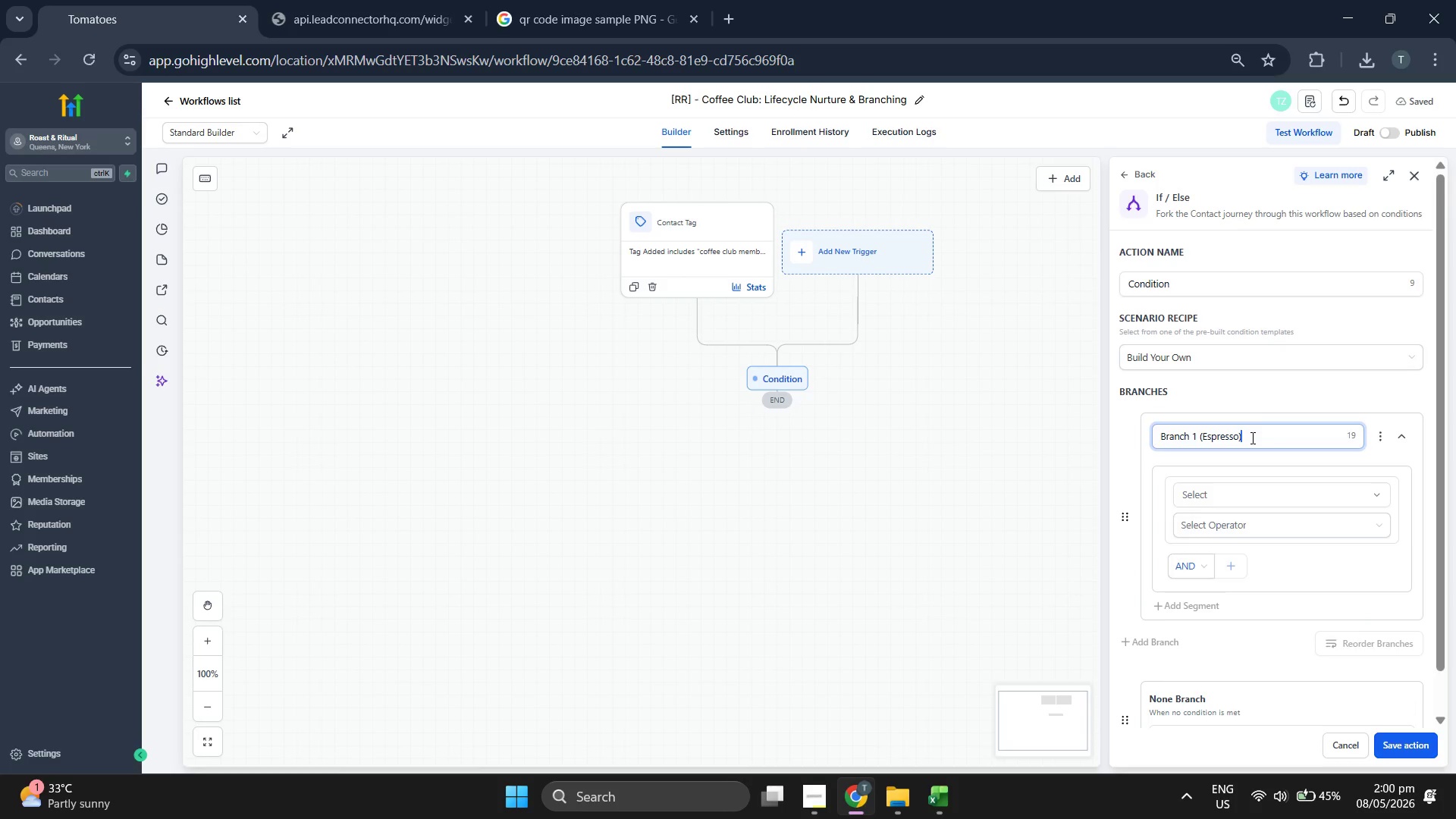 
scroll: coordinate [1247, 347], scroll_direction: down, amount: 2.0
 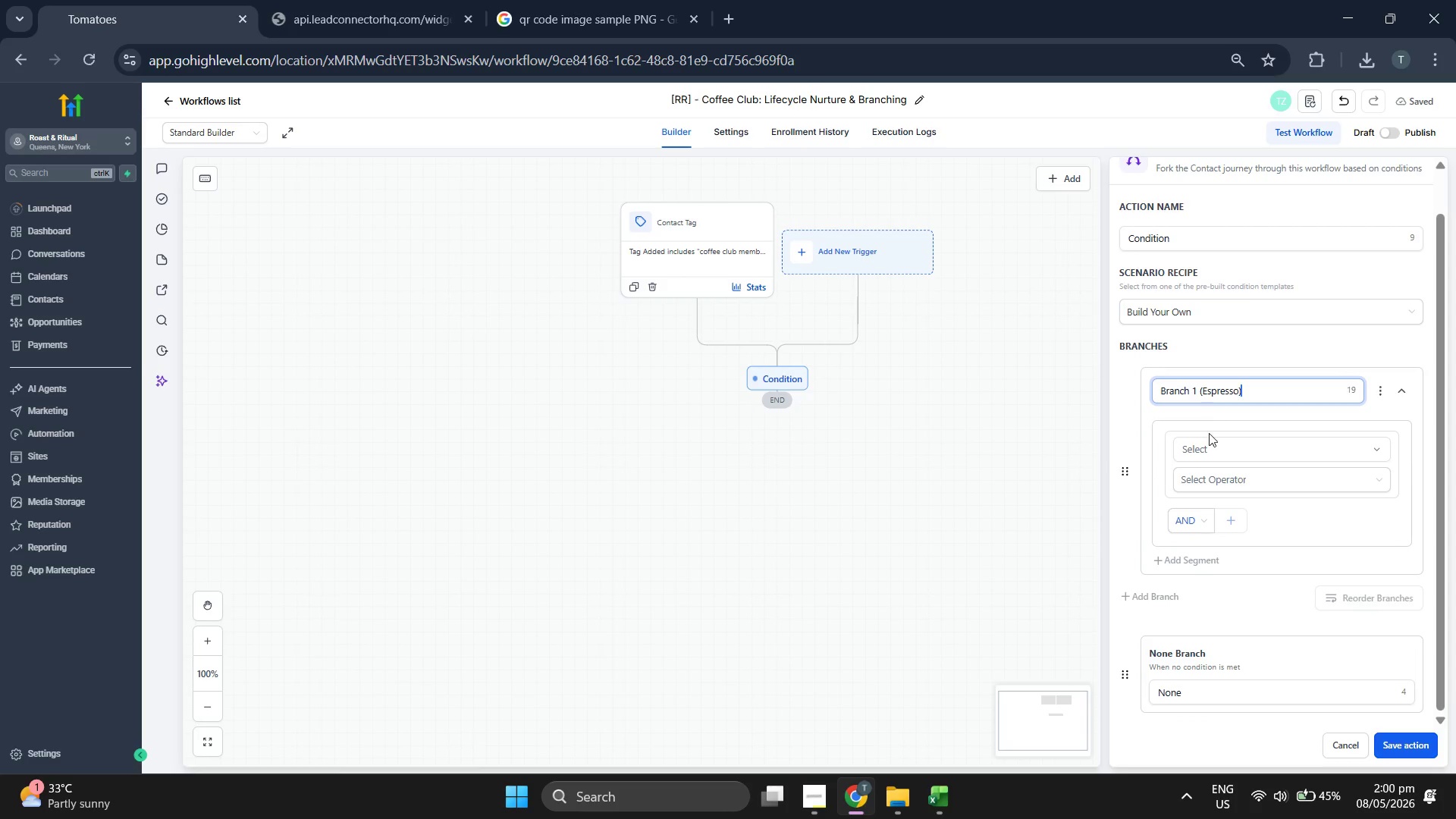 
left_click([1228, 451])
 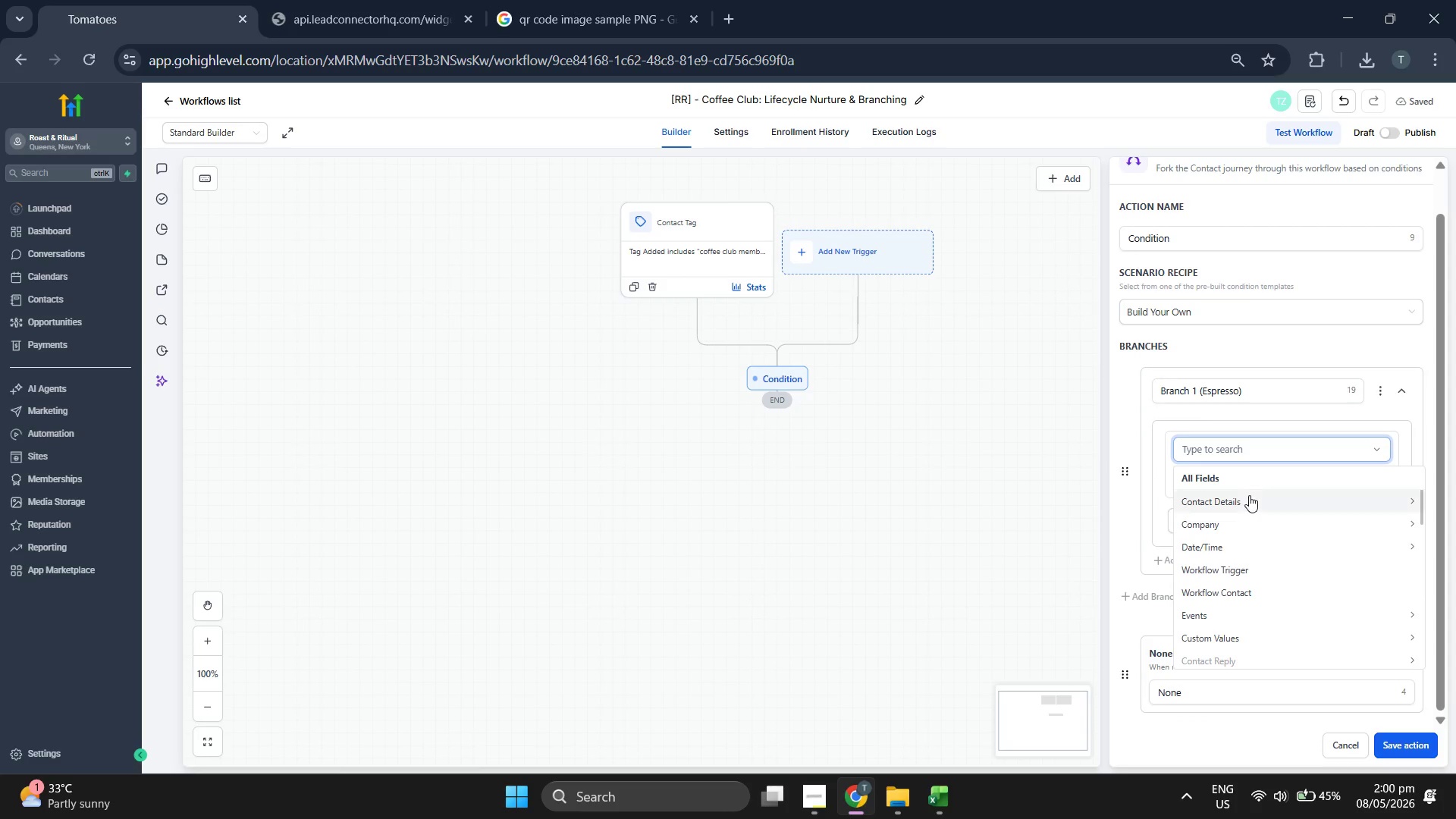 
left_click([1247, 495])
 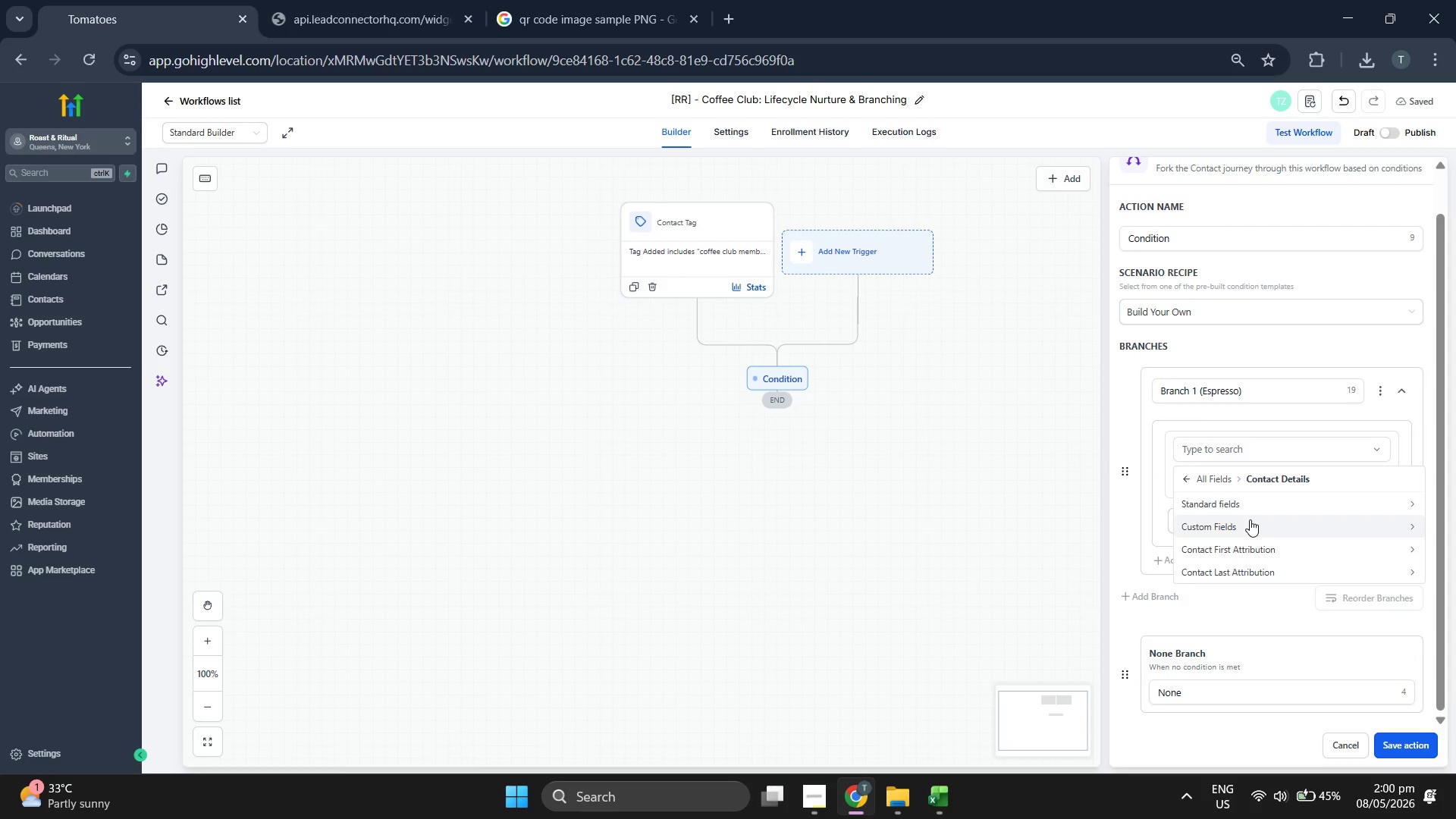 
left_click([1250, 519])
 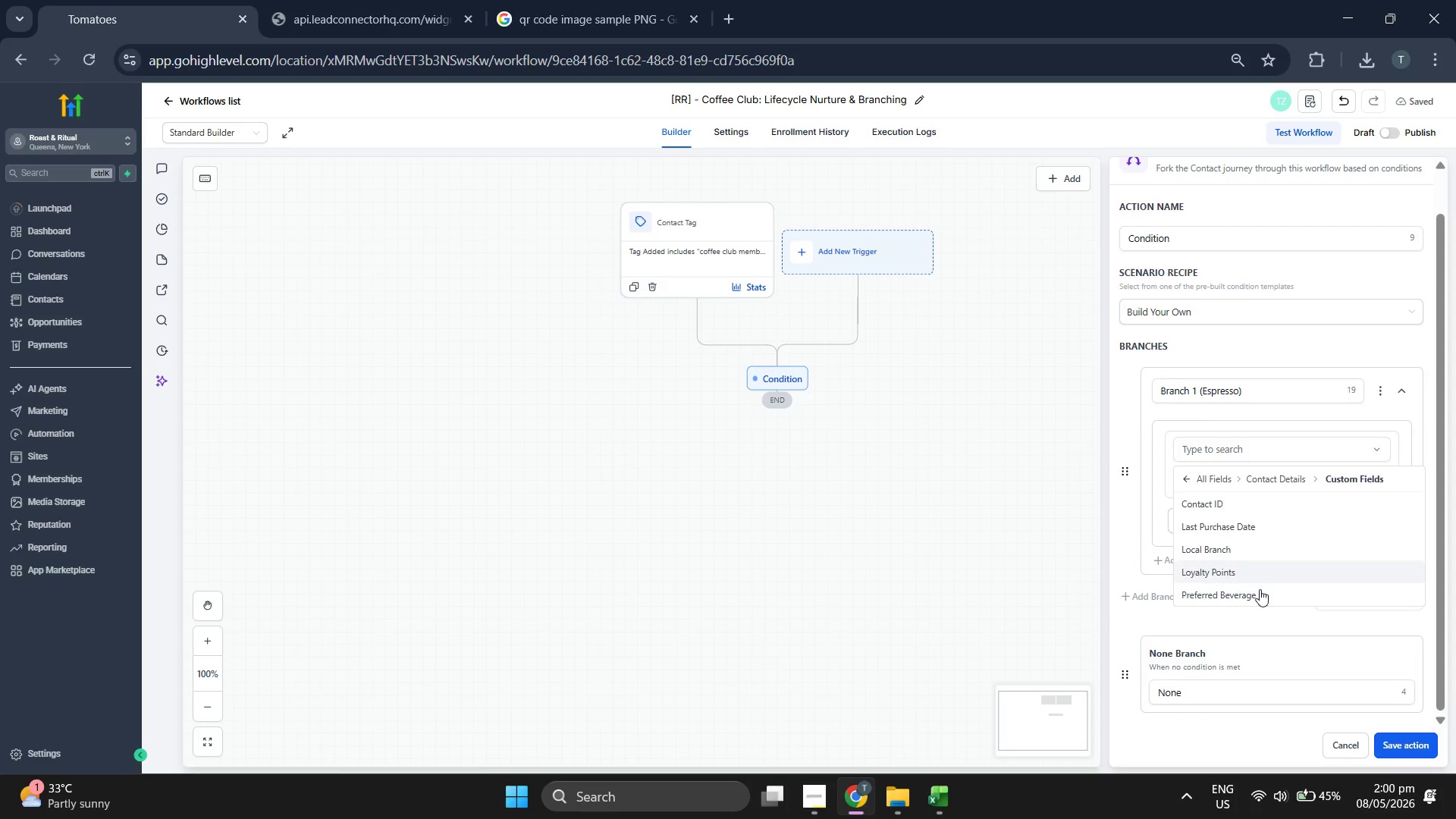 
left_click([1258, 595])
 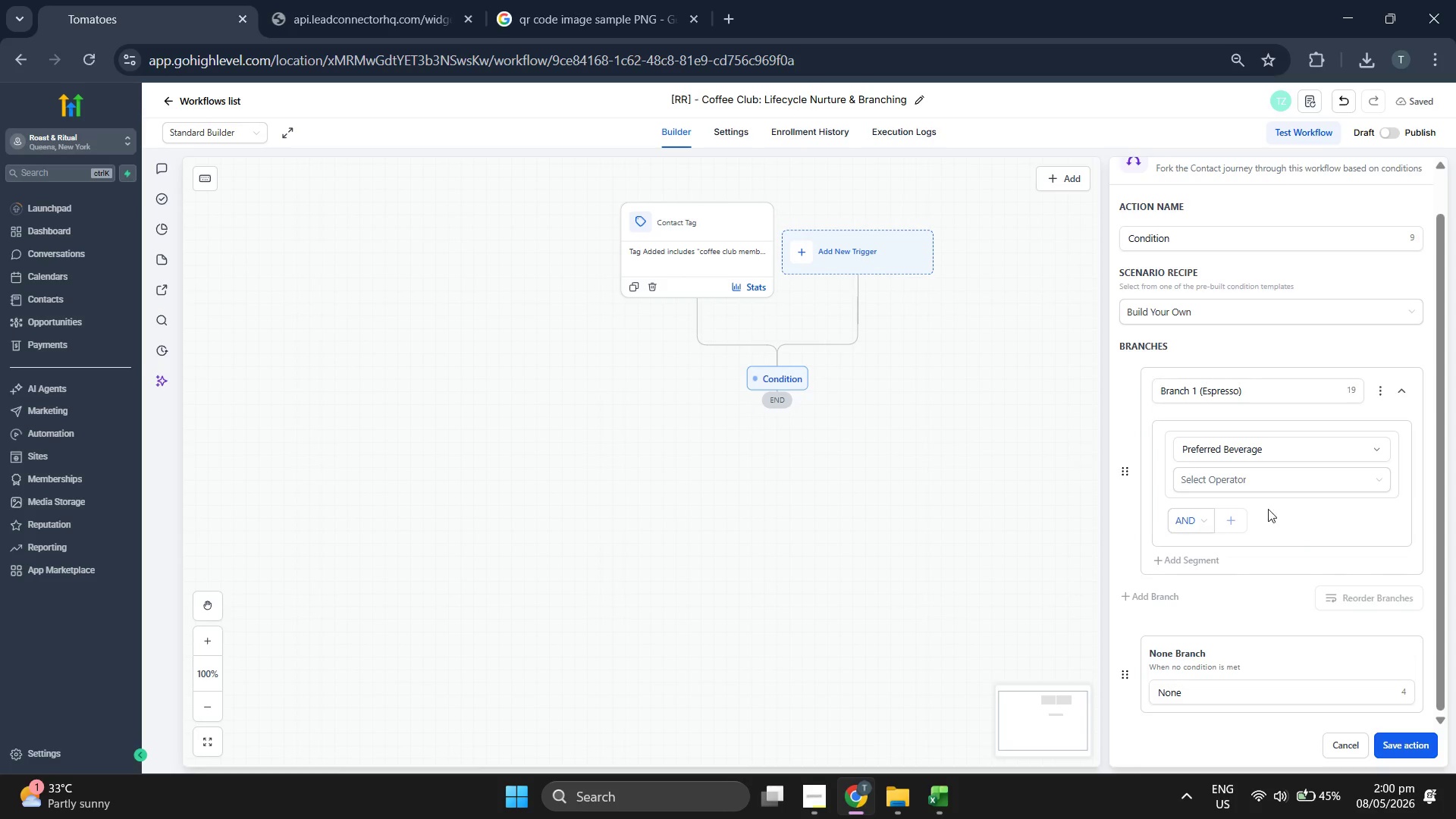 
mouse_move([1264, 489])
 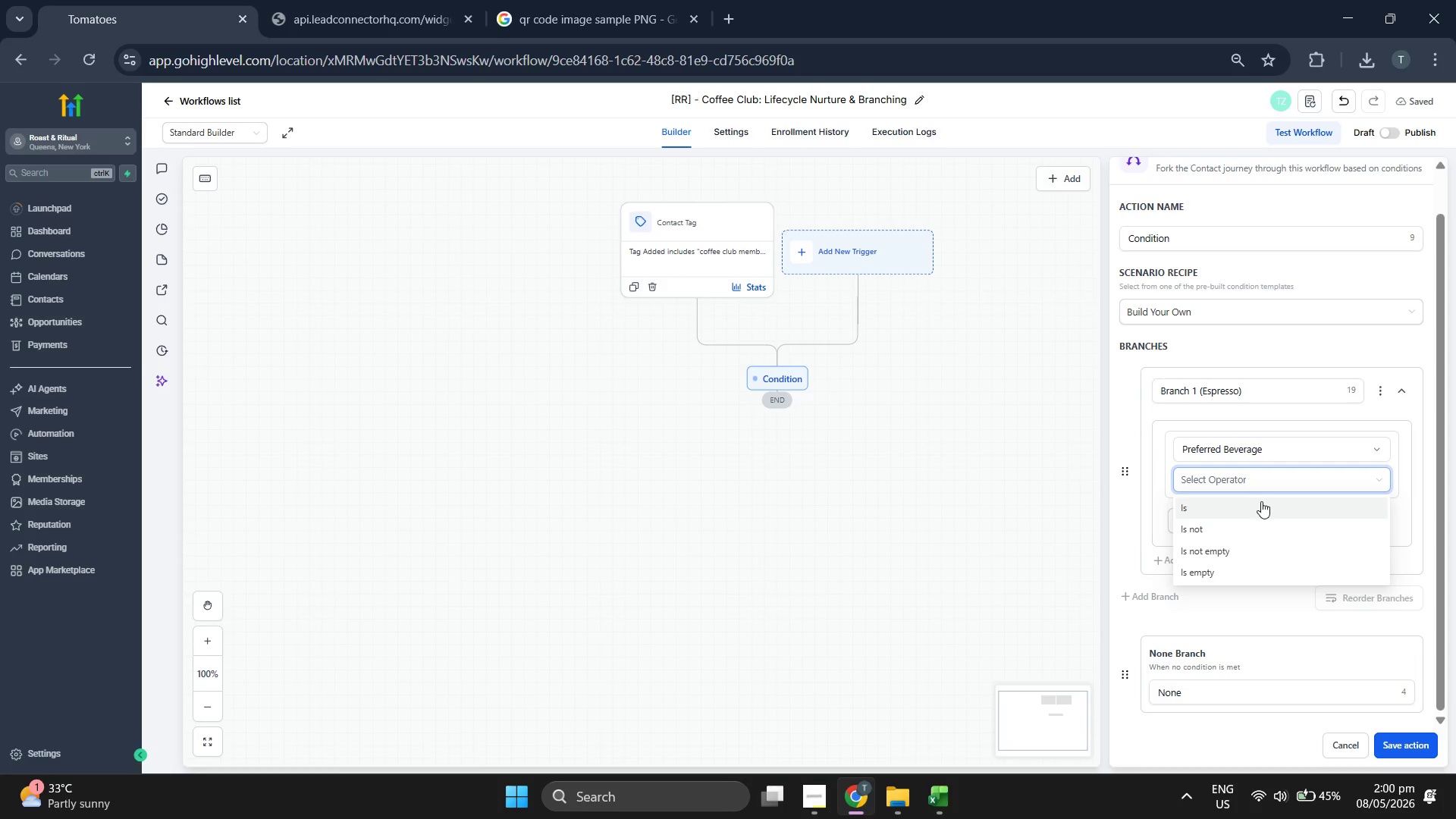 
left_click([1261, 503])
 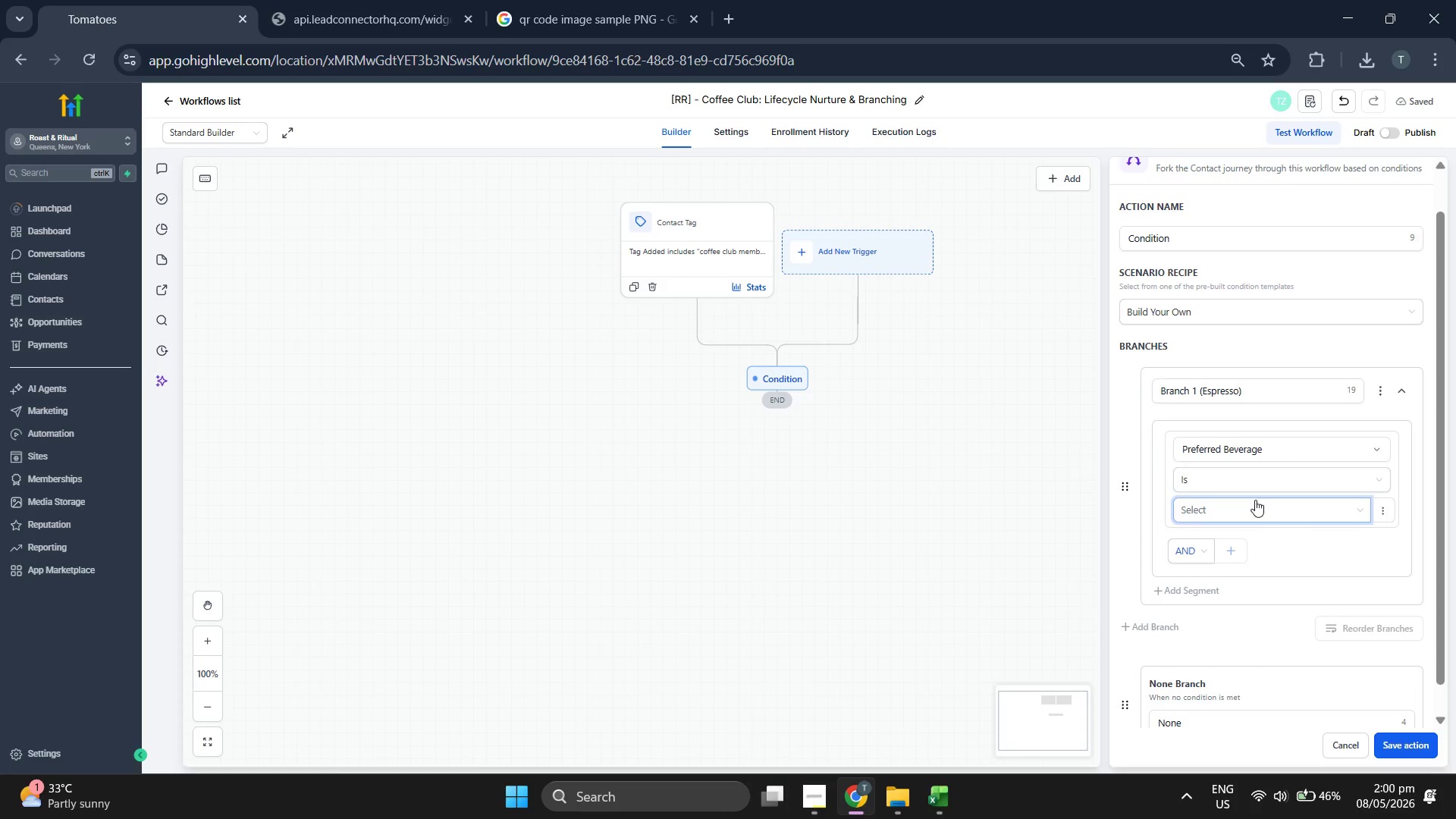 
left_click([1255, 506])
 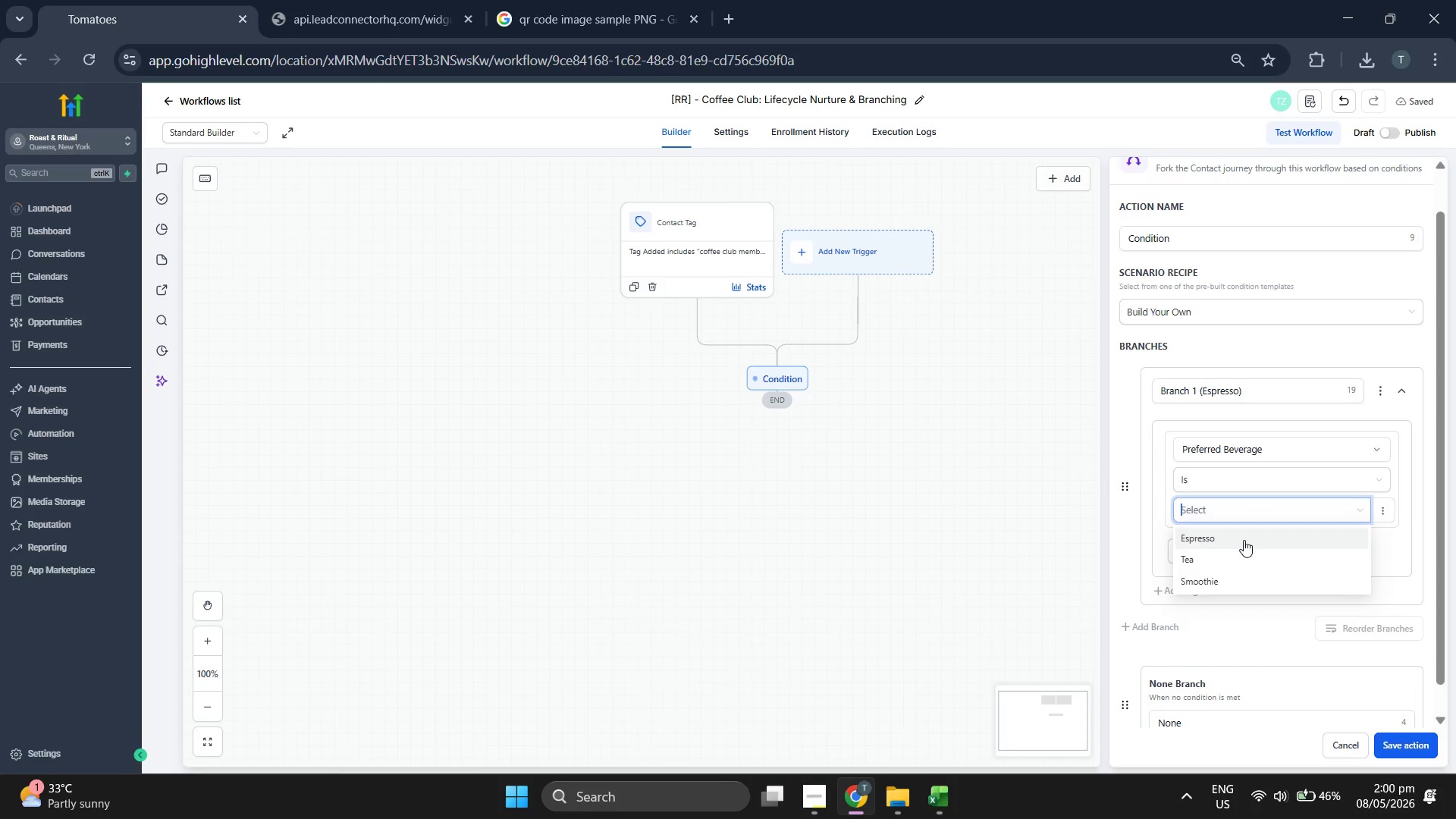 
left_click([1244, 540])
 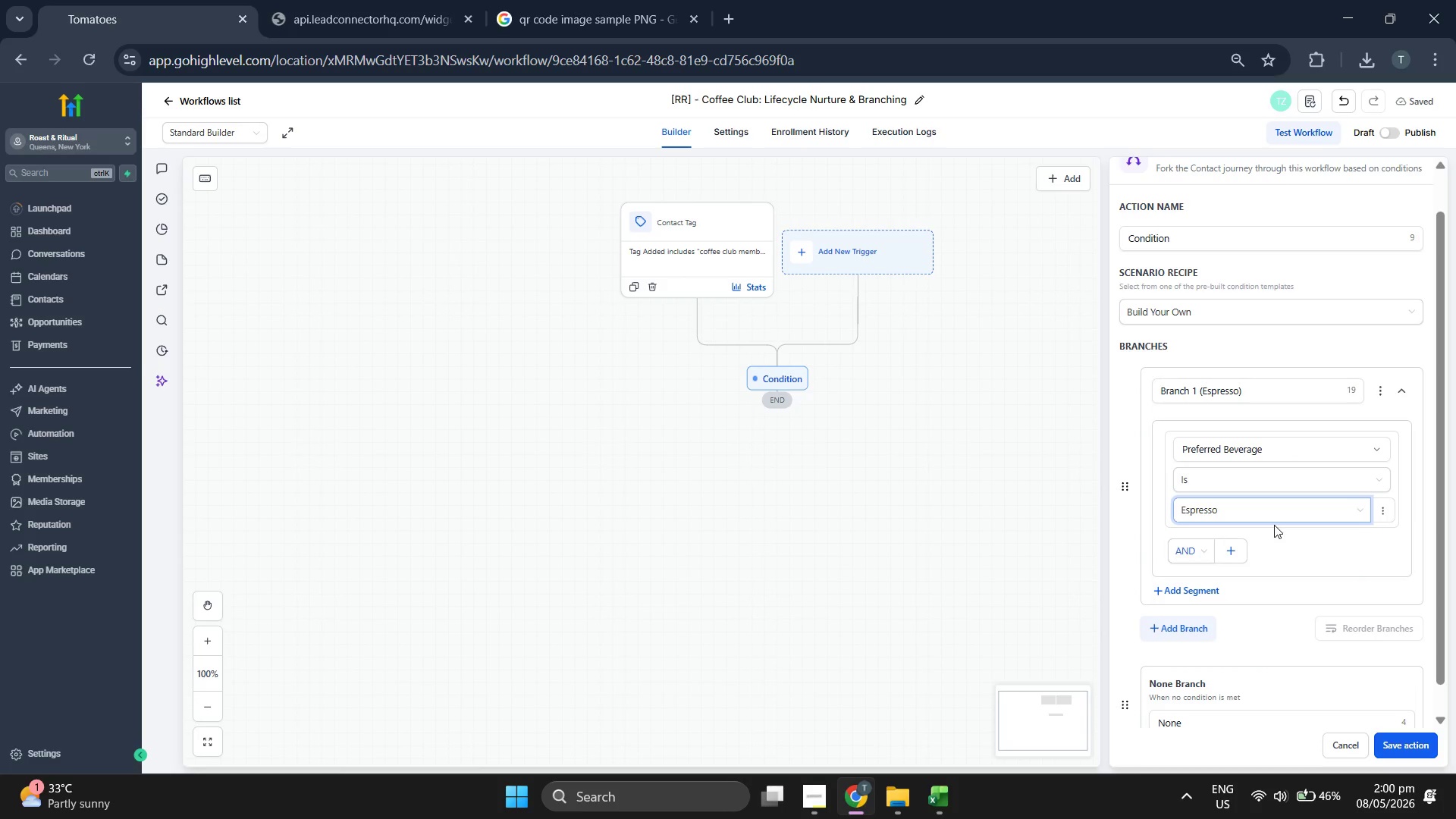 
scroll: coordinate [1261, 529], scroll_direction: down, amount: 2.0
 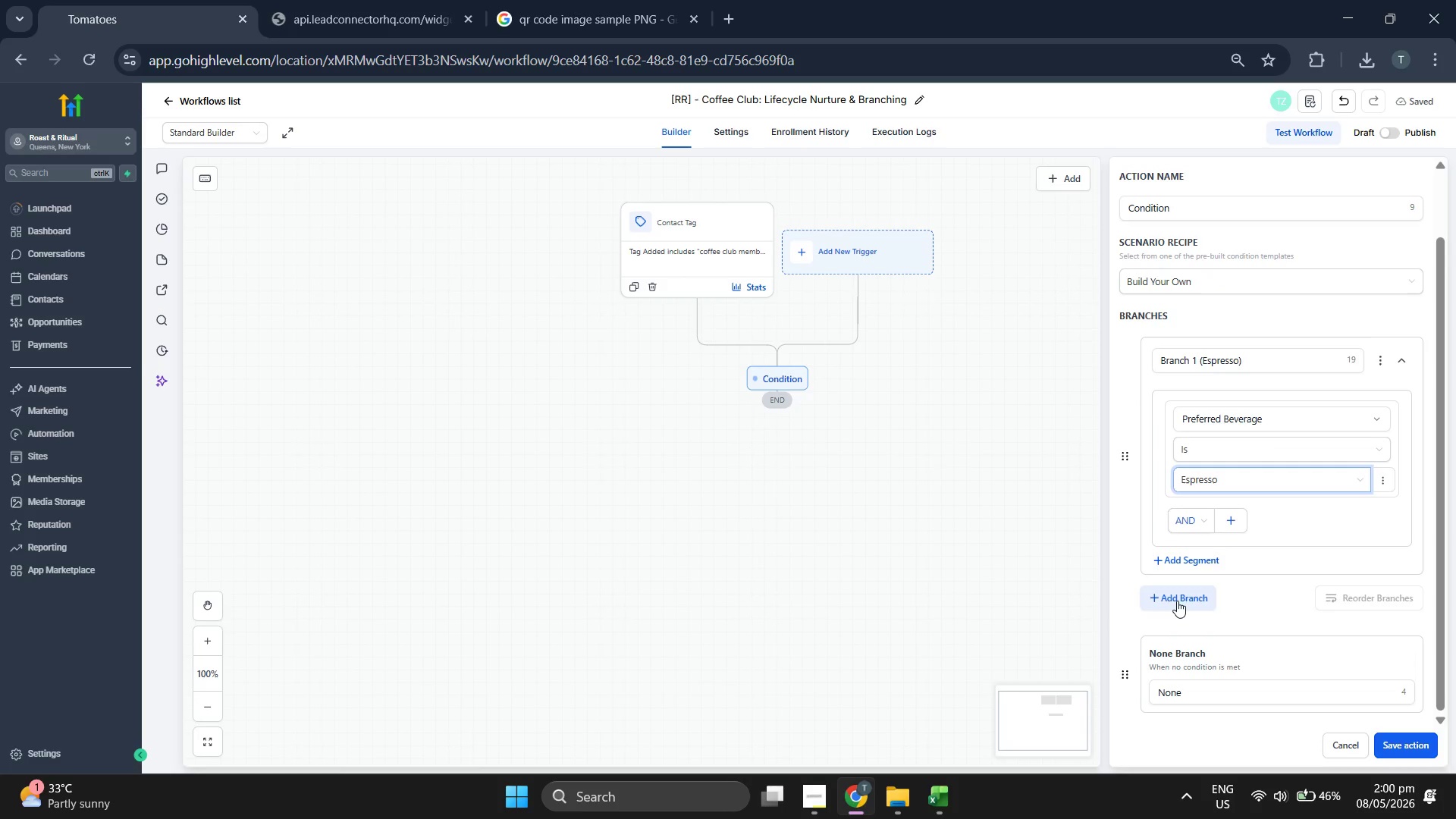 
left_click([1176, 601])
 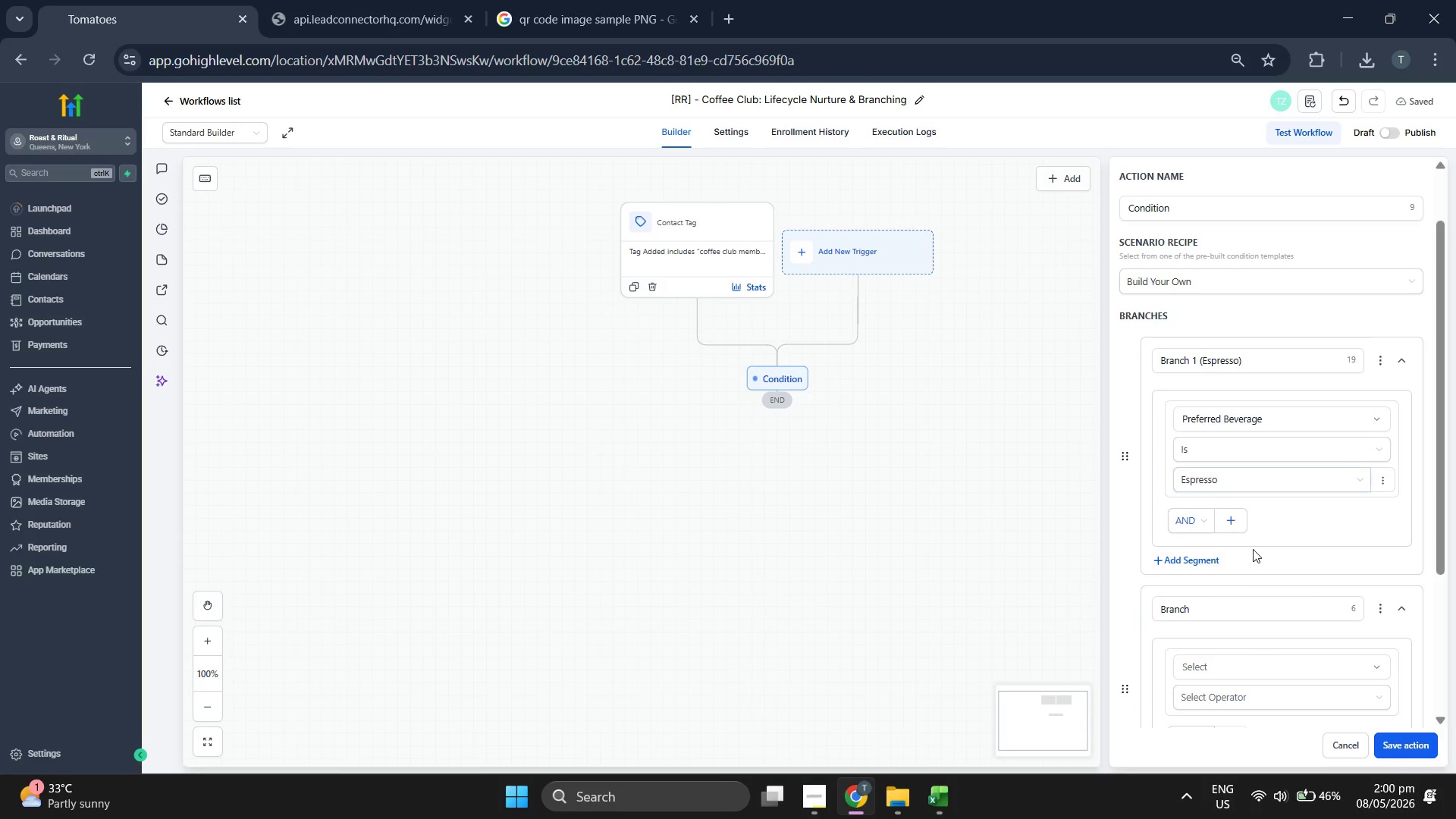 
scroll: coordinate [1258, 538], scroll_direction: down, amount: 2.0
 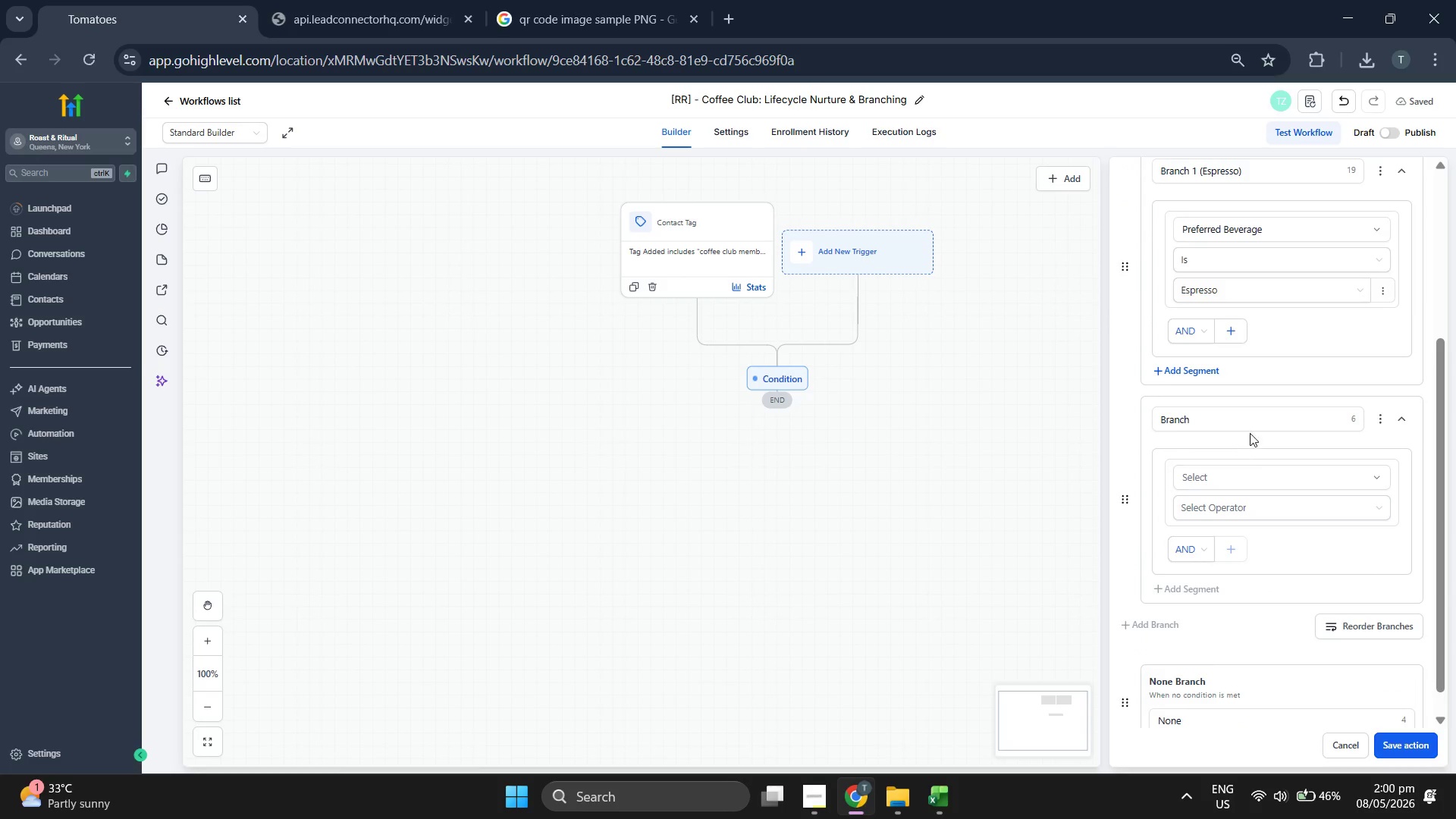 
left_click([1255, 421])
 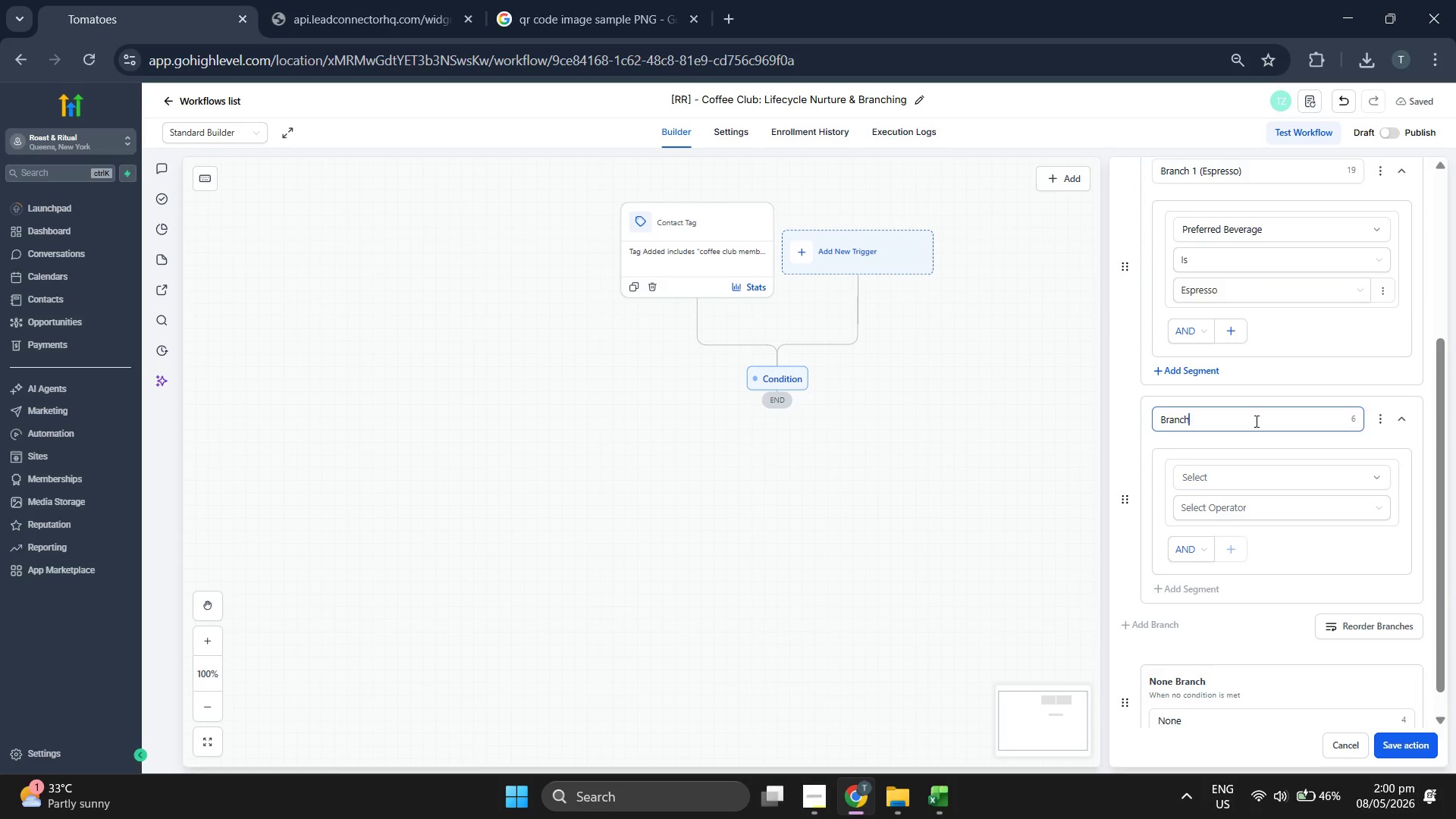 
type( 2 (Tea))
 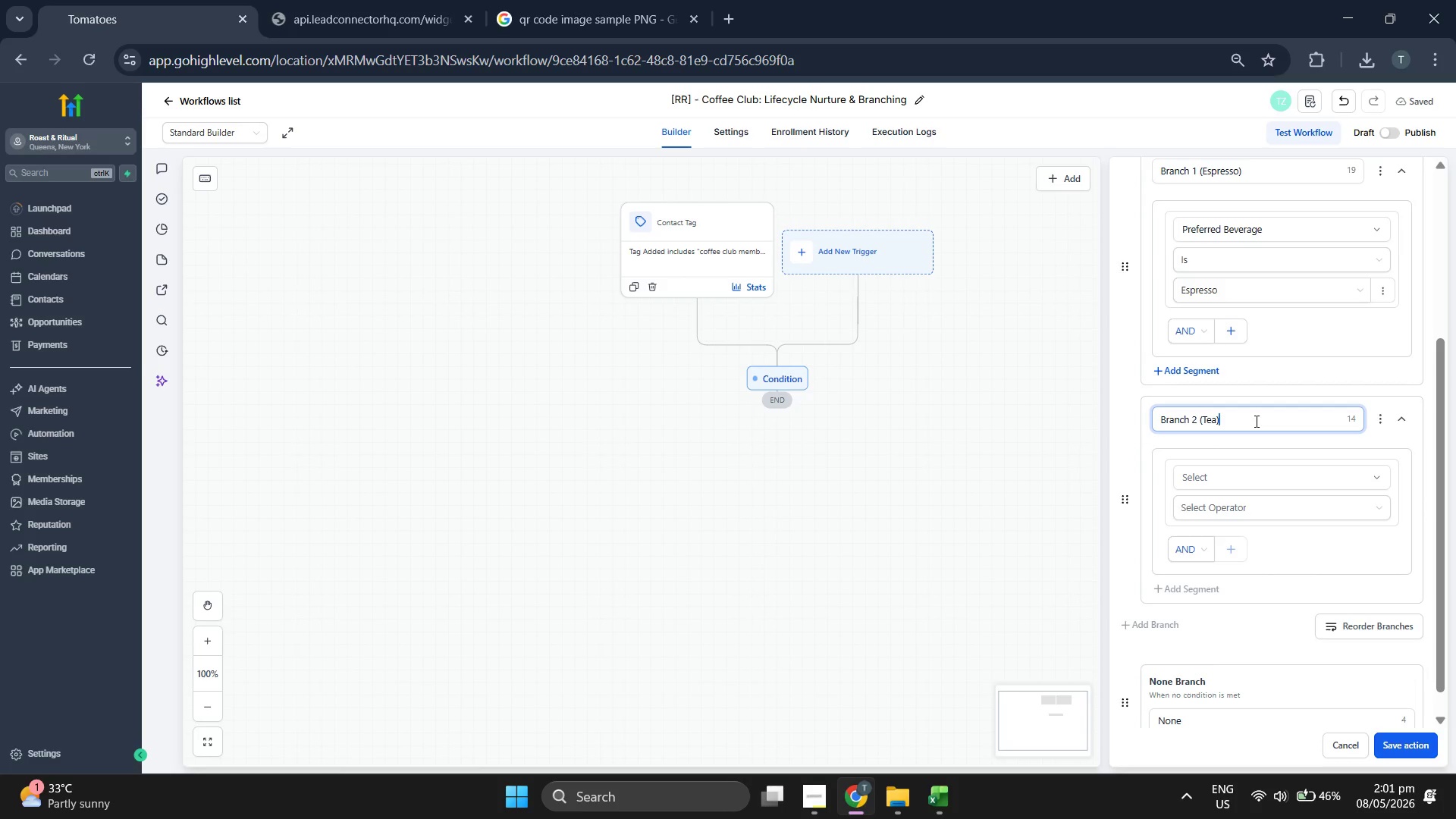 
left_click([1244, 485])
 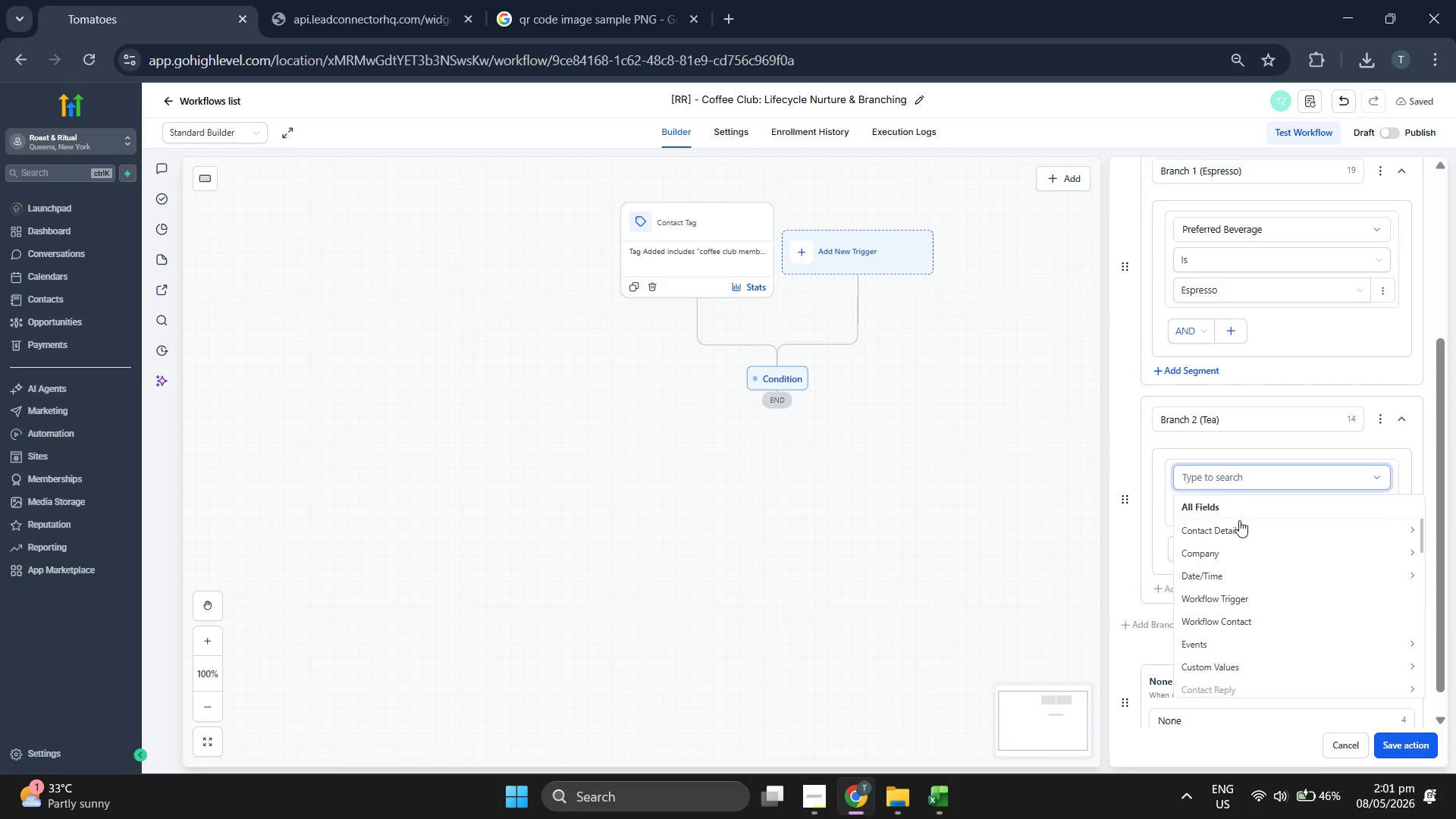 
left_click([1241, 529])
 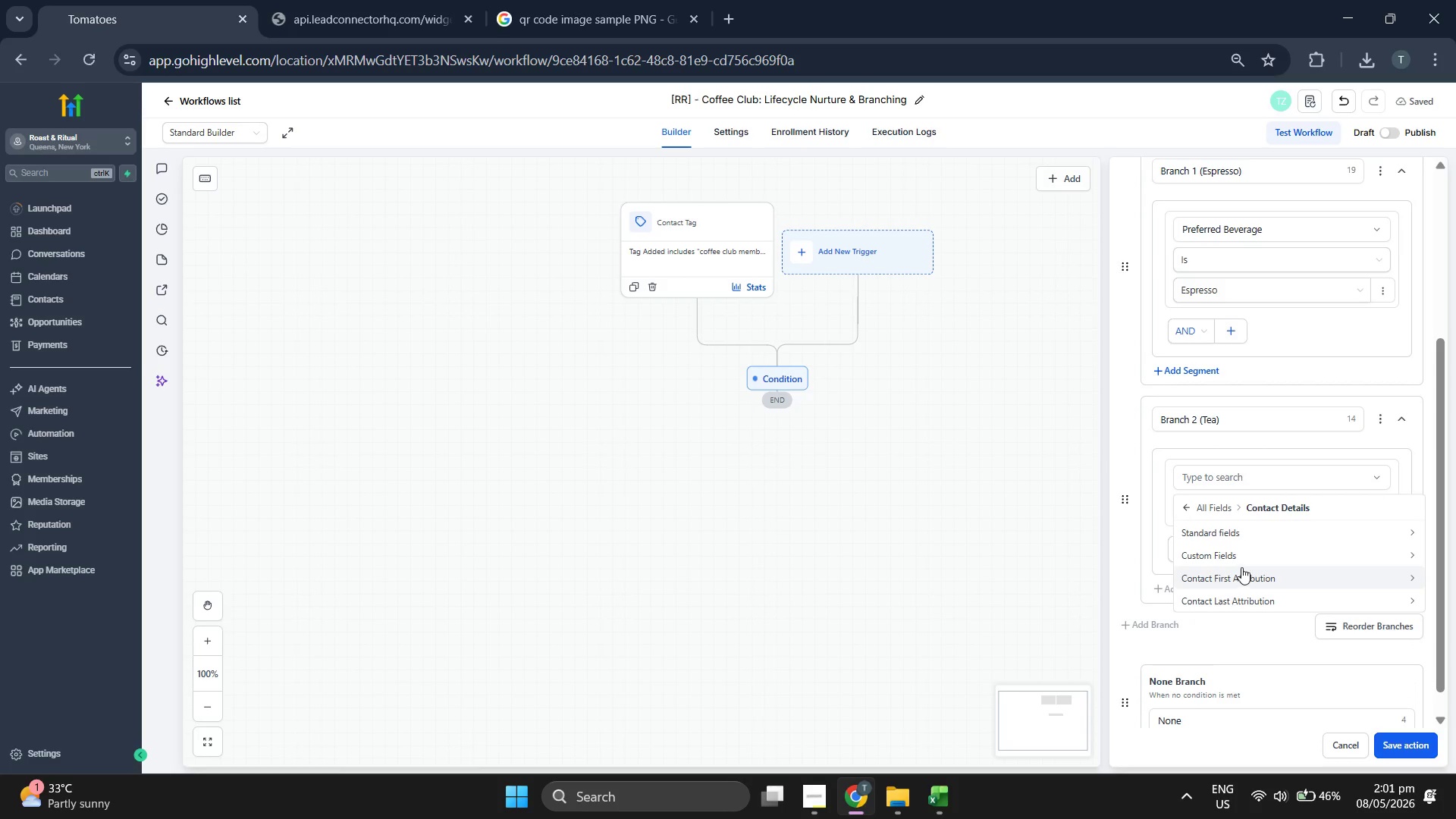 
left_click([1241, 562])
 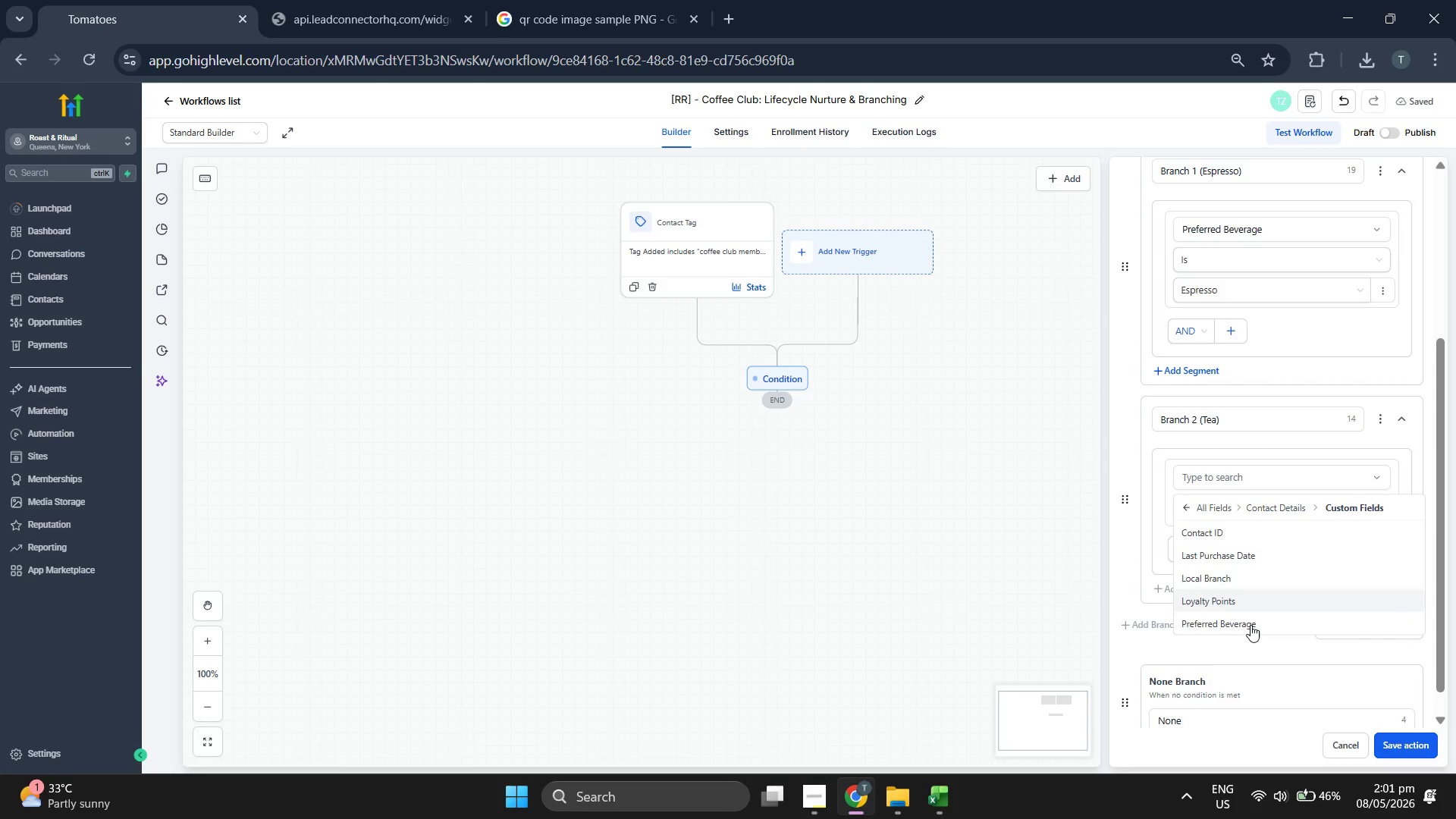 
left_click([1251, 625])
 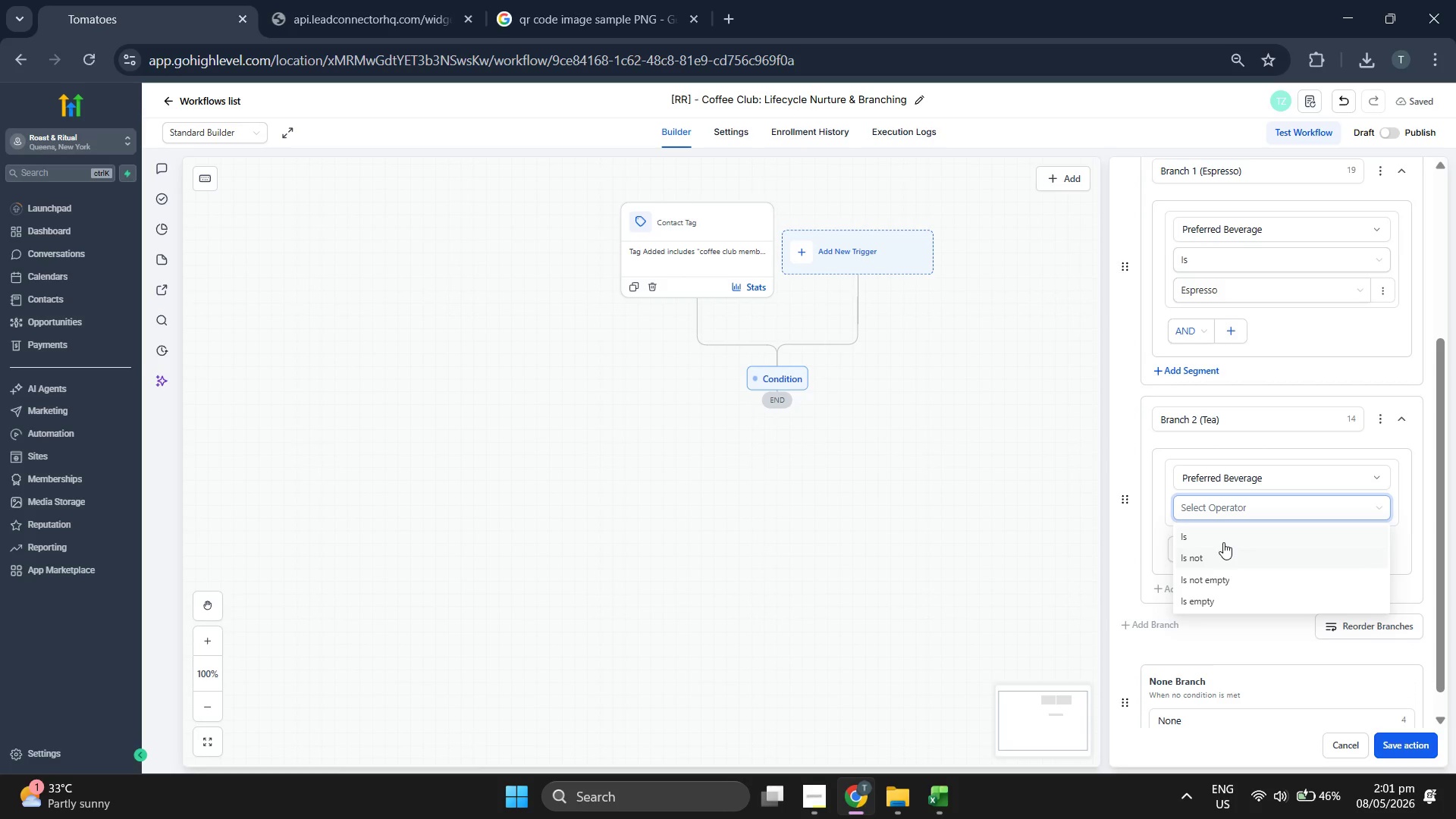 
left_click([1229, 538])
 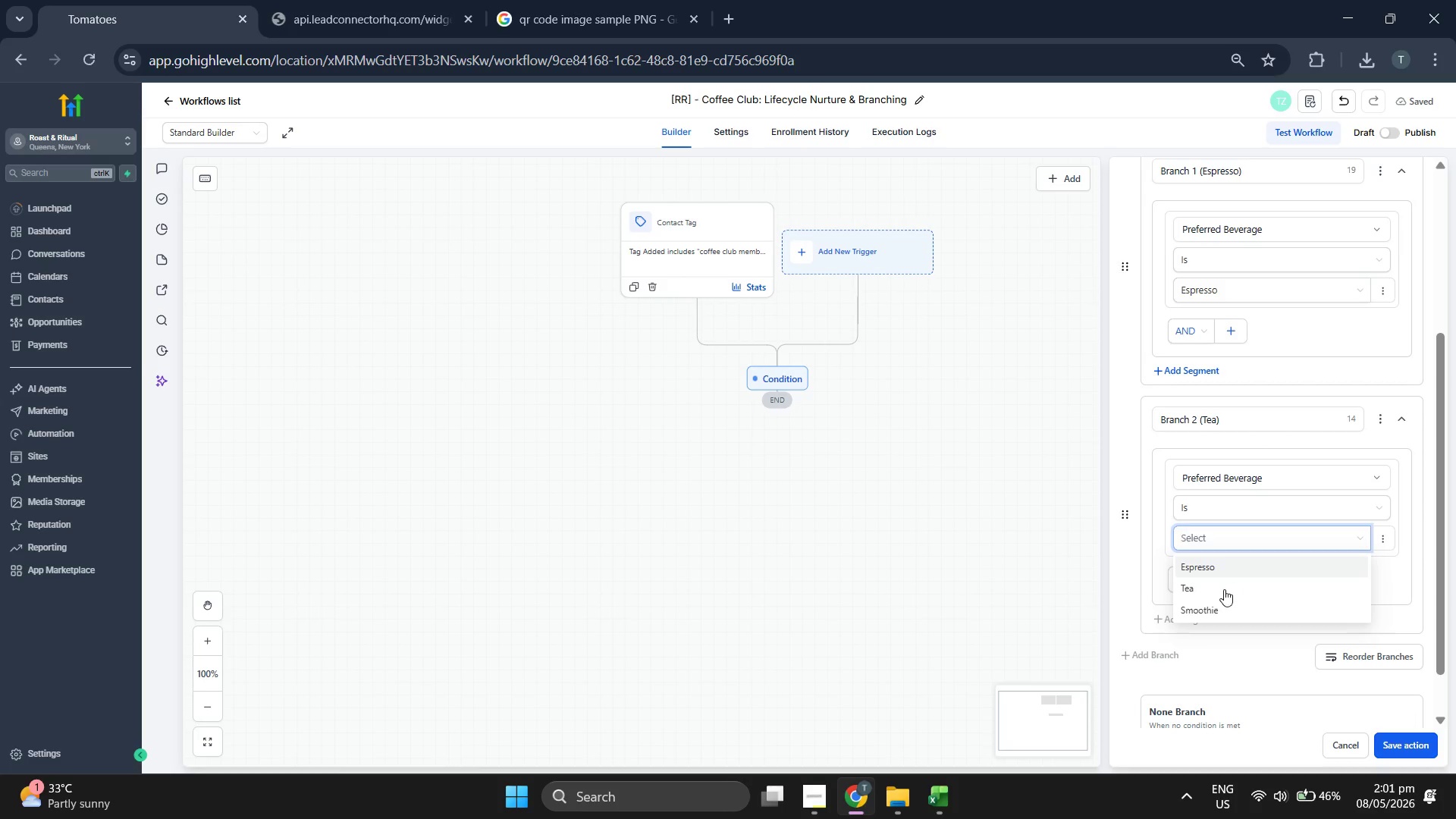 
left_click([1222, 589])
 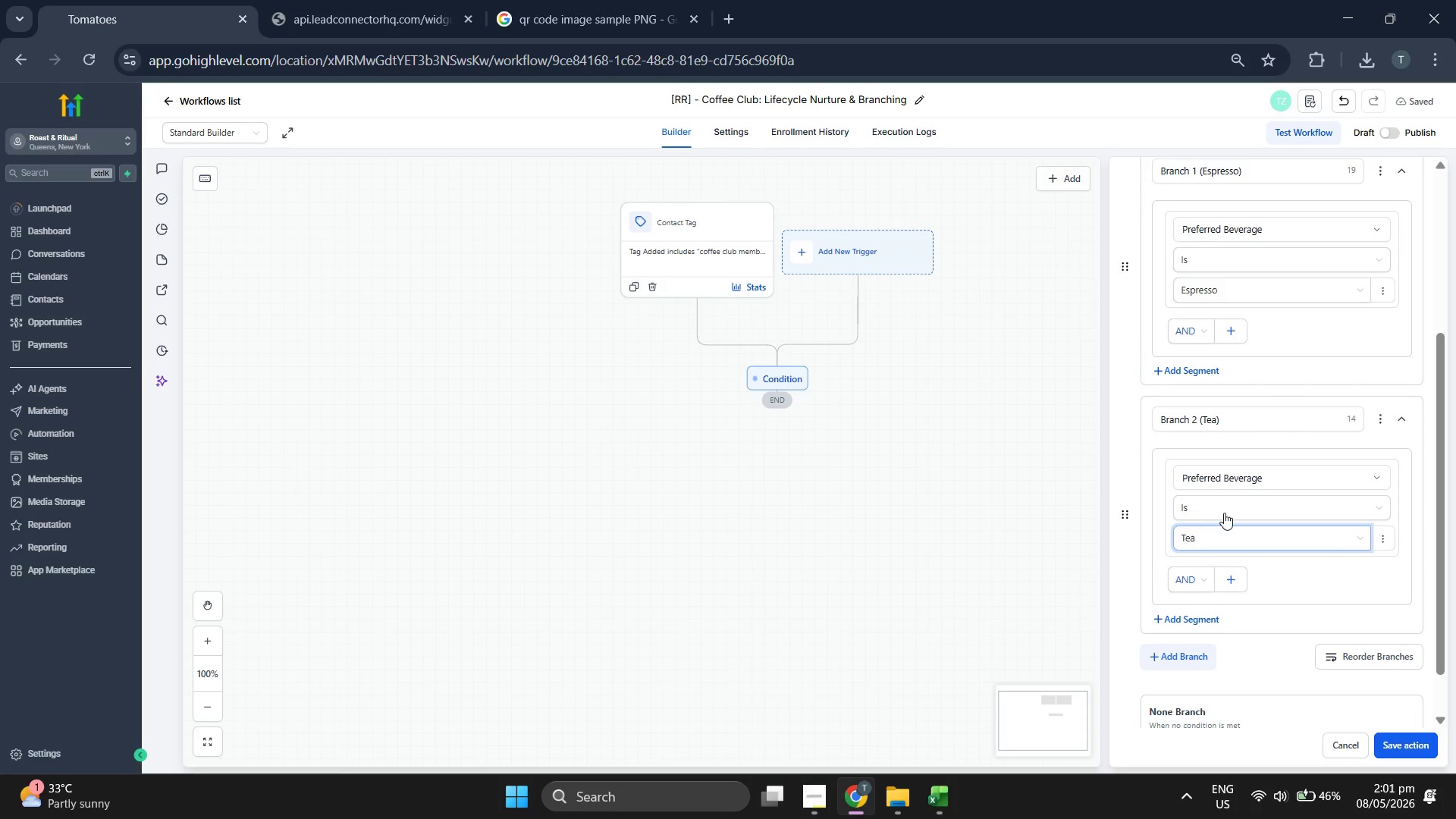 
scroll: coordinate [1225, 511], scroll_direction: down, amount: 2.0
 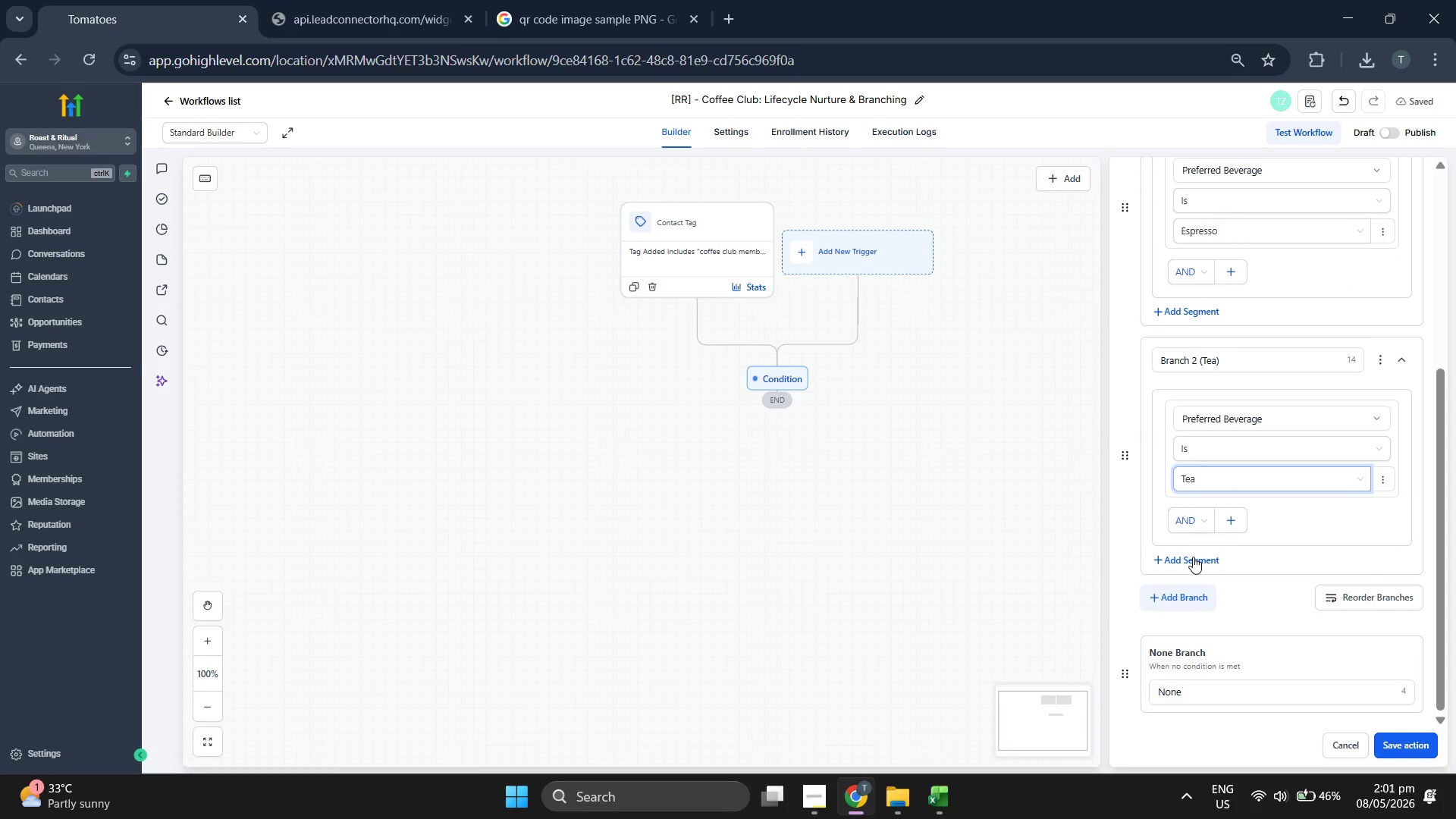 
left_click([1193, 557])
 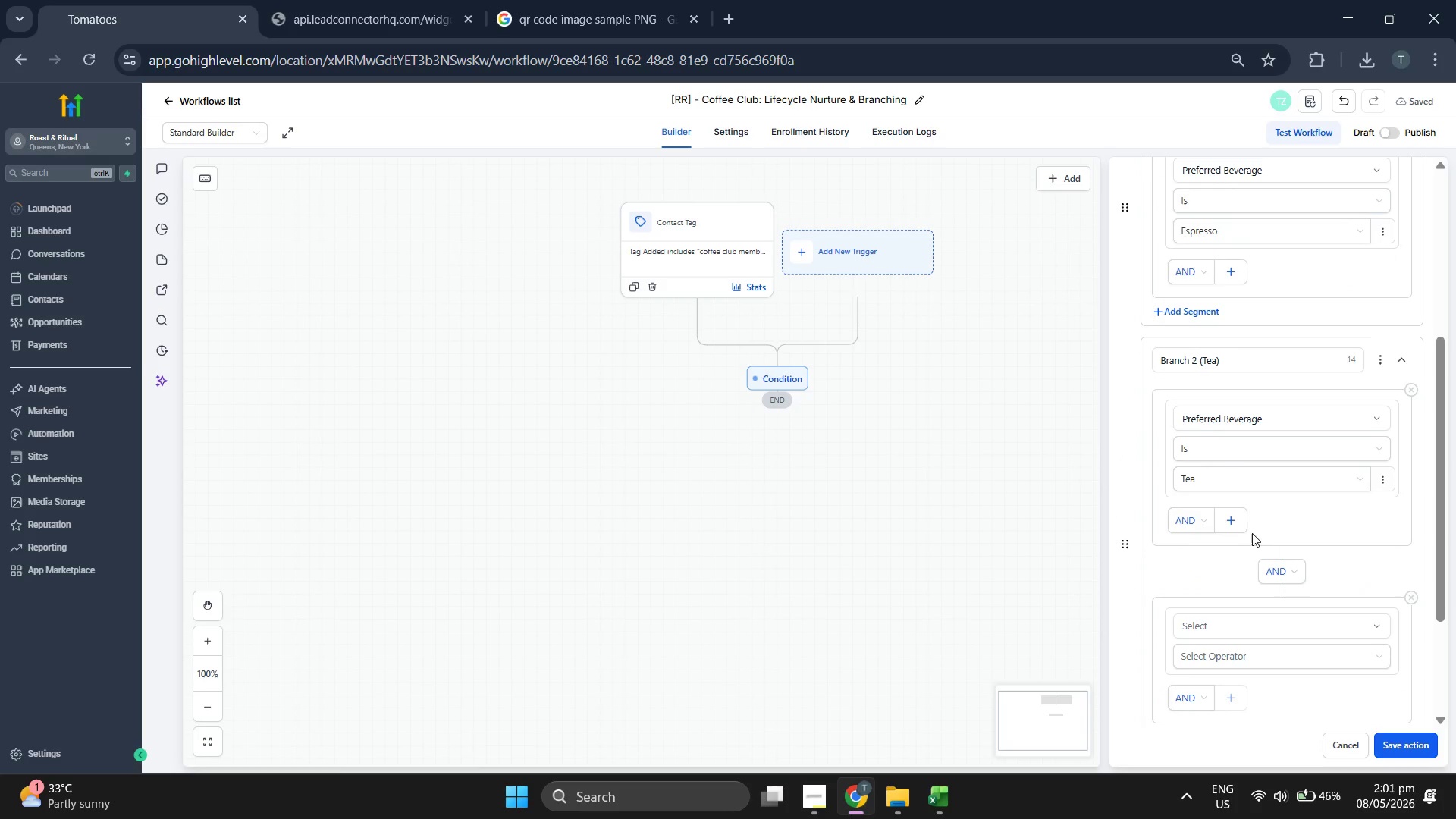 
scroll: coordinate [1252, 533], scroll_direction: down, amount: 1.0
 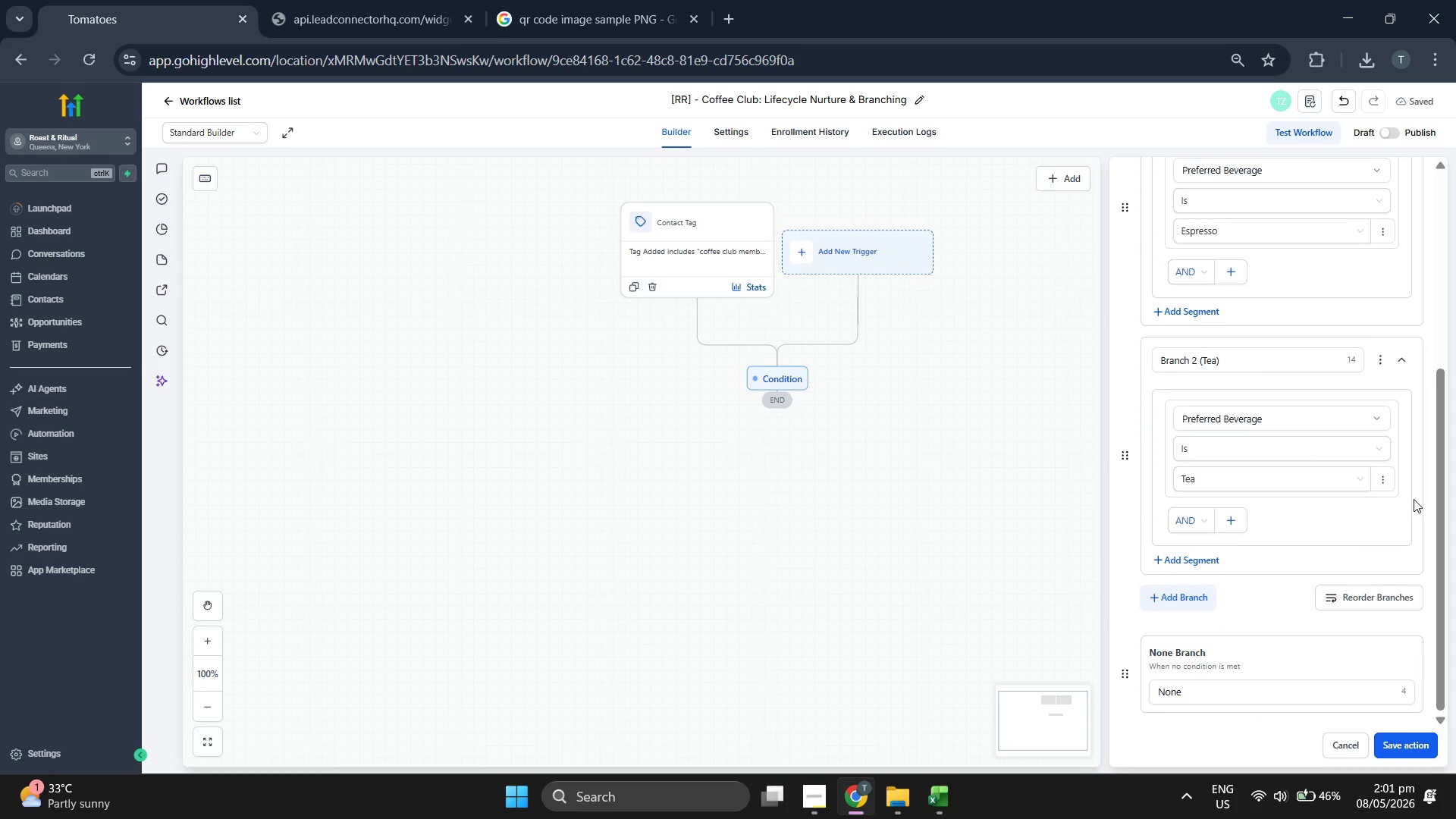 
left_click([1200, 596])
 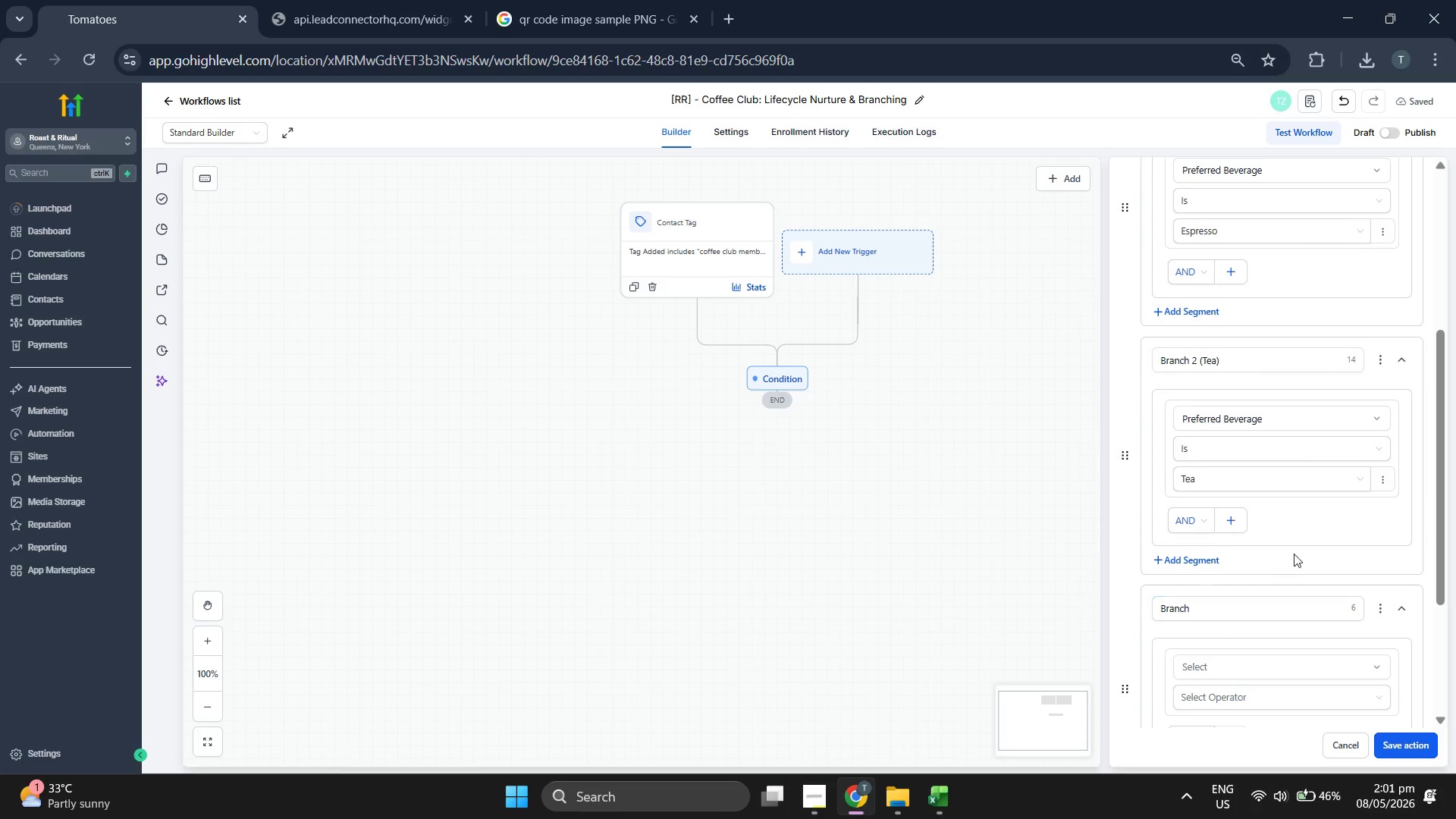 
scroll: coordinate [1294, 554], scroll_direction: down, amount: 2.0
 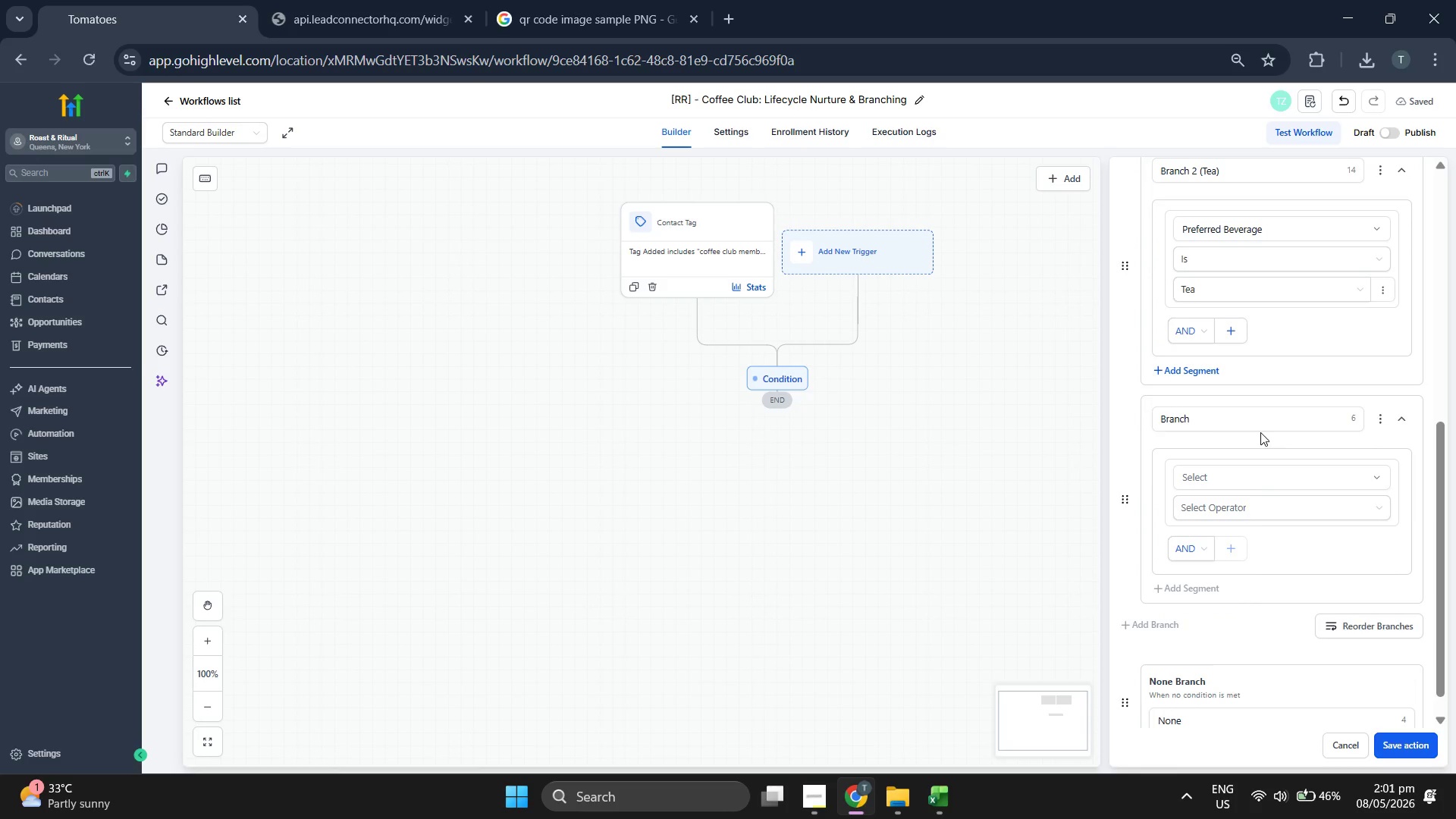 
left_click([1262, 427])
 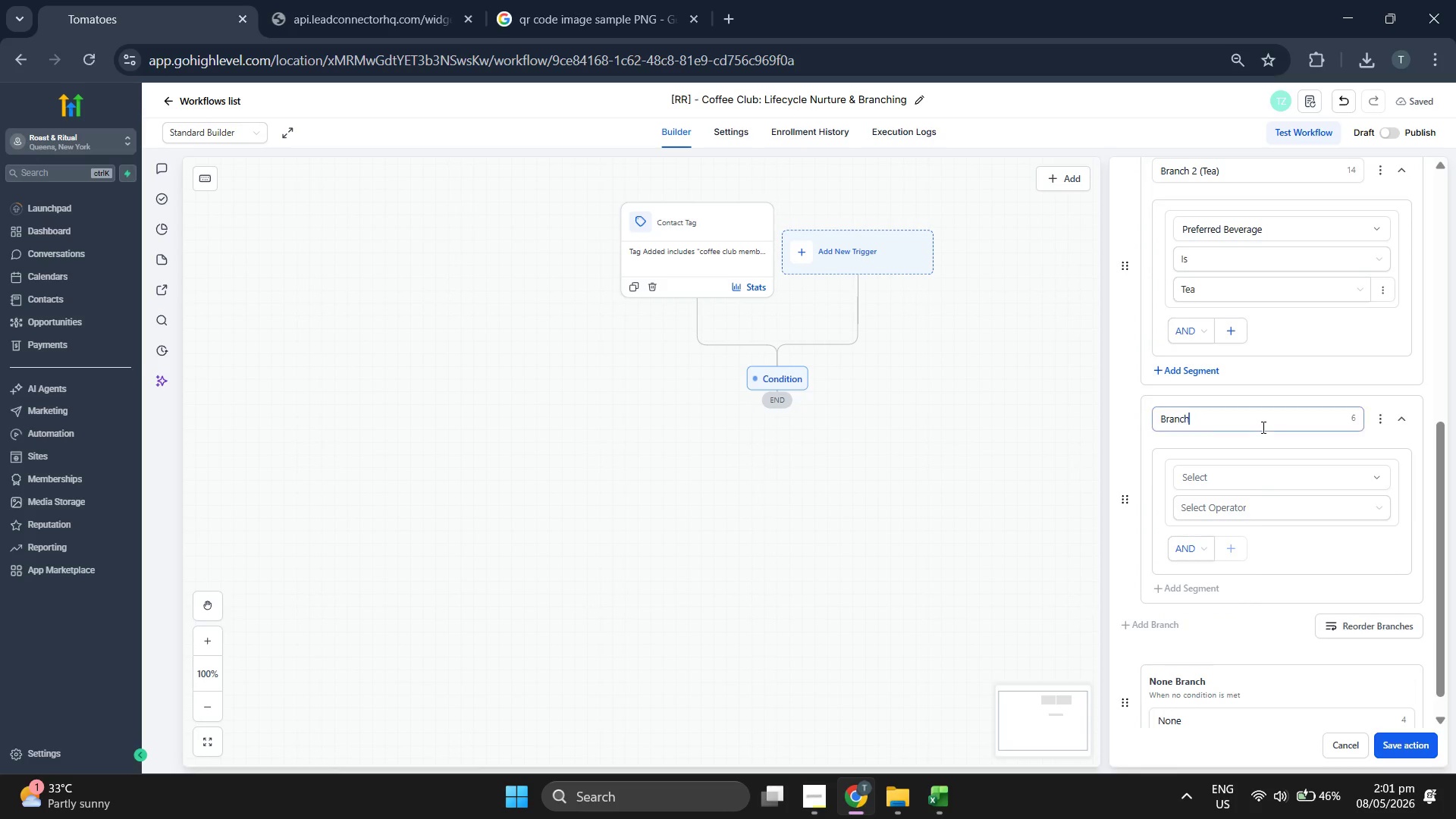 
type( 3 (Smoothie))
 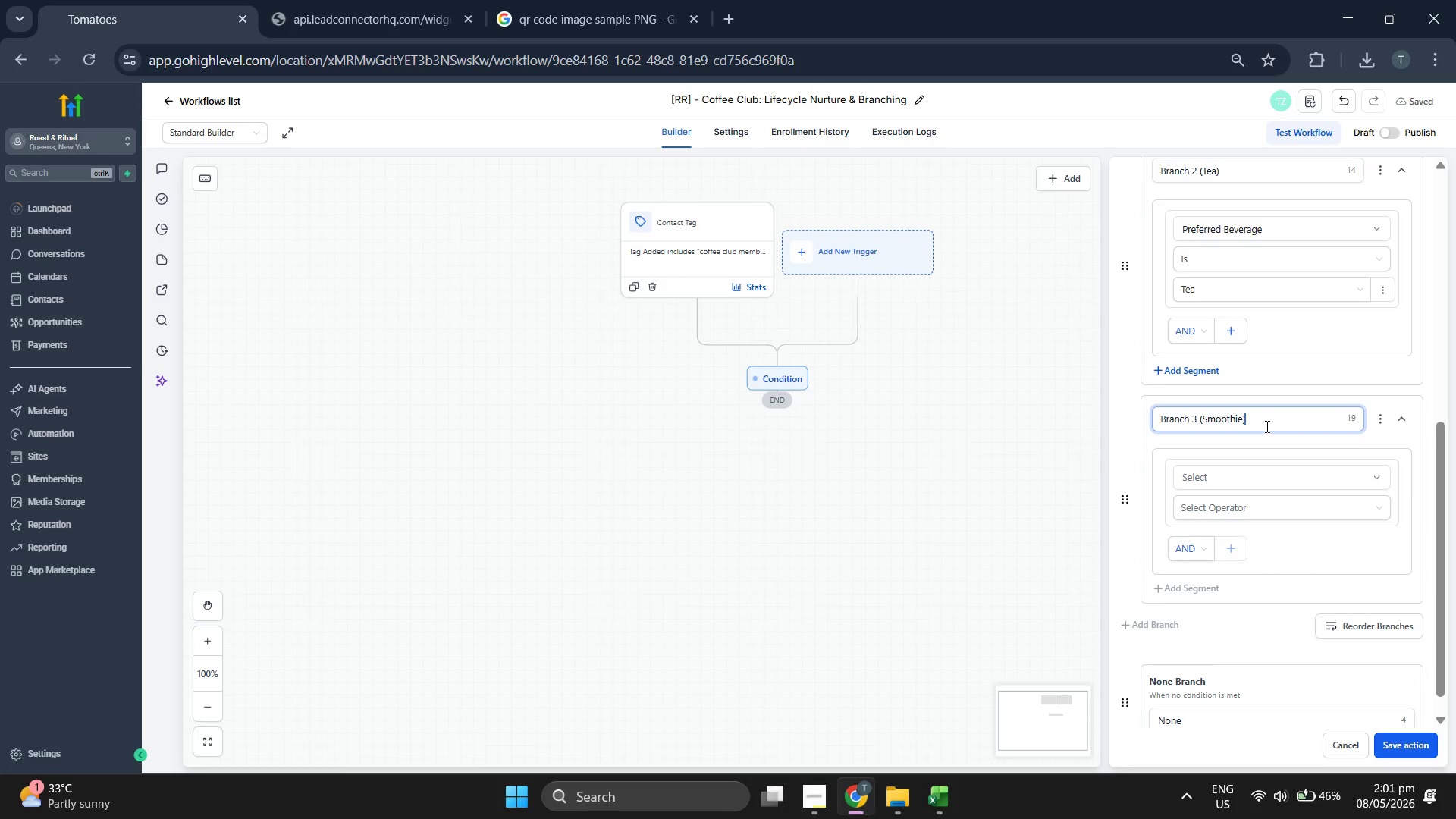 
scroll: coordinate [1277, 450], scroll_direction: up, amount: 2.0
 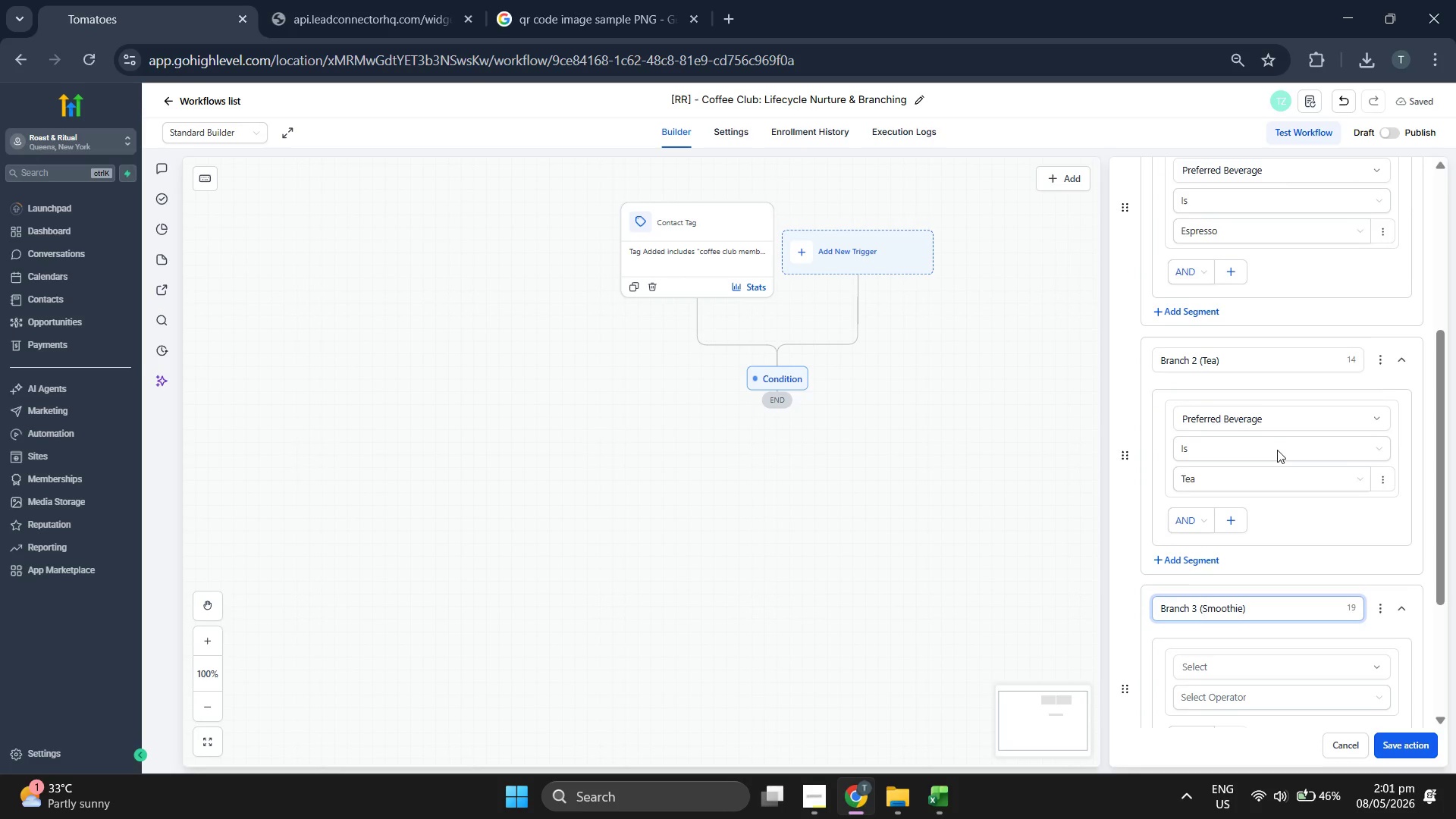 
scroll: coordinate [1277, 450], scroll_direction: down, amount: 2.0
 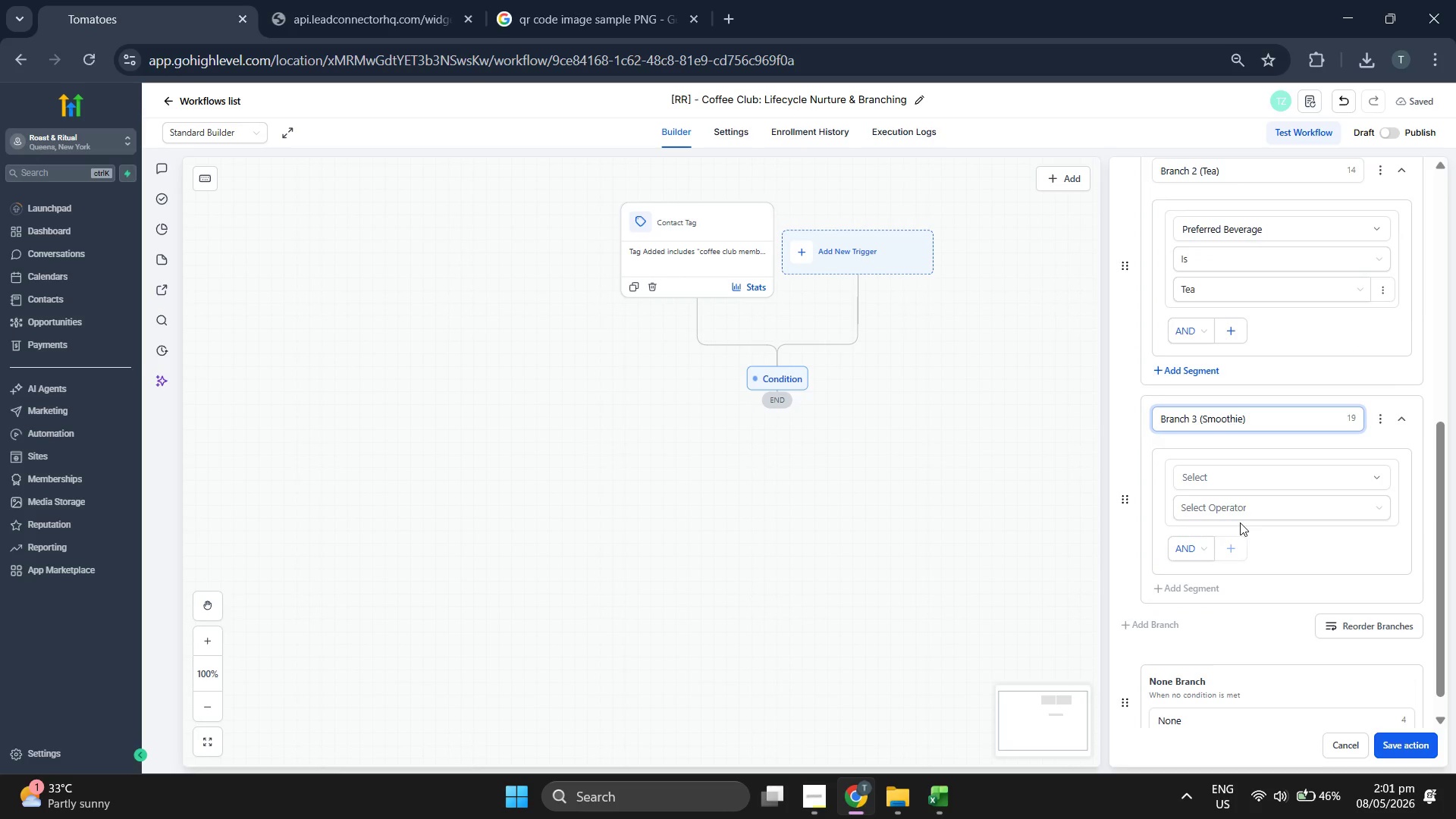 
left_click([1229, 477])
 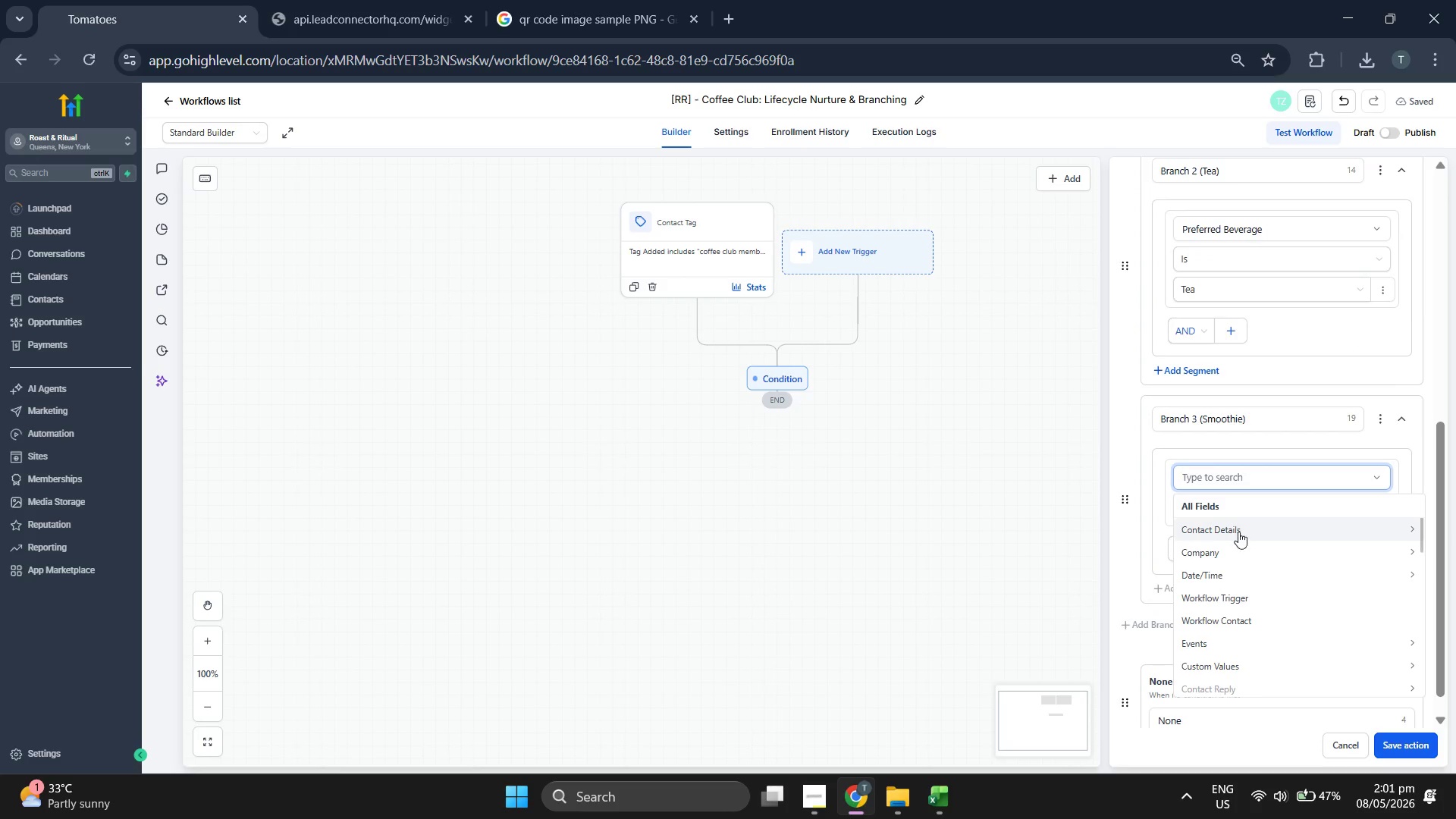 
left_click([1238, 532])
 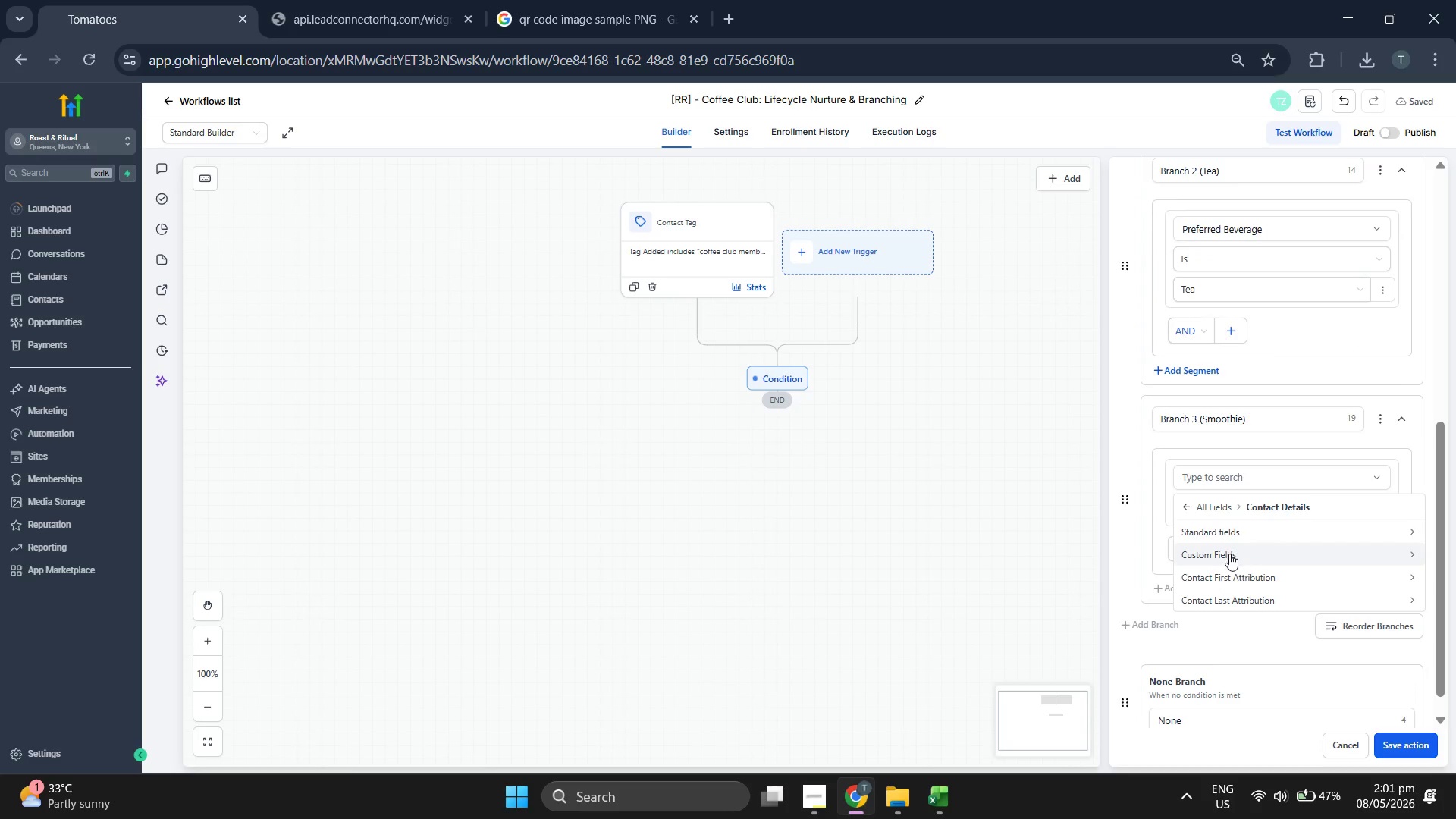 
left_click([1229, 554])
 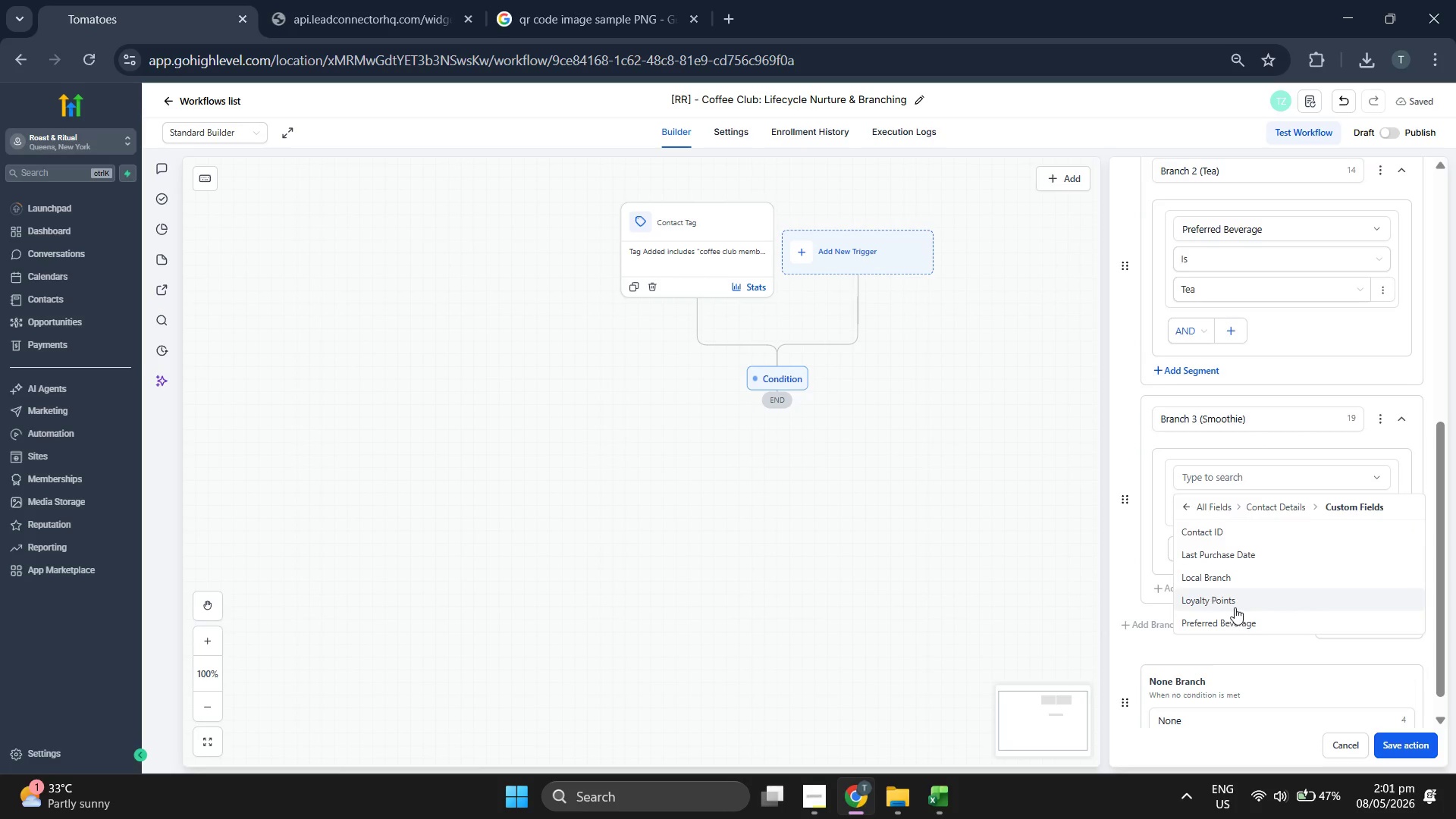 
left_click([1235, 617])
 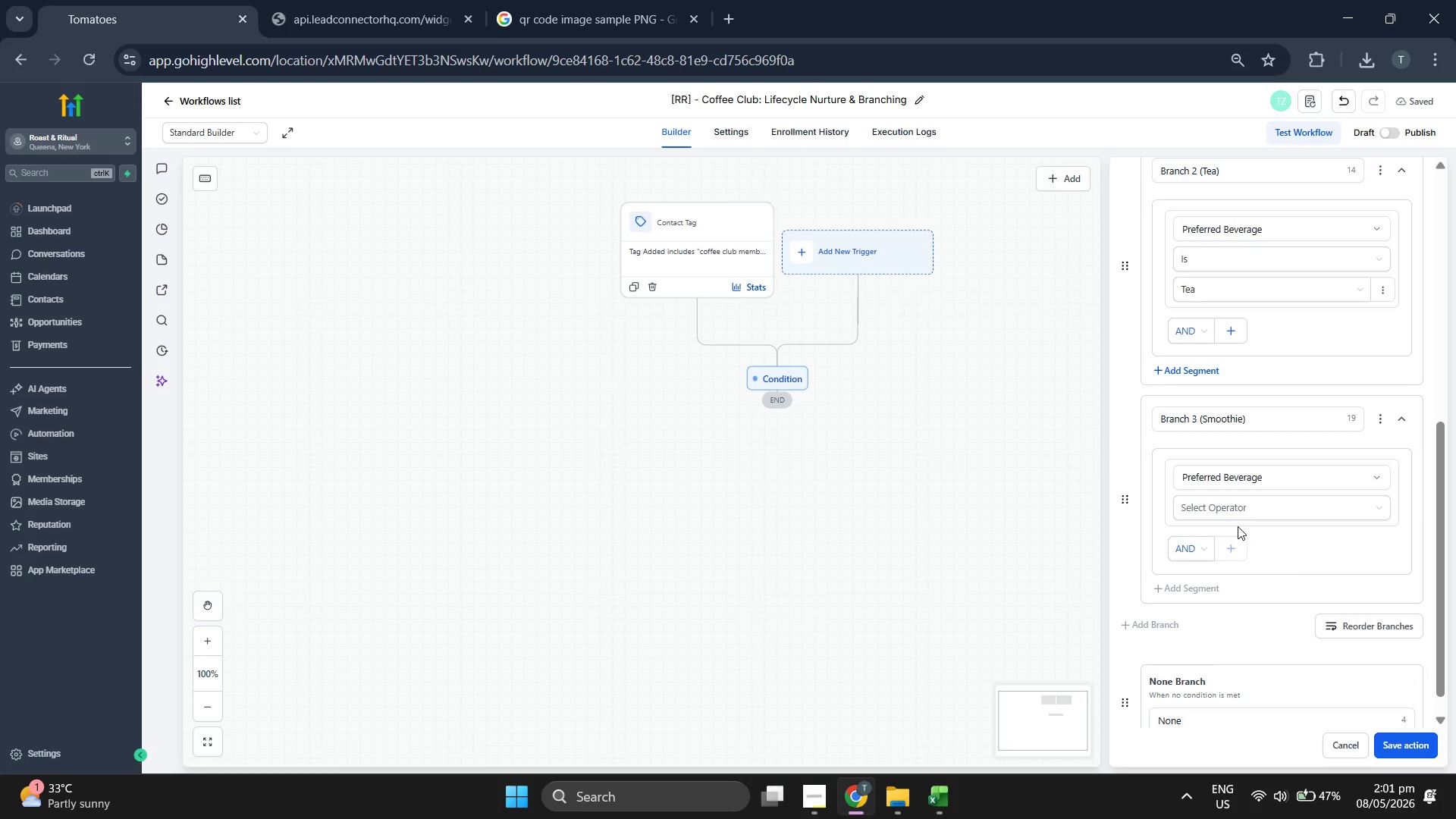 
left_click([1250, 516])
 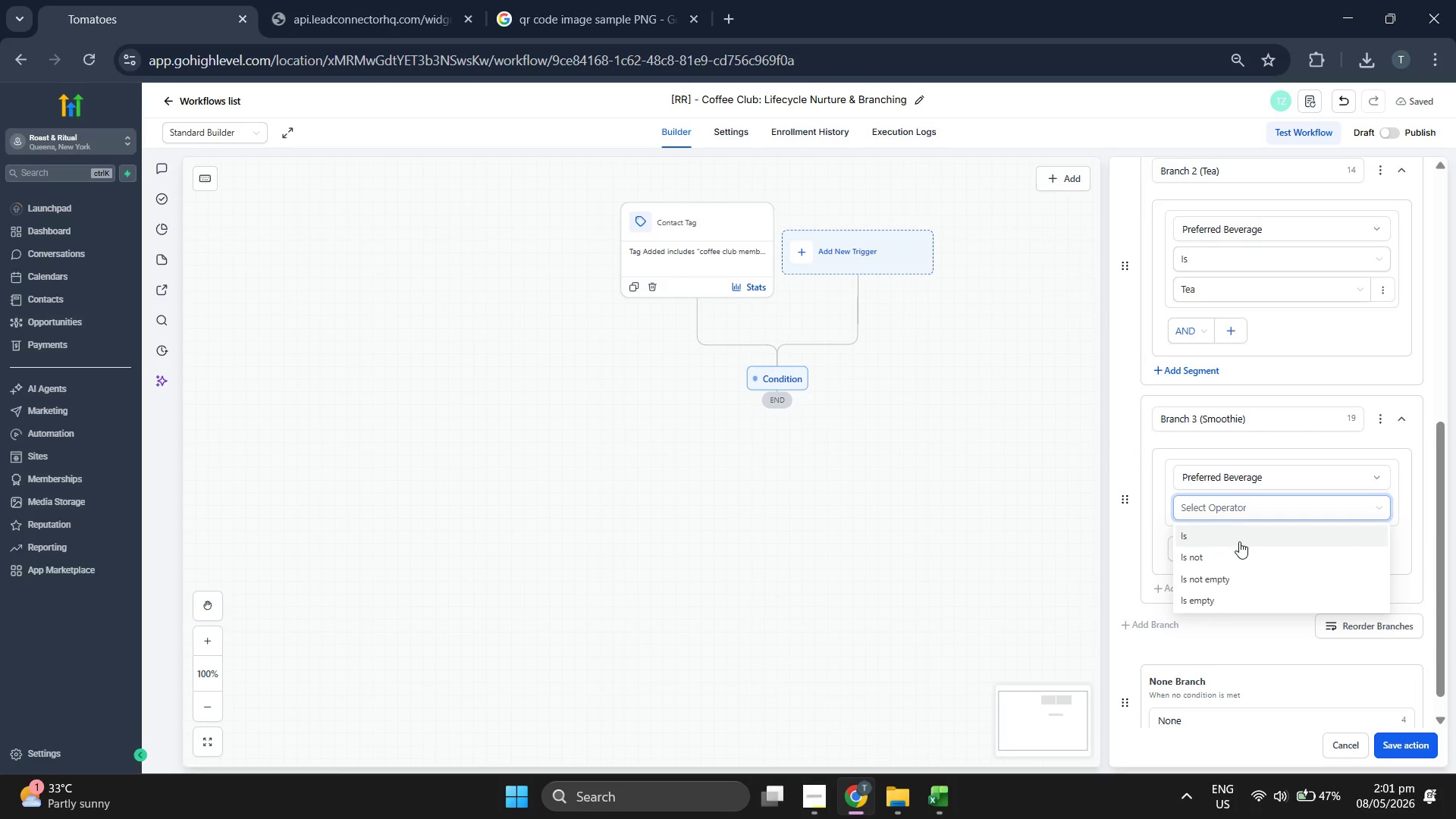 
left_click([1238, 540])
 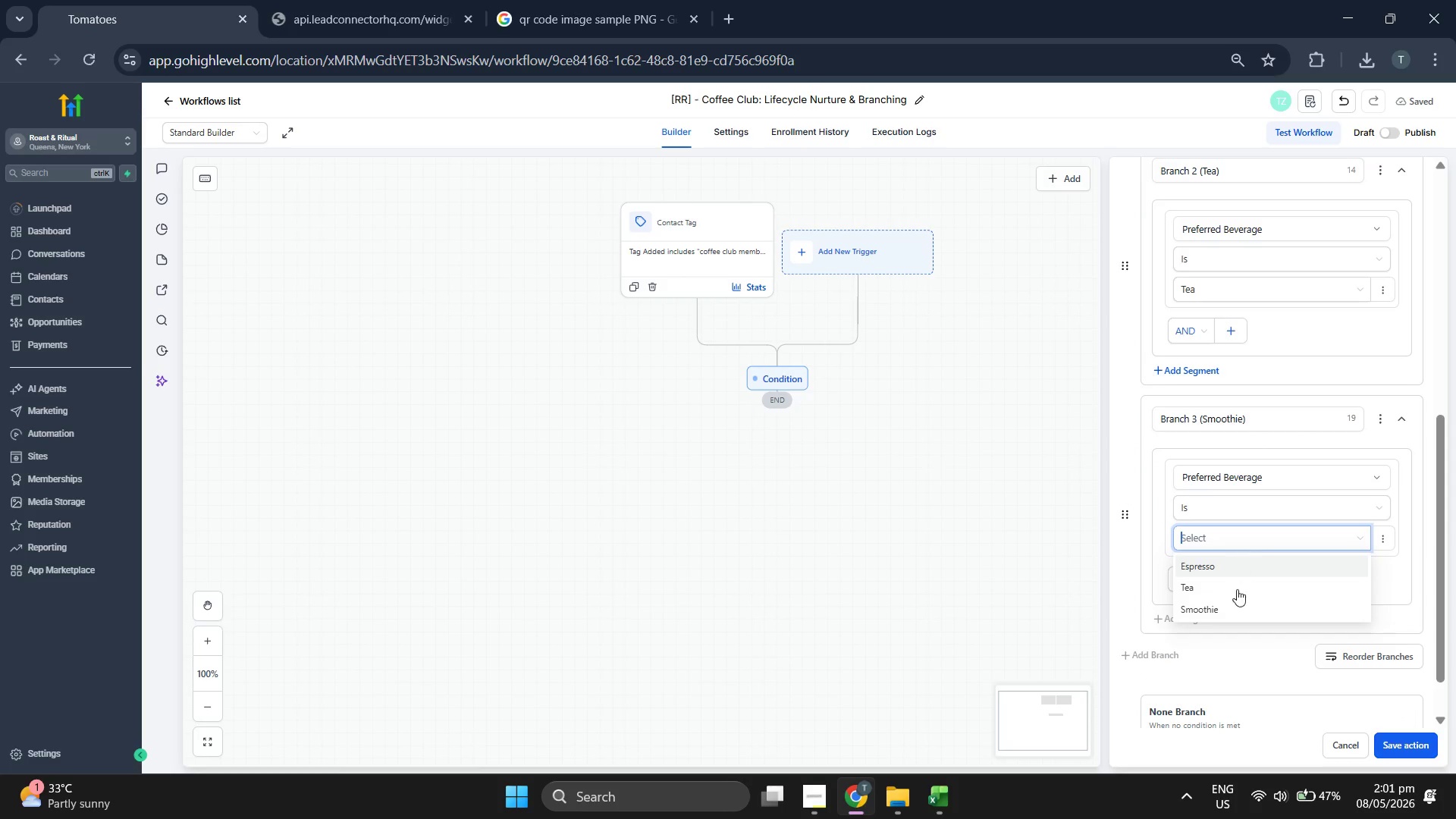 
left_click([1233, 611])
 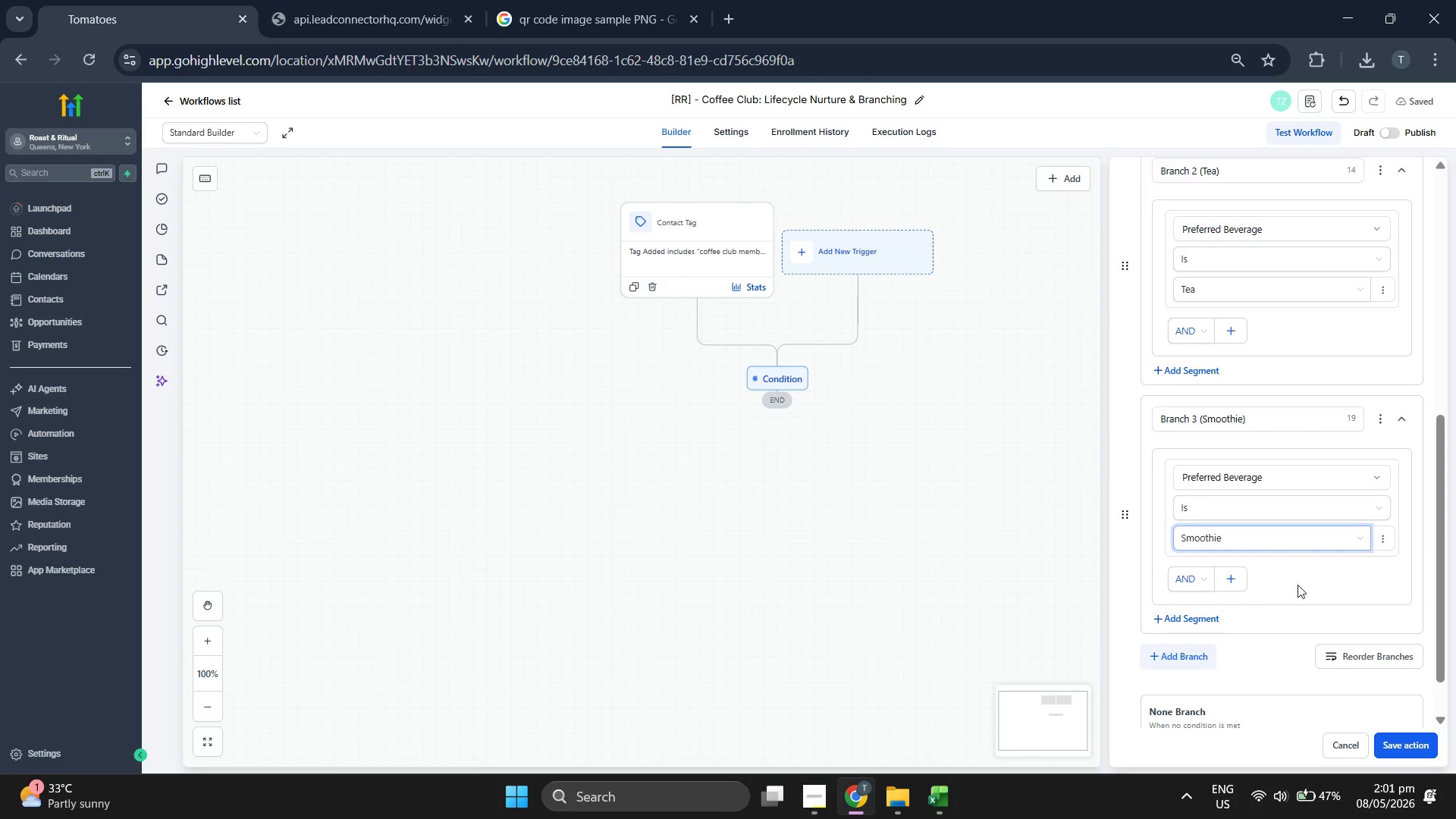 
scroll: coordinate [1301, 589], scroll_direction: up, amount: 1.0
 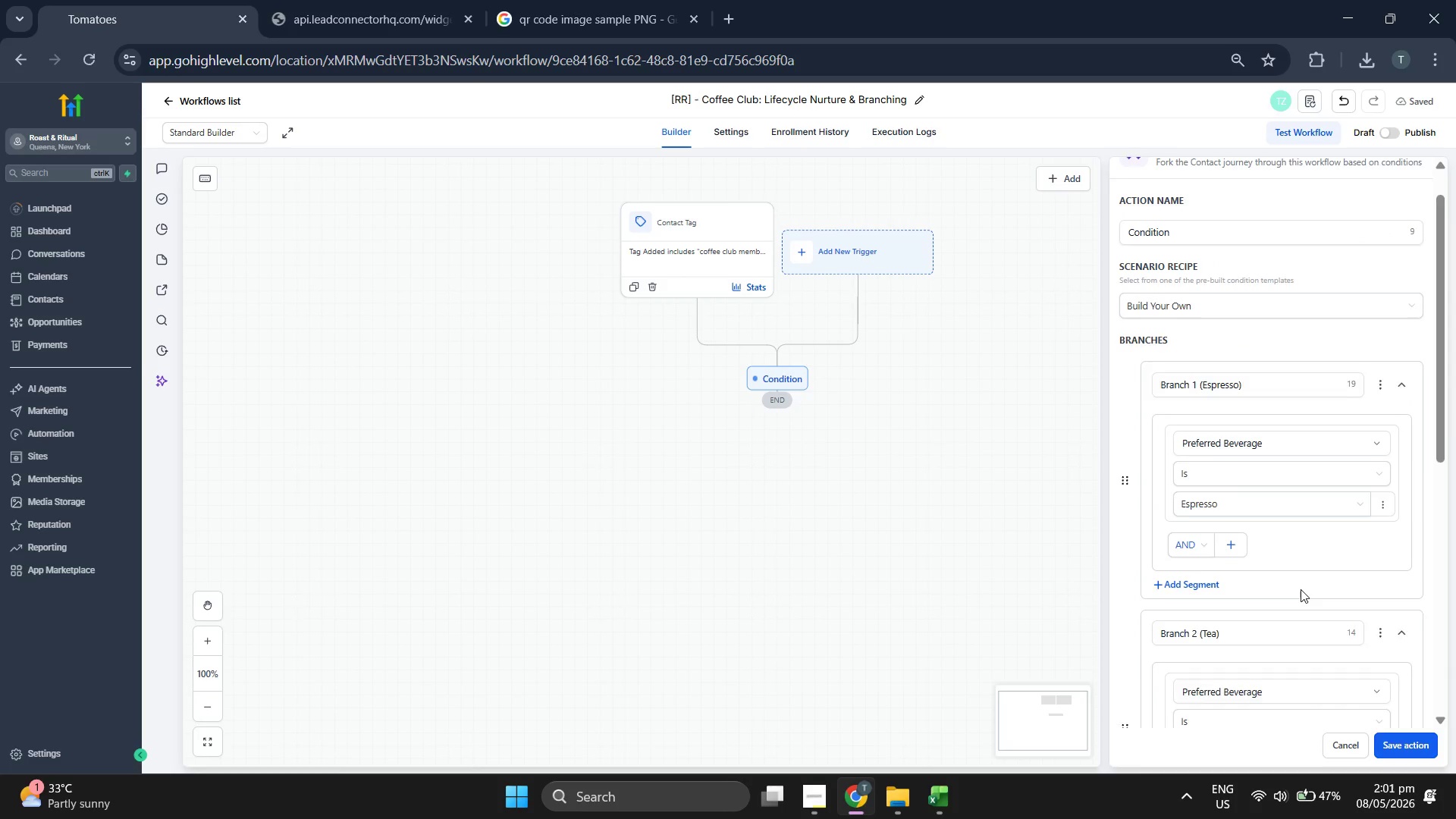 
scroll: coordinate [1355, 663], scroll_direction: down, amount: 5.0
 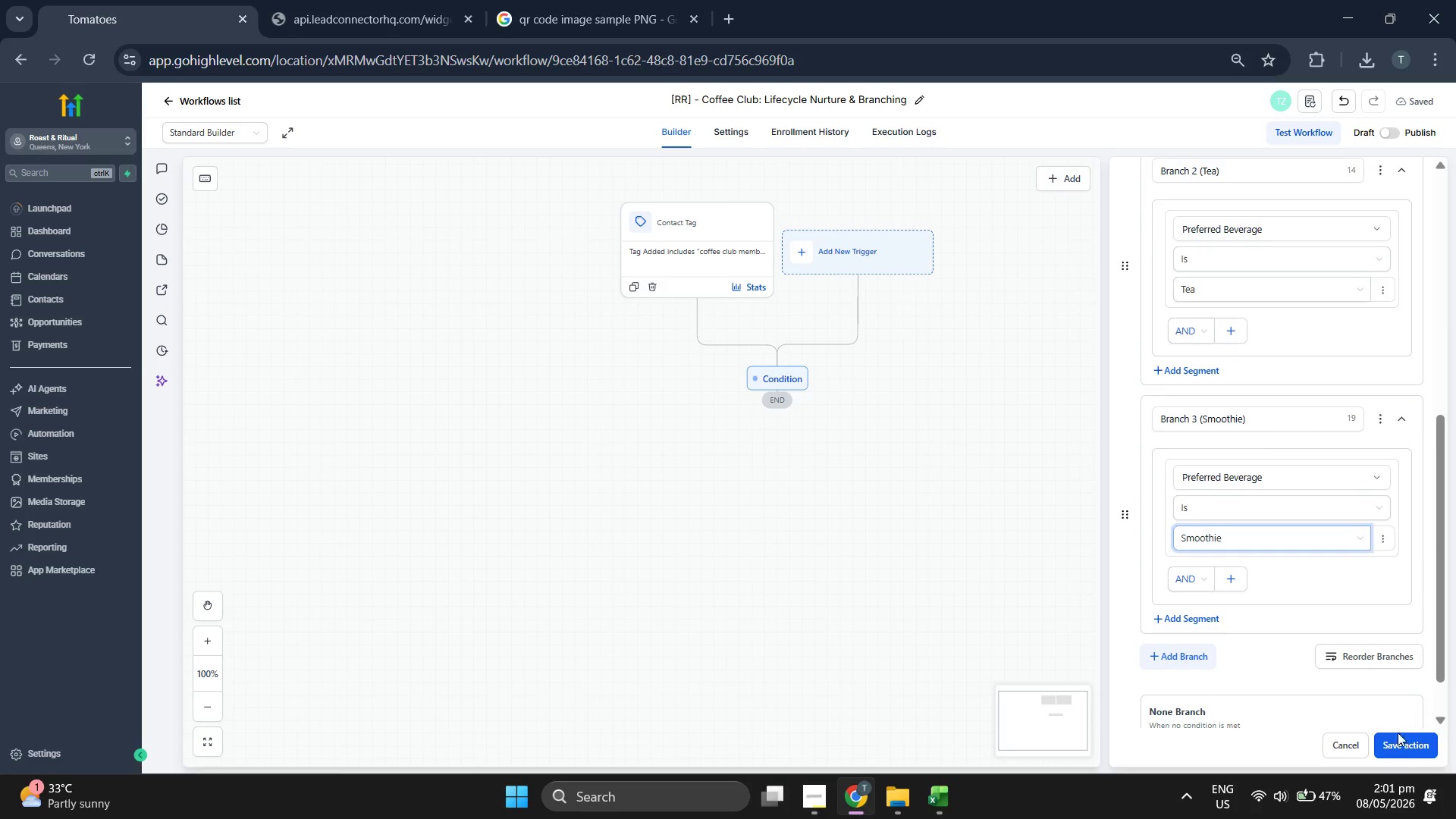 
left_click([1402, 739])
 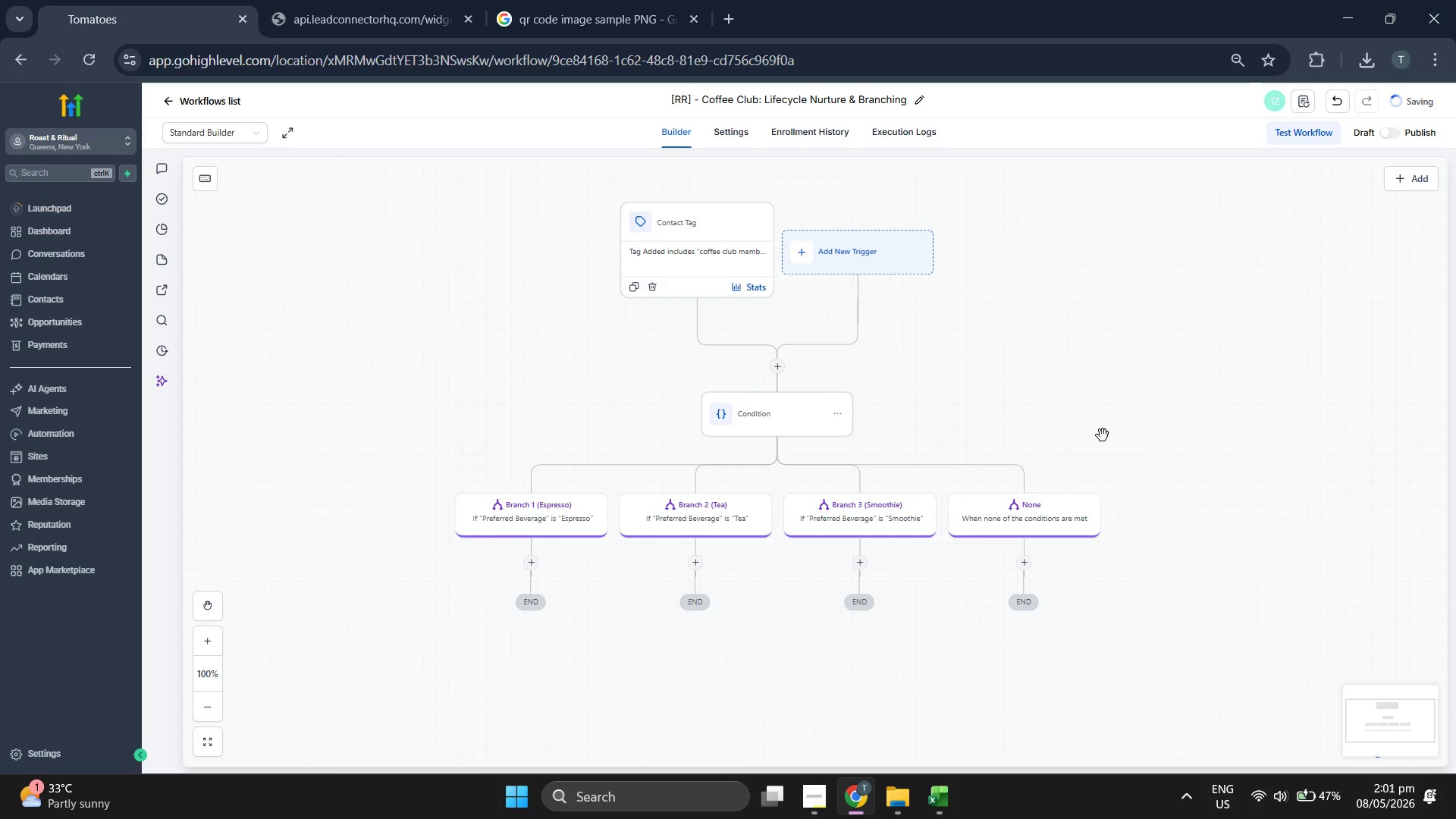 
left_click_drag(start_coordinate=[1168, 409], to_coordinate=[1175, 356])
 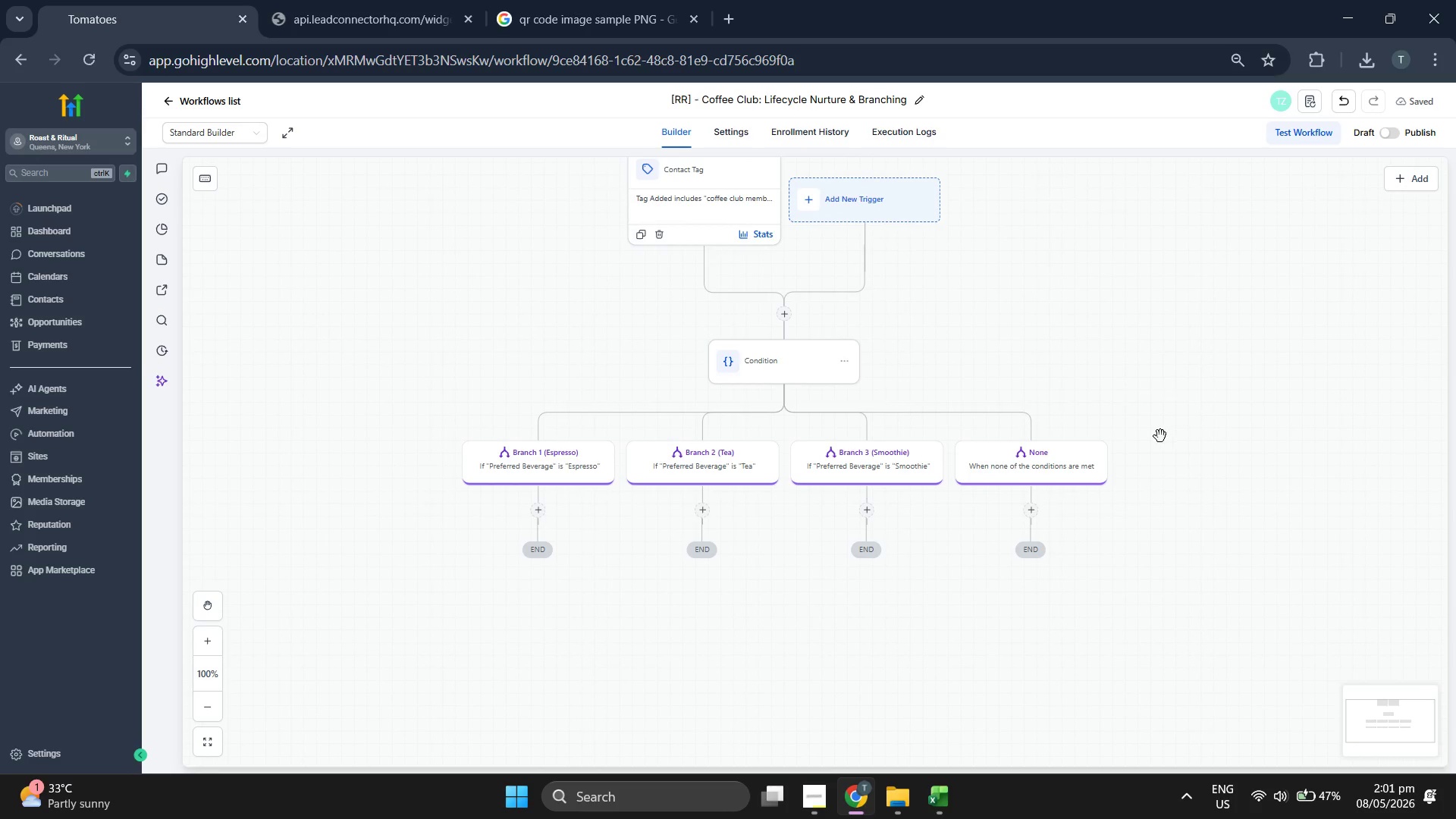 
left_click_drag(start_coordinate=[1160, 436], to_coordinate=[1166, 377])
 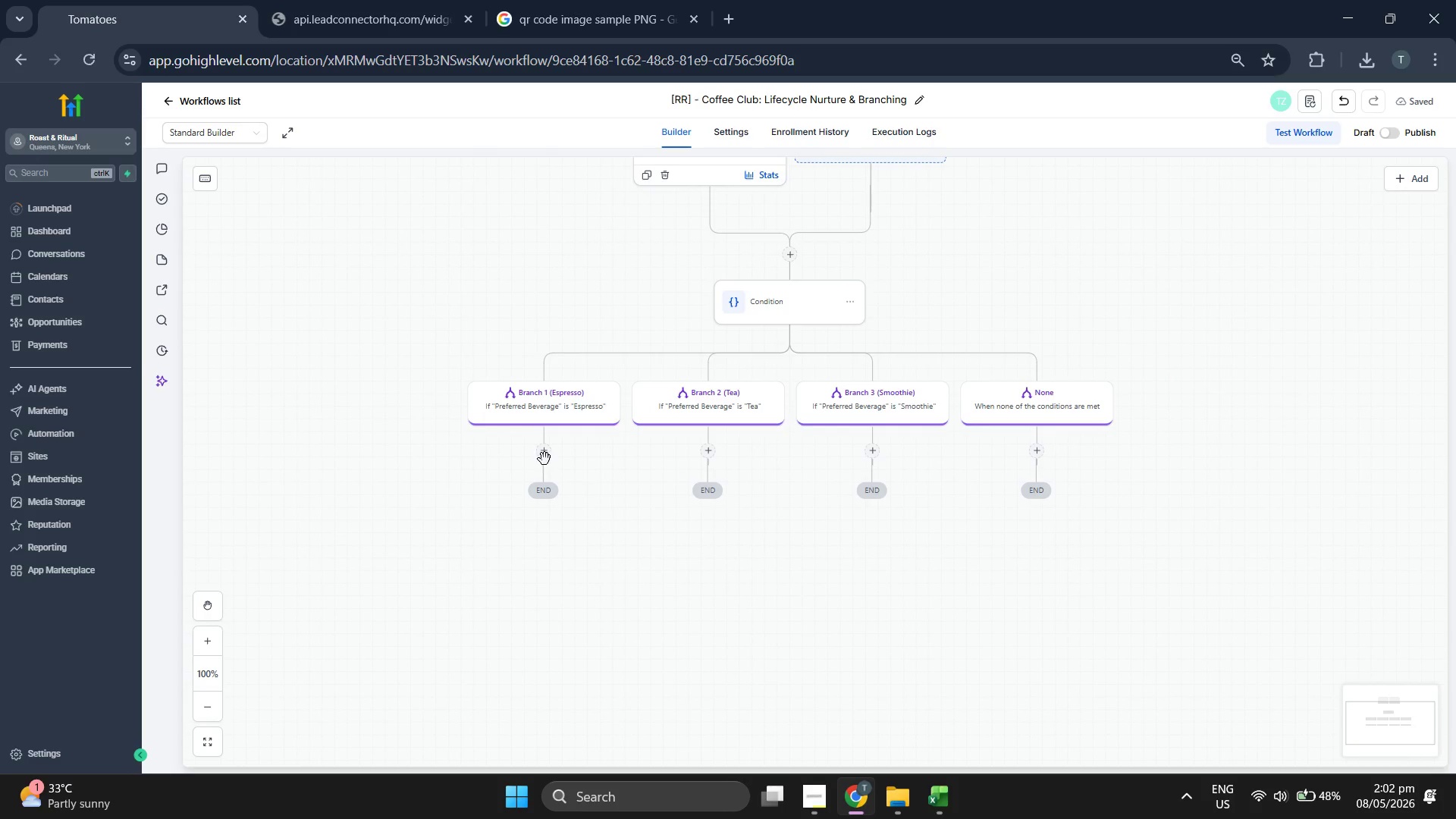 
double_click([544, 456])
 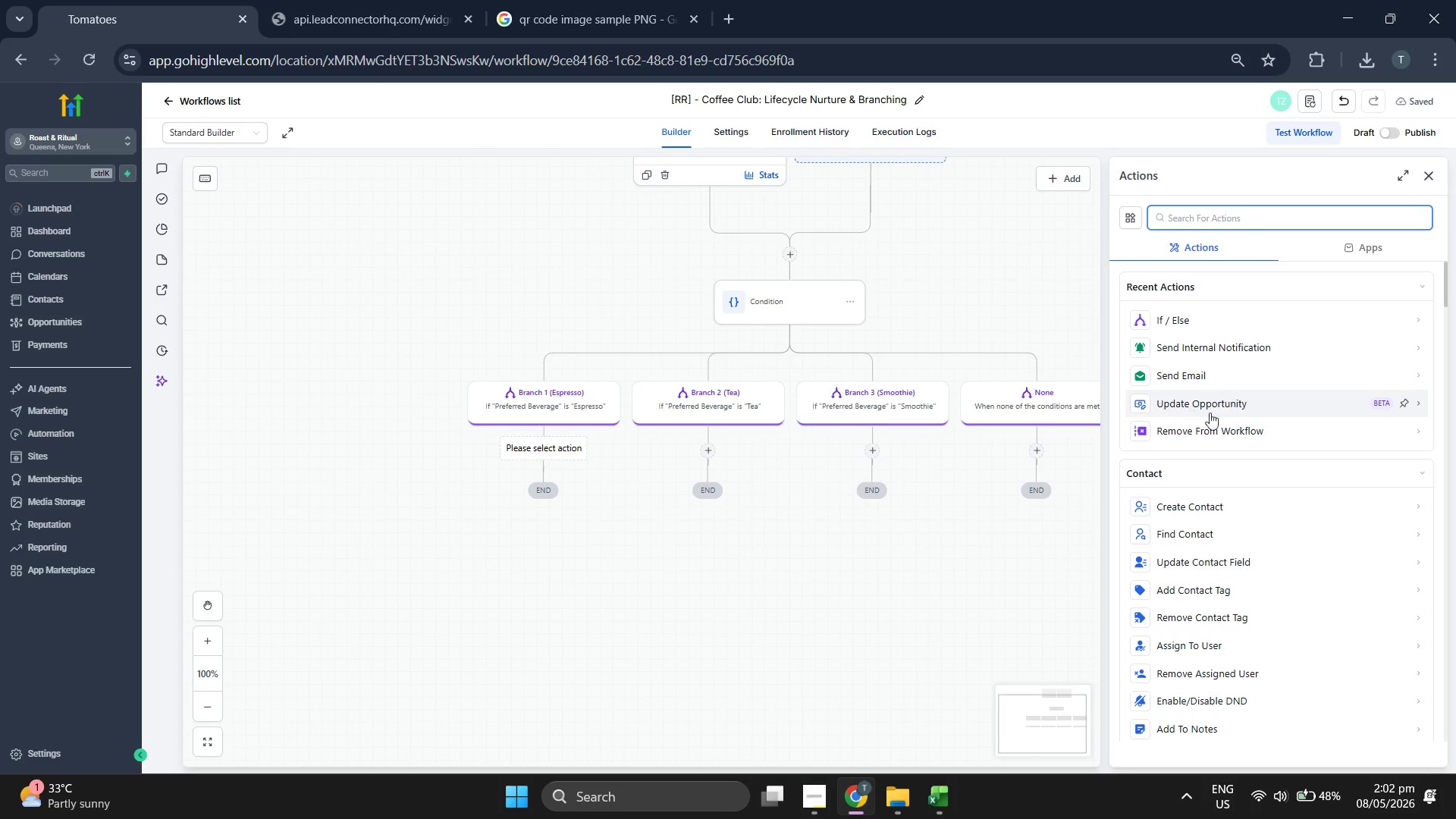 
left_click_drag(start_coordinate=[830, 589], to_coordinate=[761, 588])
 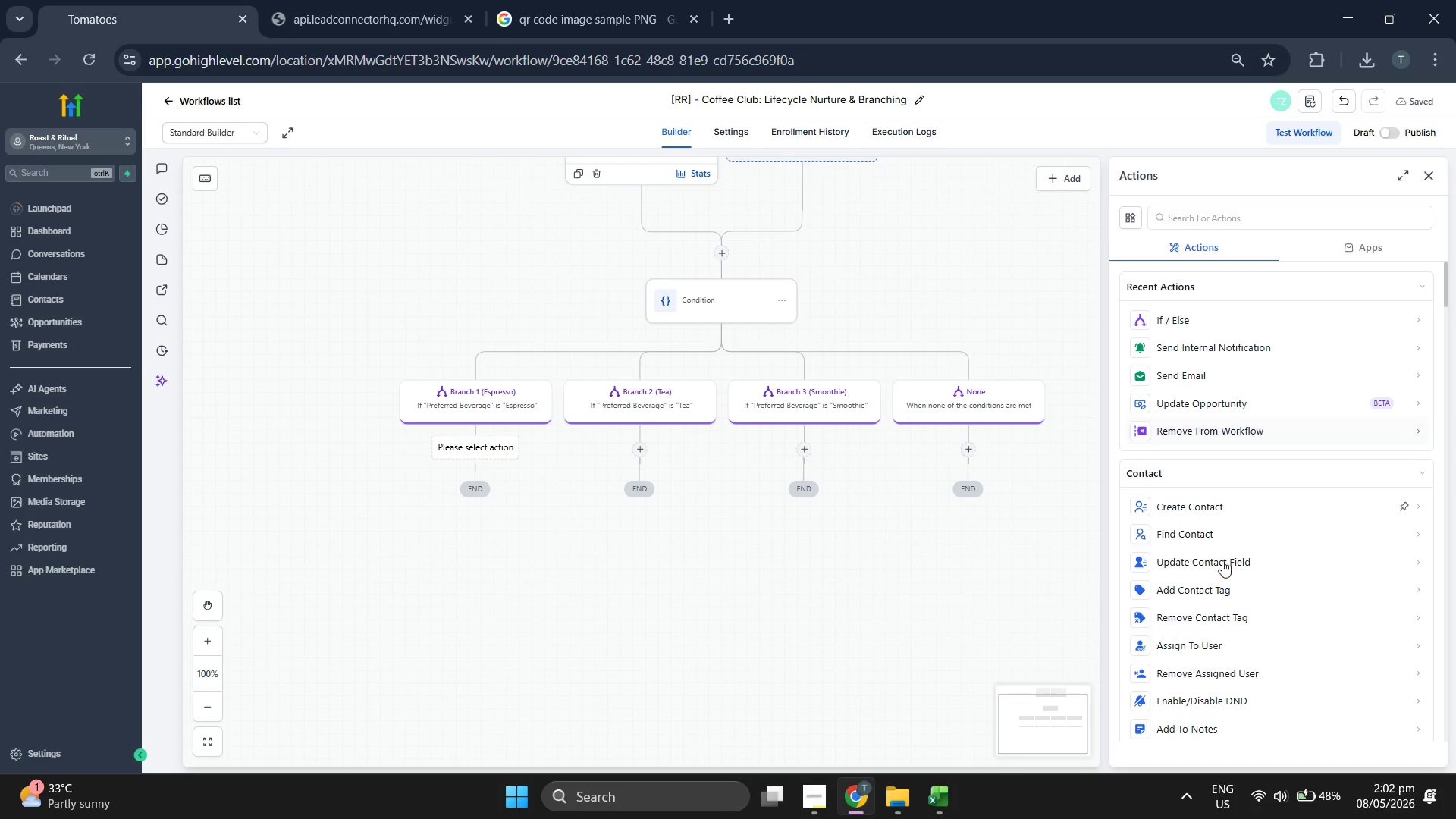 
scroll: coordinate [1212, 526], scroll_direction: down, amount: 15.0
 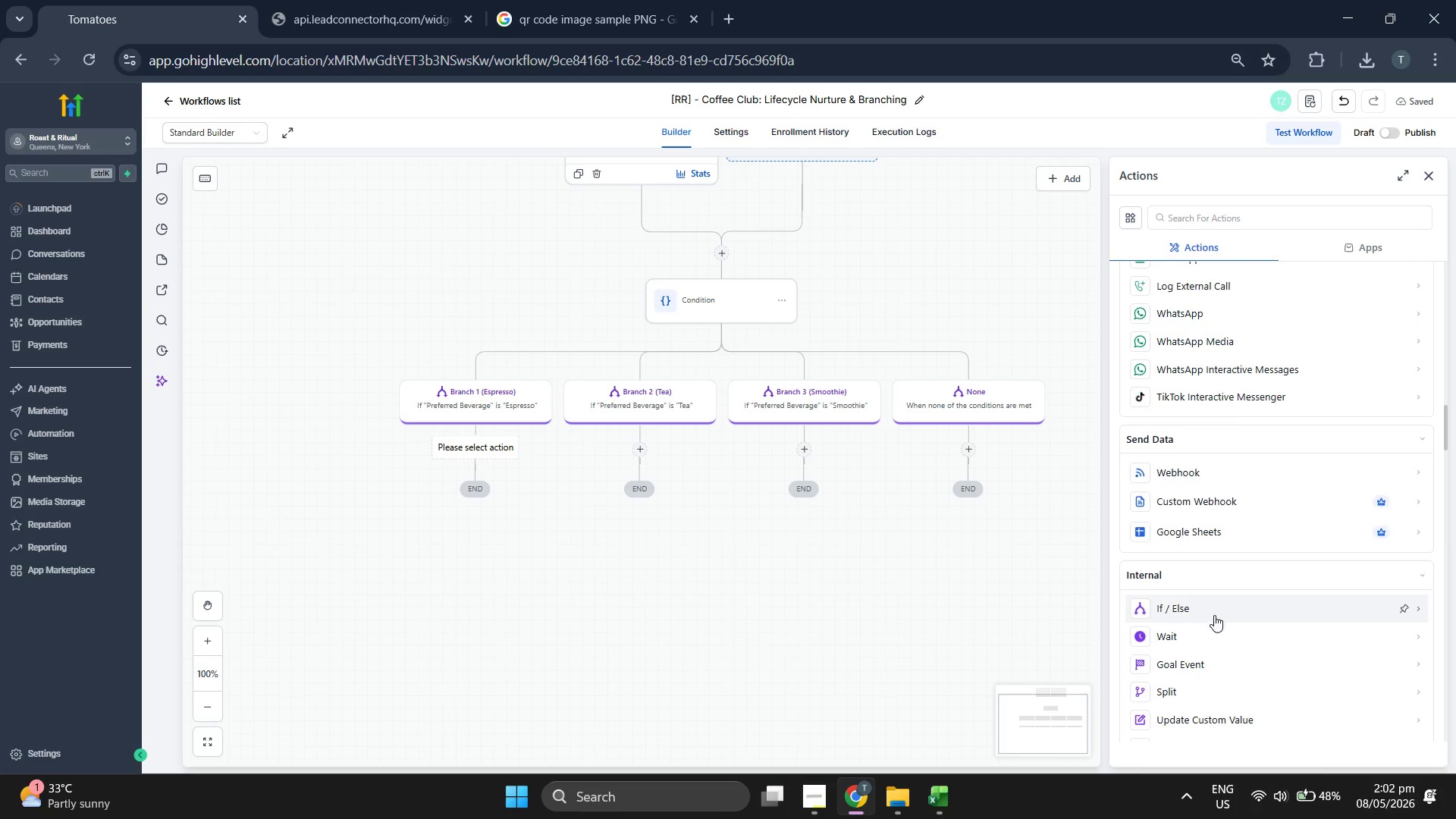 
left_click([1209, 629])
 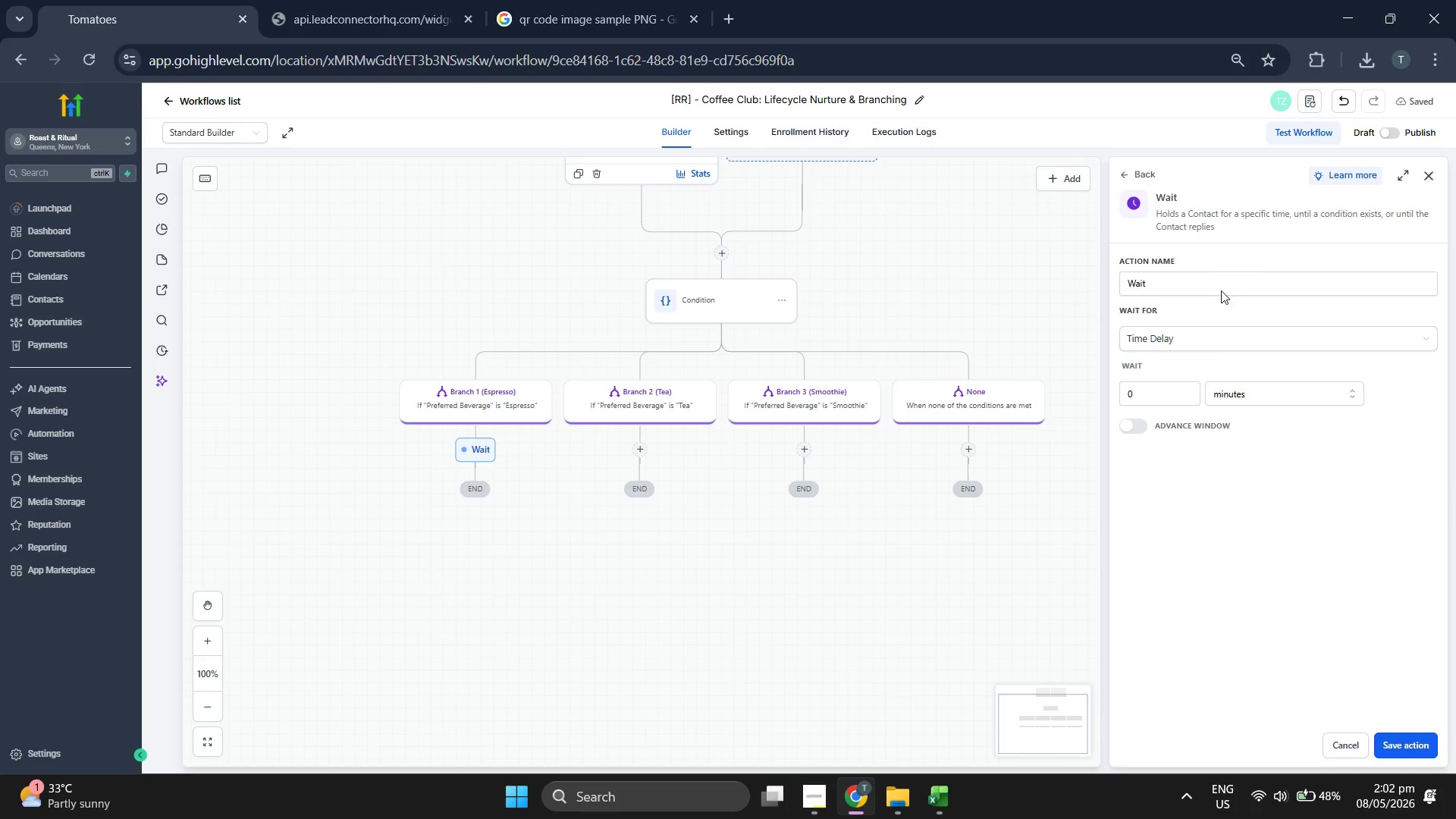 
left_click([1223, 283])
 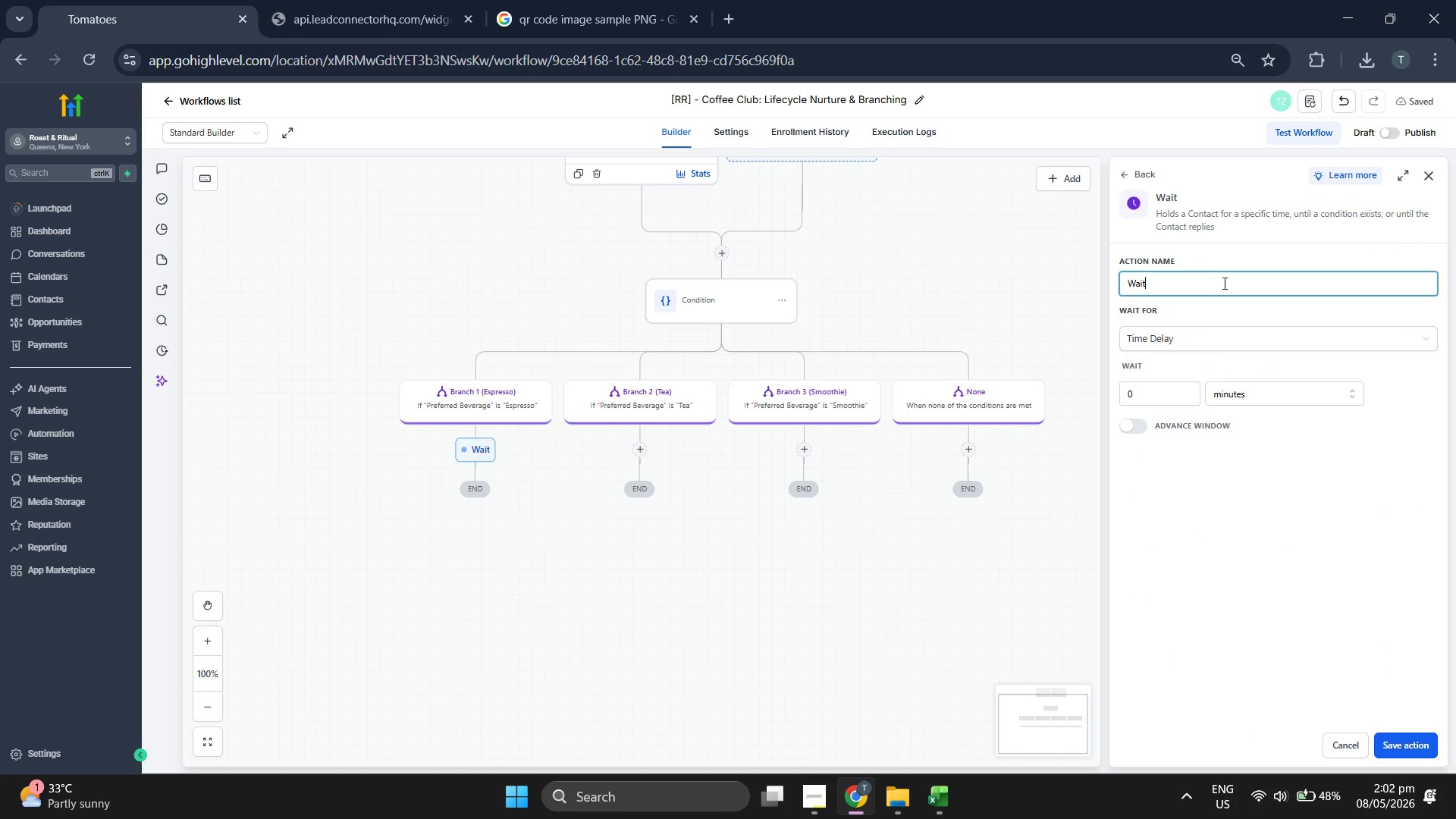 
key(Space)
 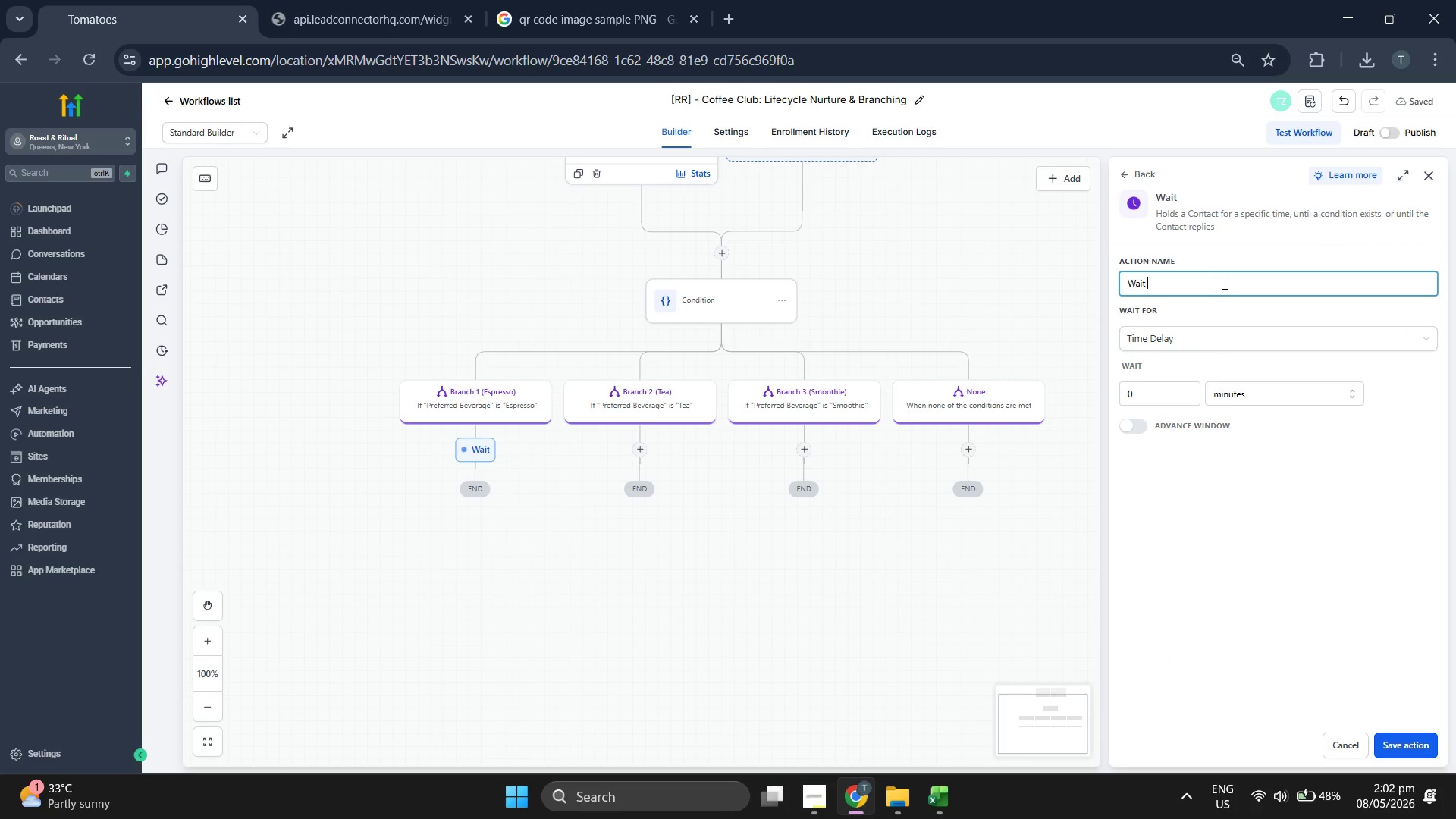 
key(1)
 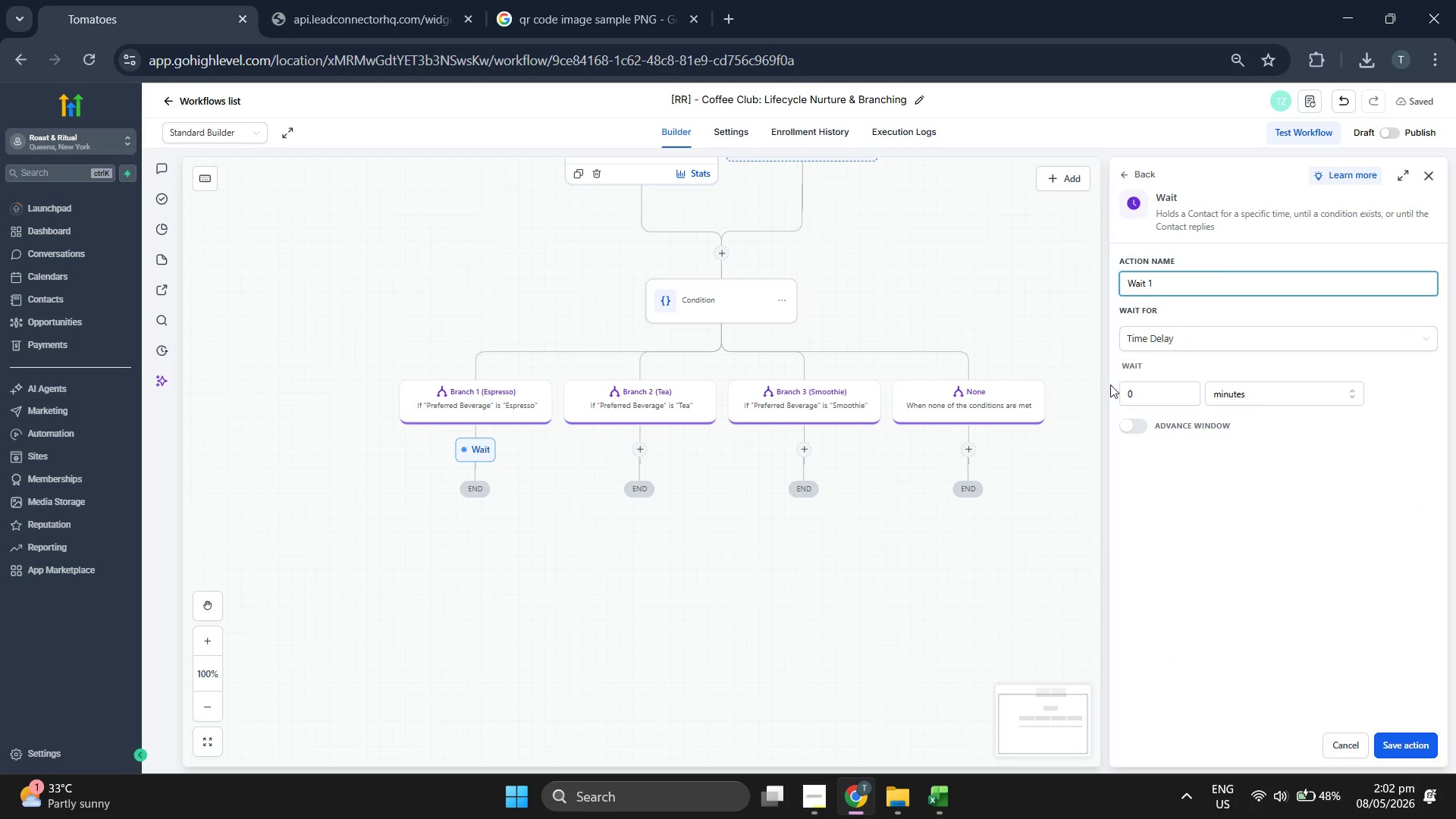 
left_click([1136, 392])
 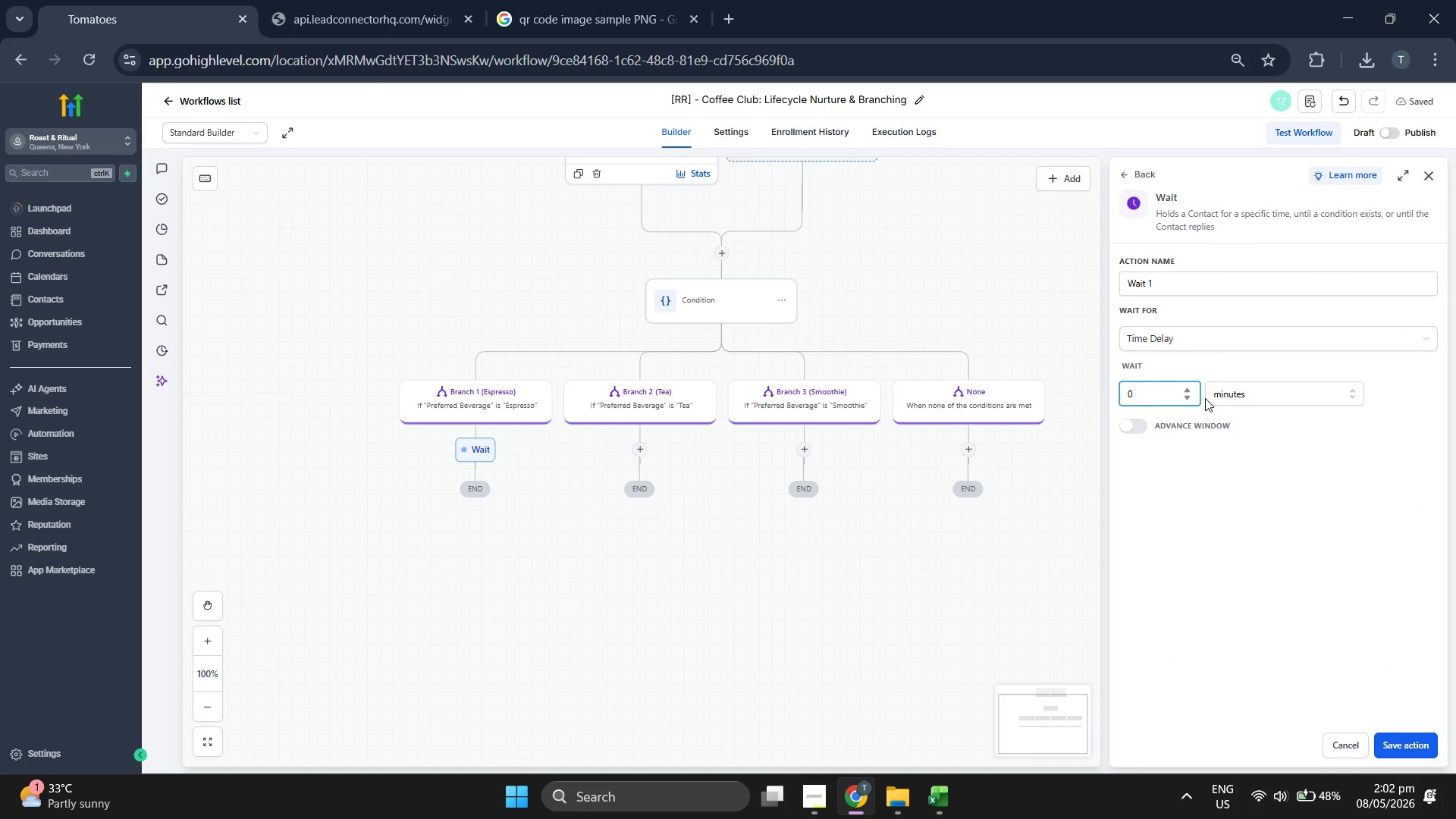 
left_click([1241, 398])
 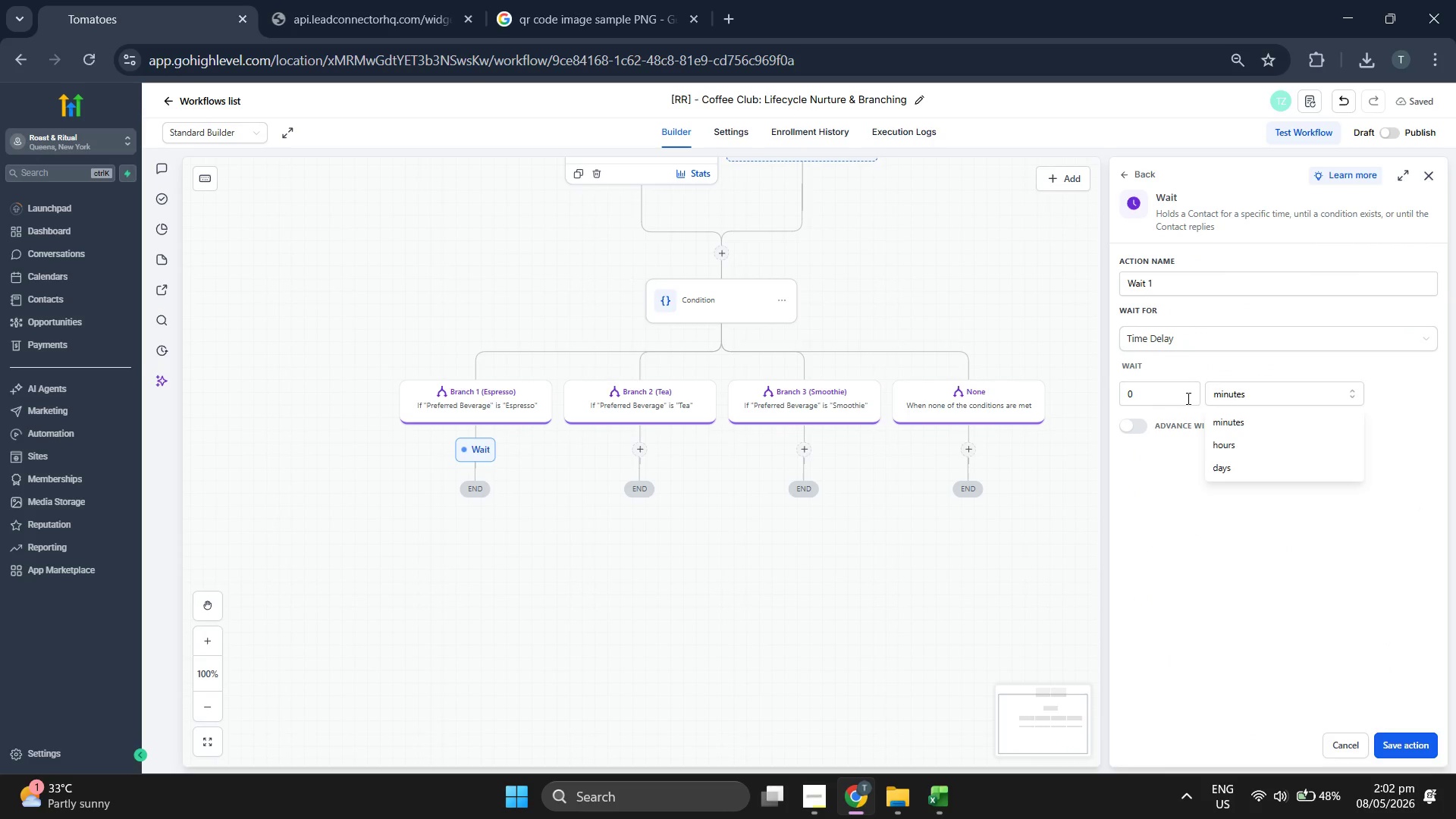 
left_click([1157, 397])
 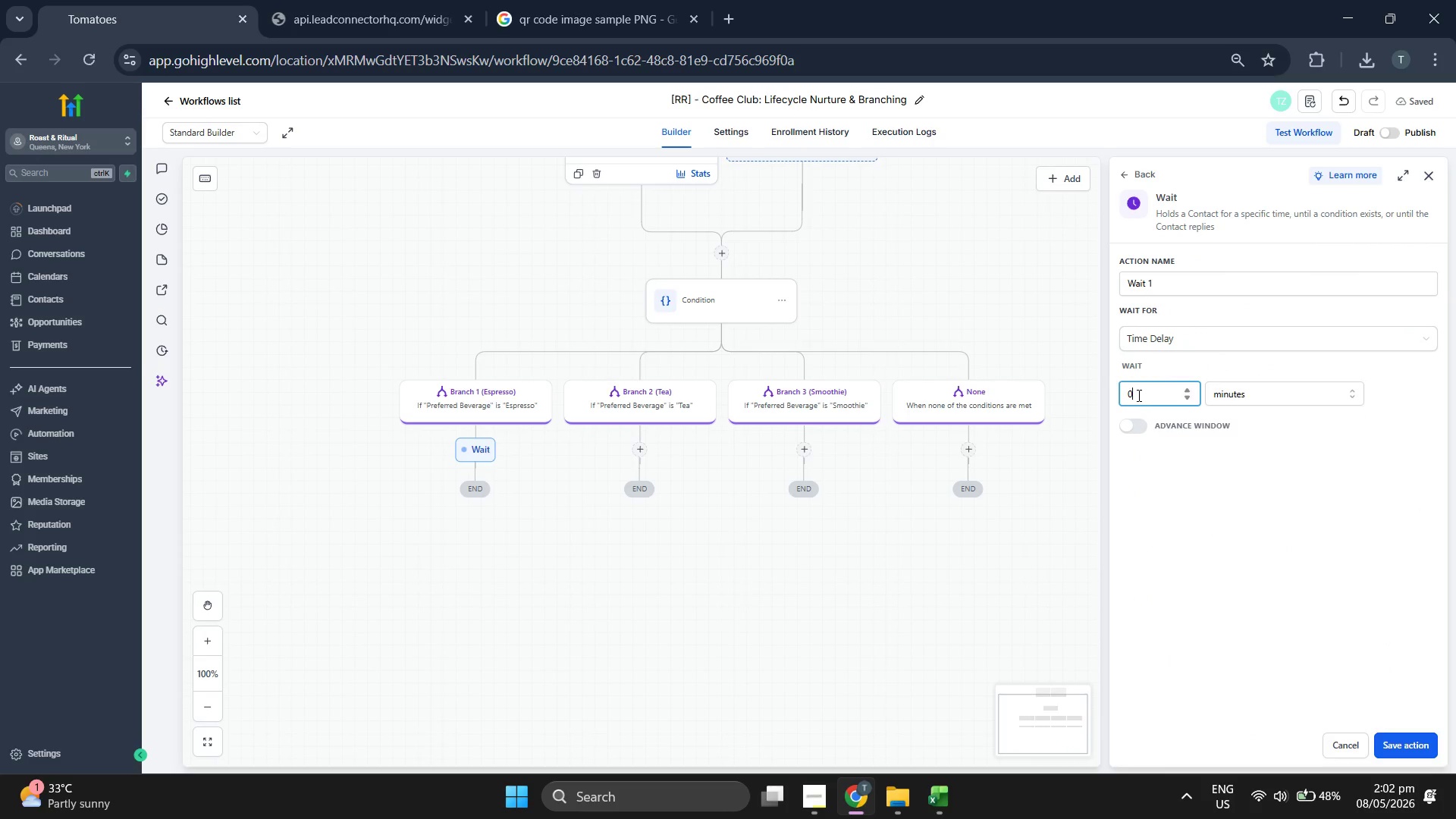 
type(24)
 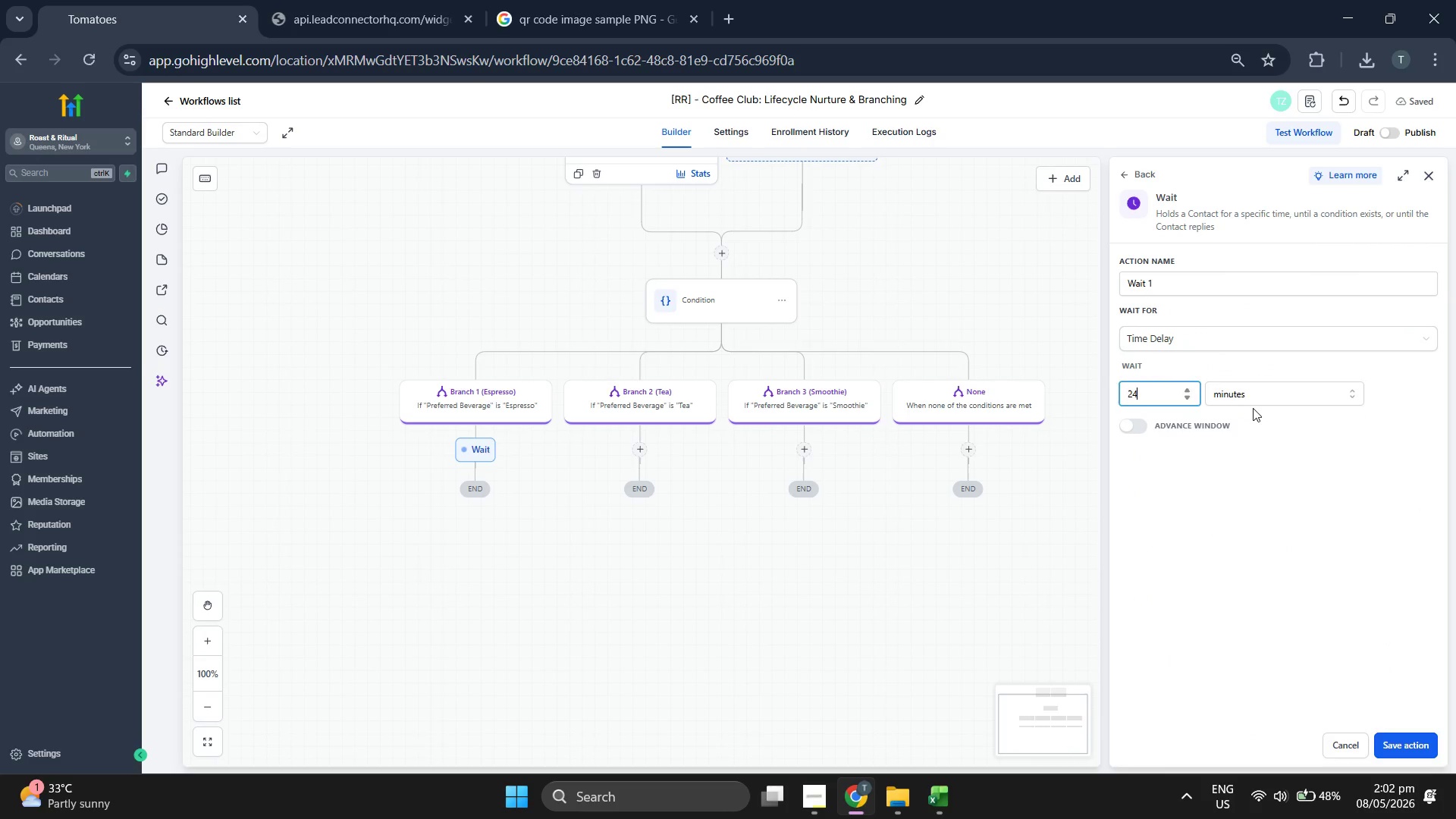 
left_click([1254, 408])
 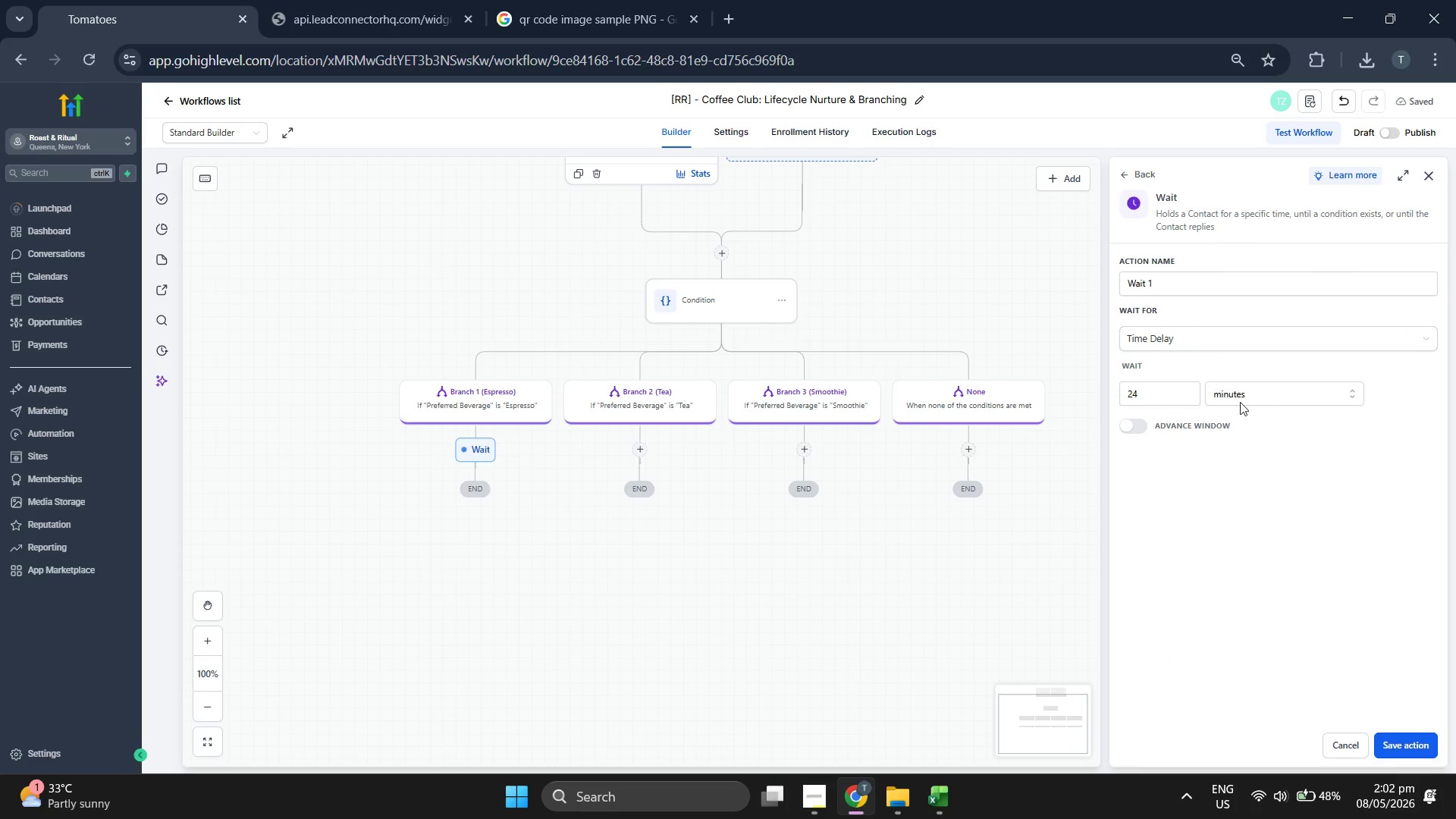 
left_click([1241, 400])
 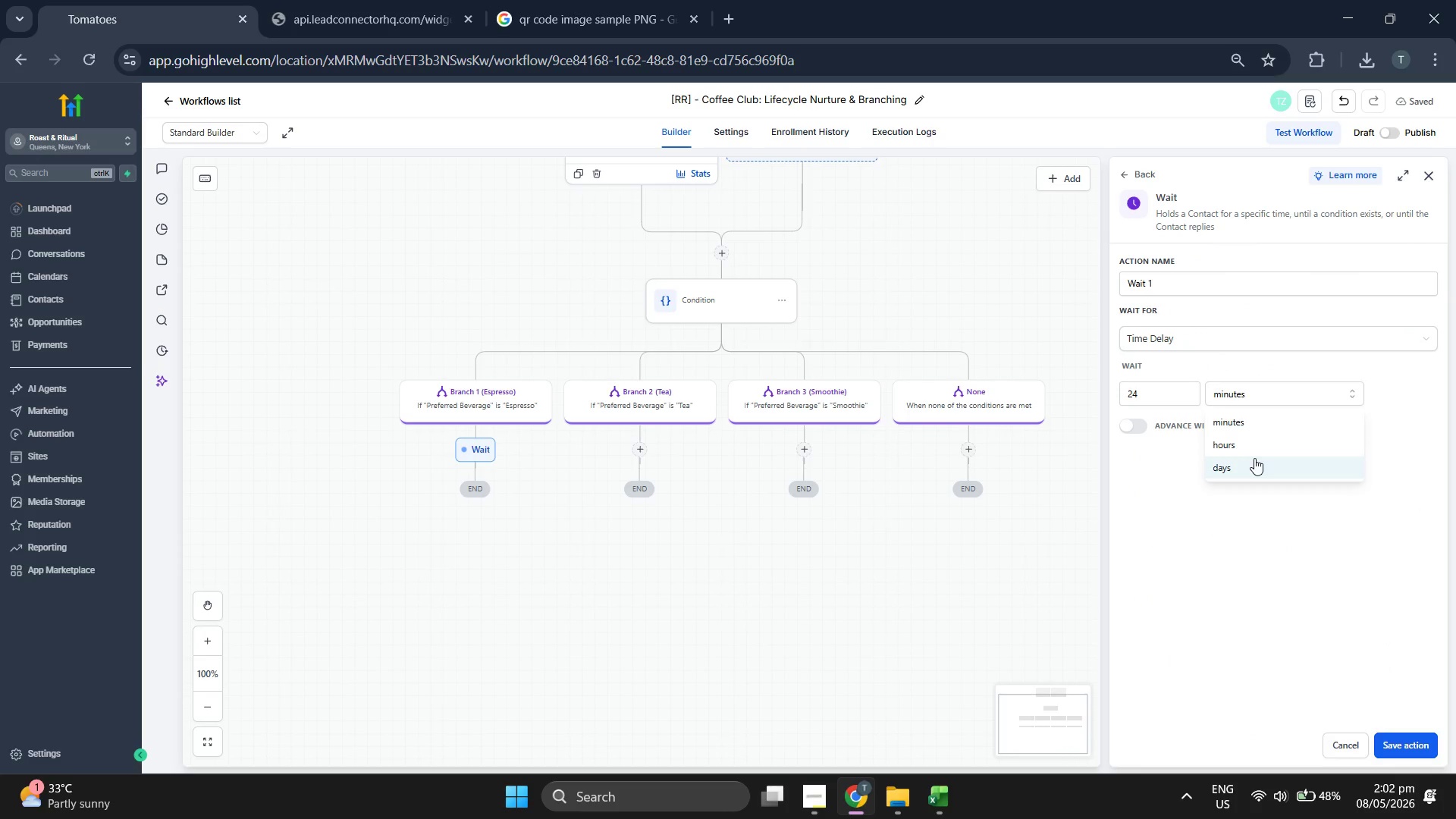 
left_click([1252, 443])
 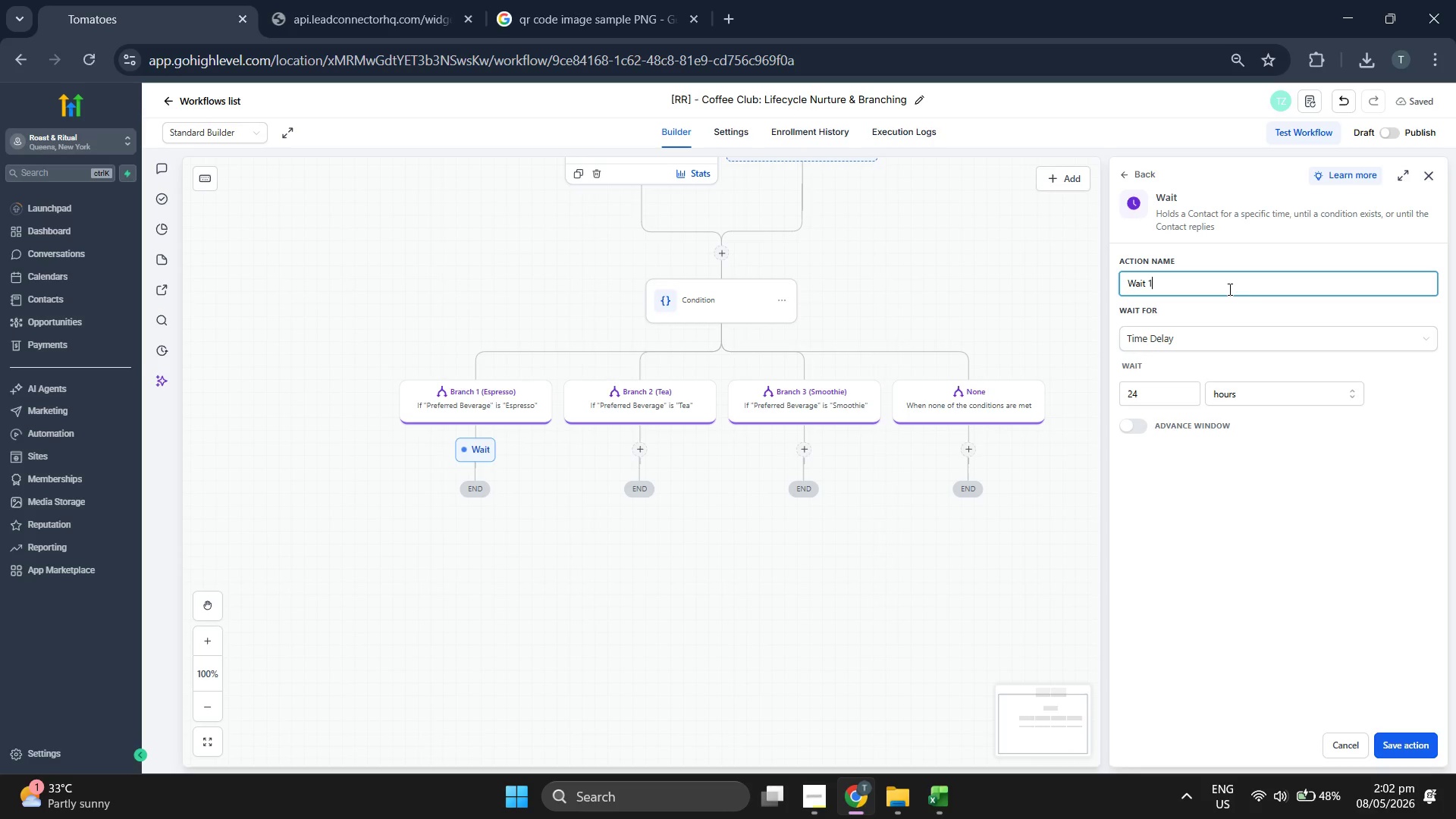 
type( day)
key(Backspace)
key(Backspace)
key(Backspace)
type(Day)
 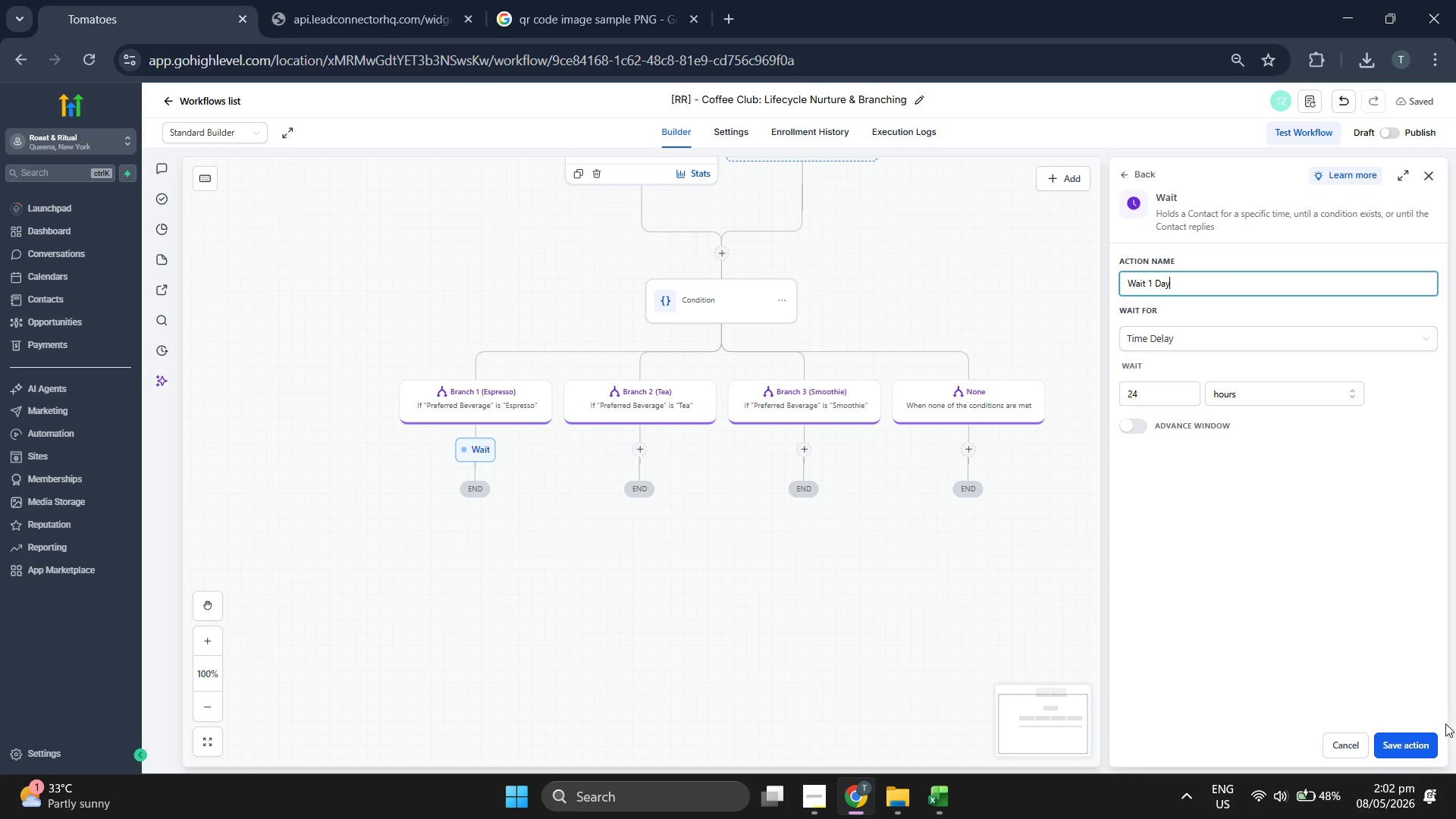 
left_click([1412, 750])
 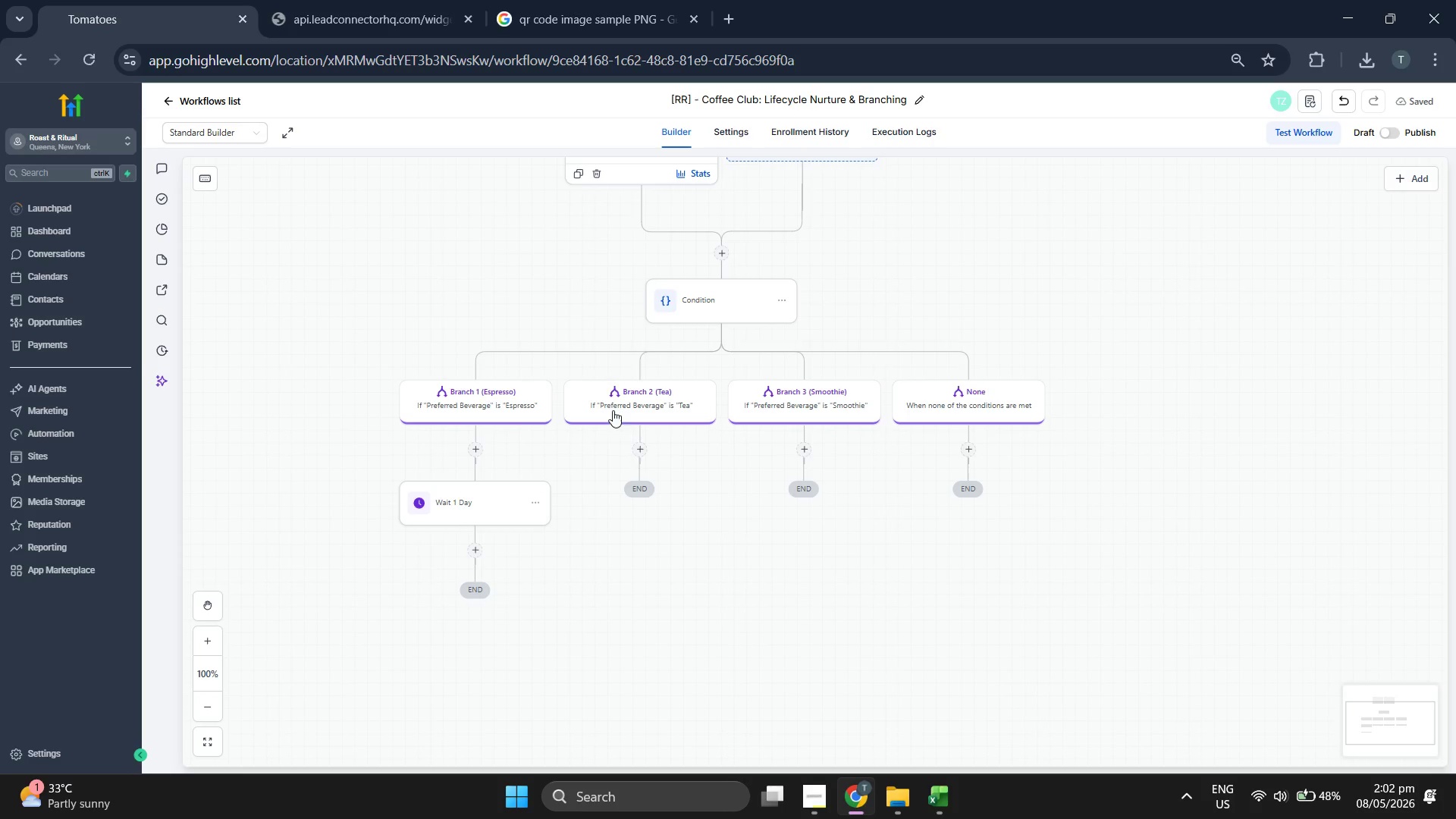 
left_click([643, 450])
 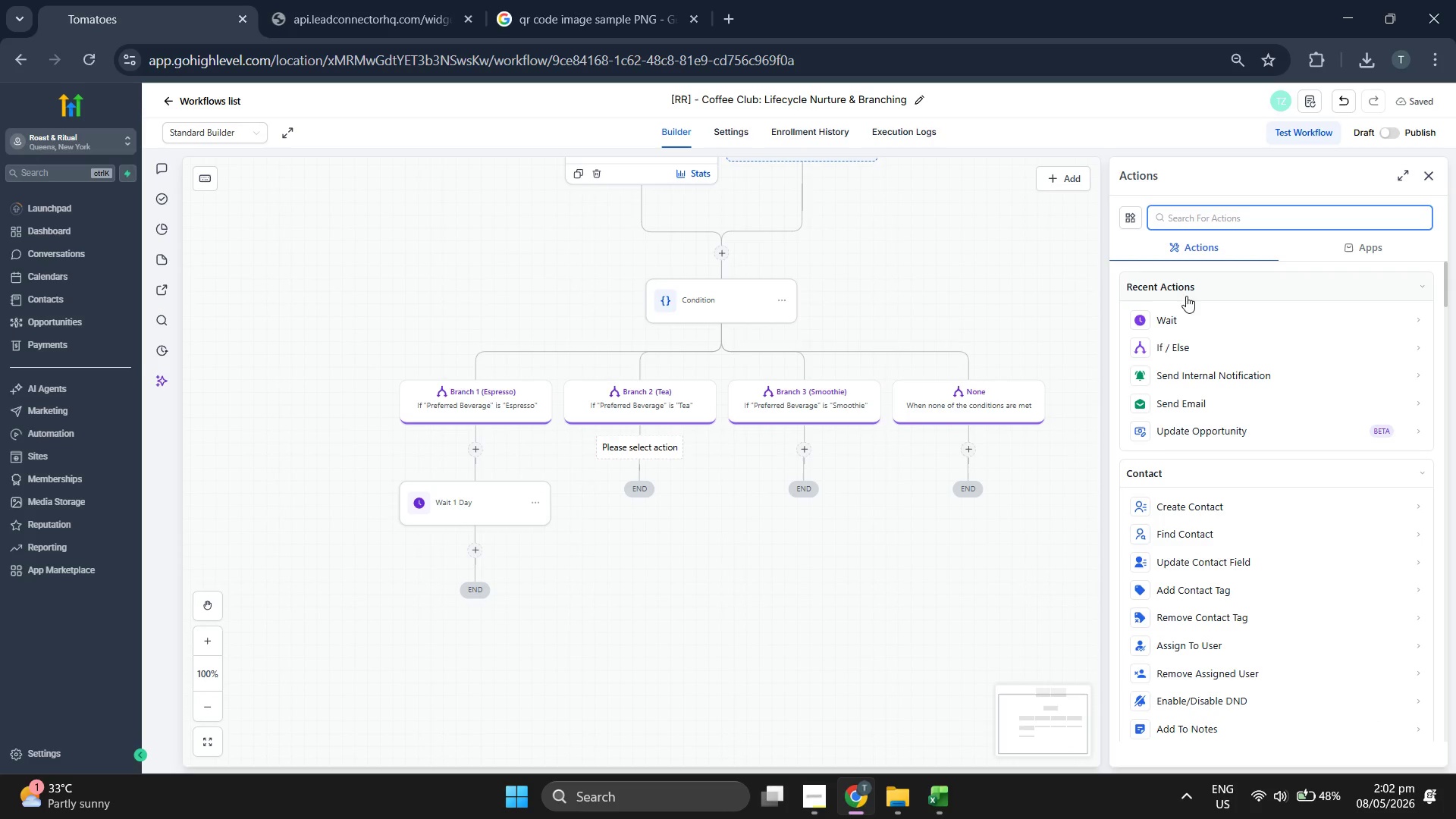 
left_click([1179, 314])
 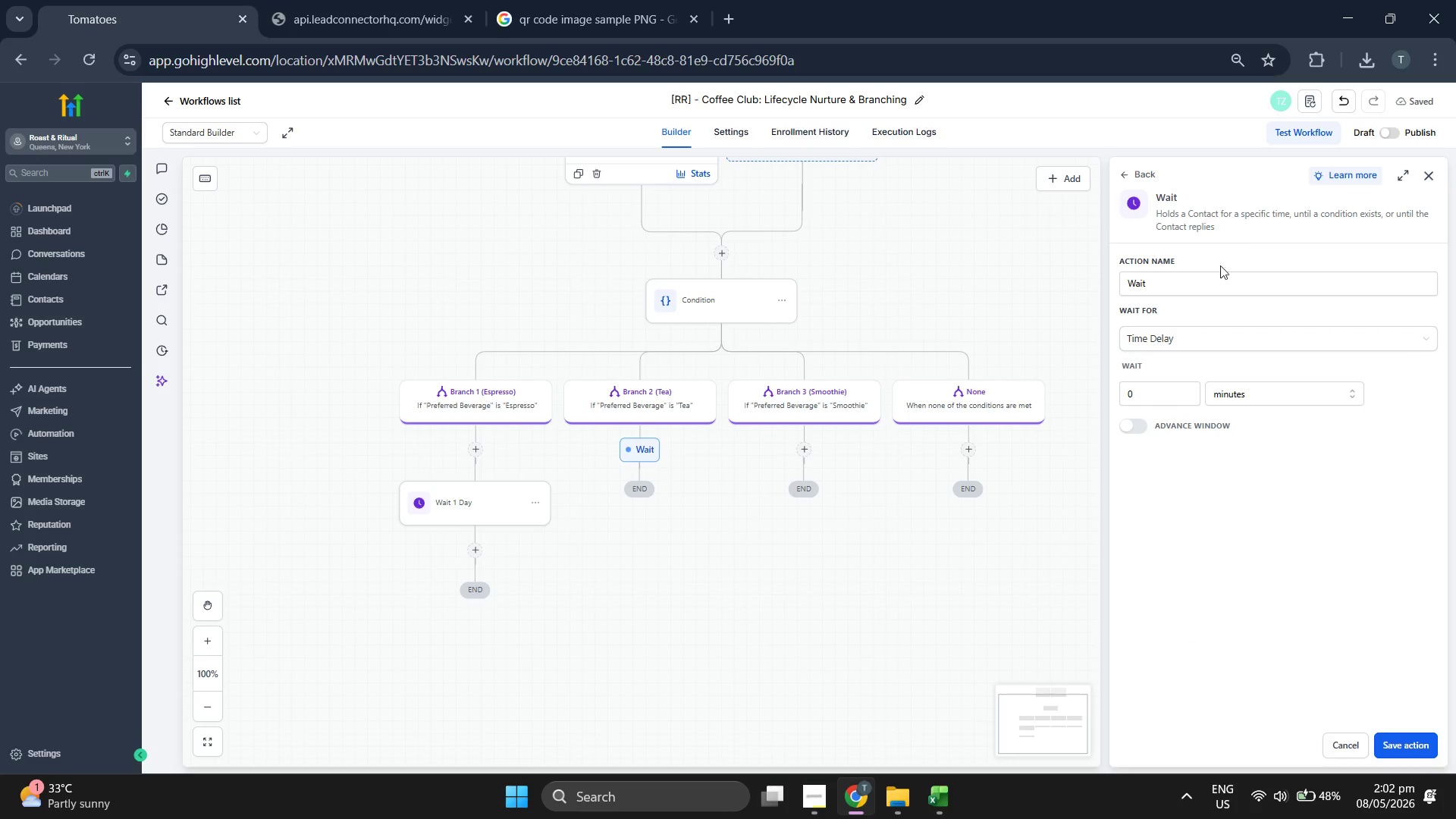 
left_click([1210, 277])
 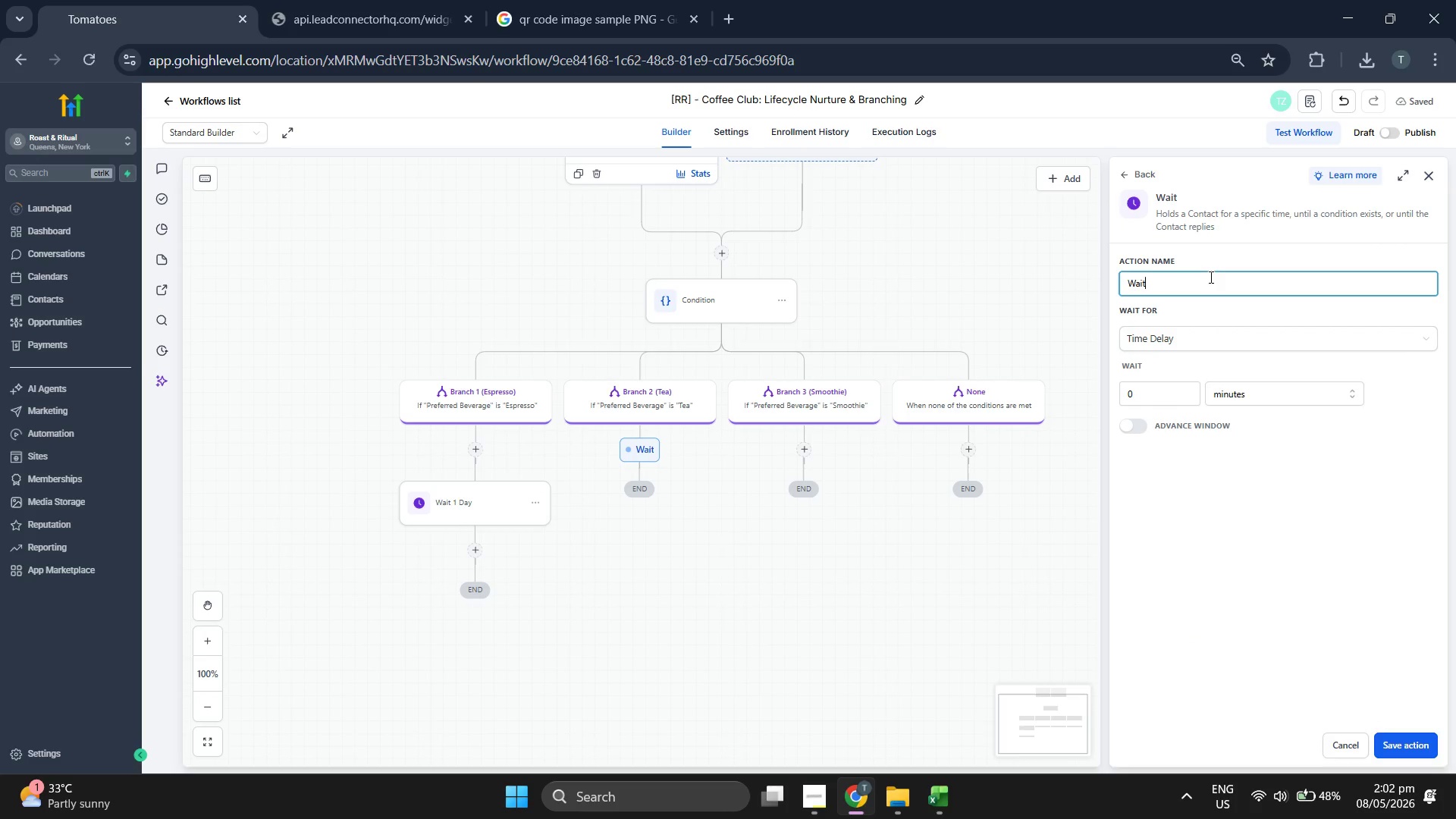 
type( 1 Day)
 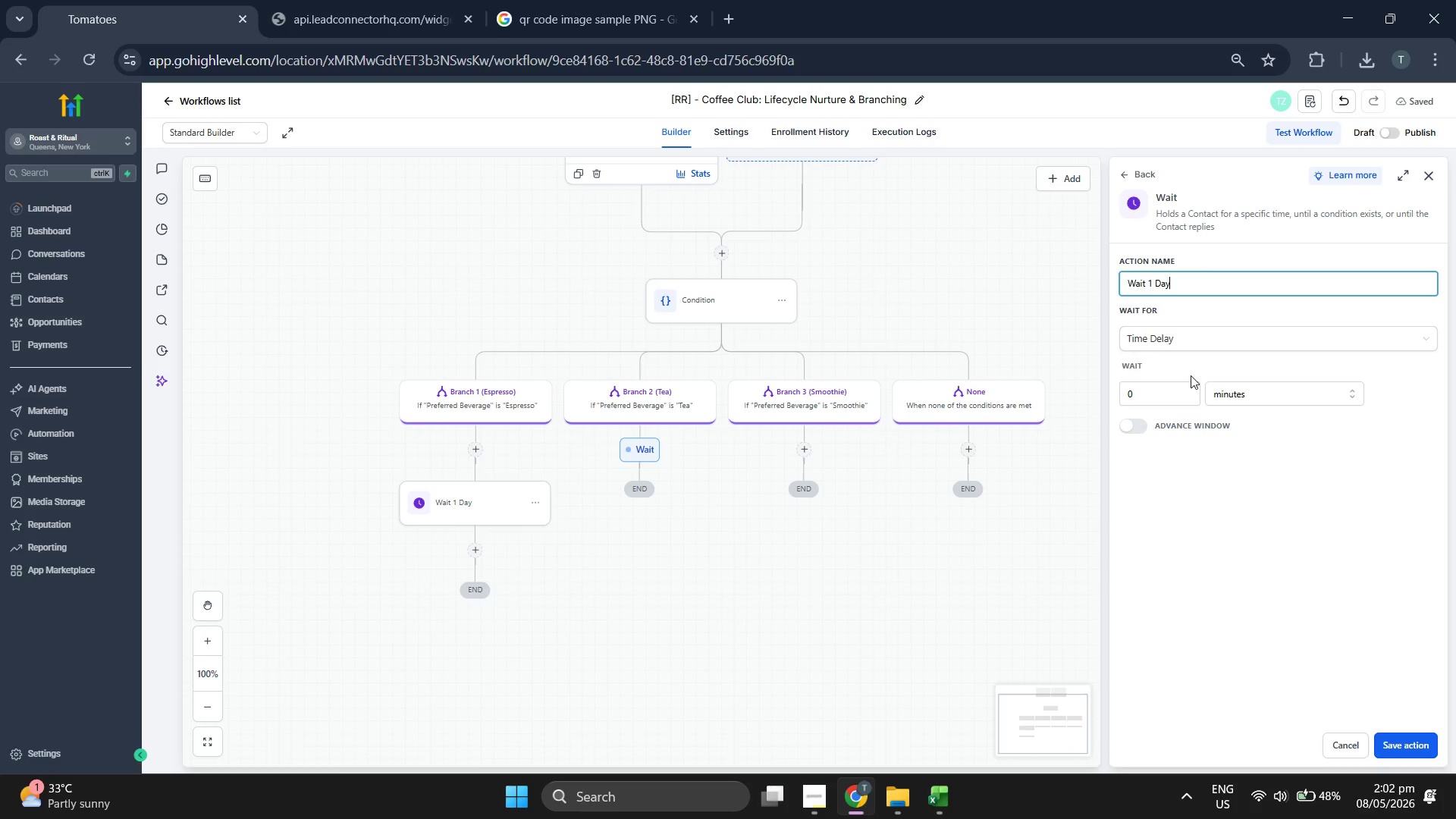 
type(24)
 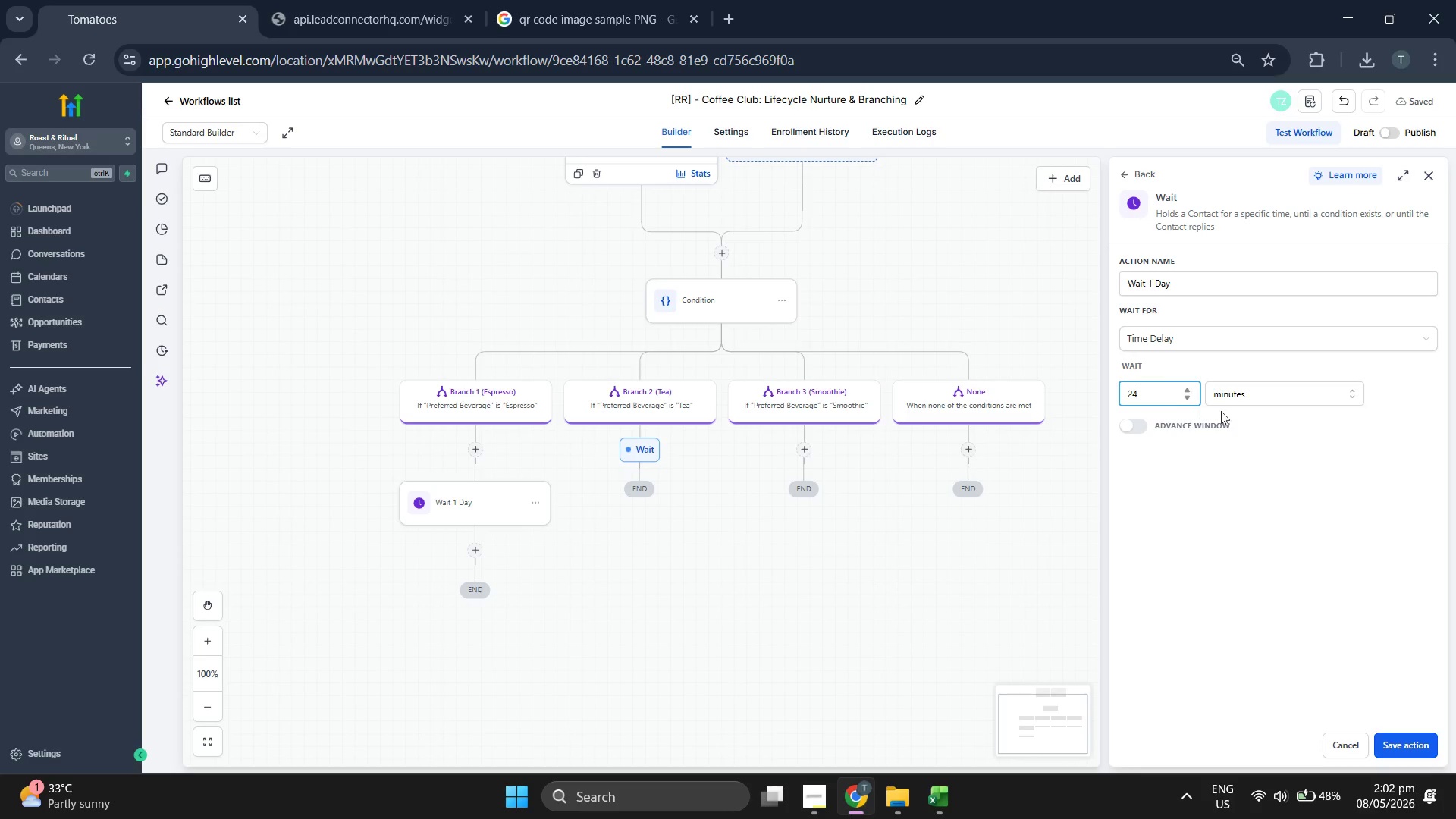 
double_click([1234, 412])
 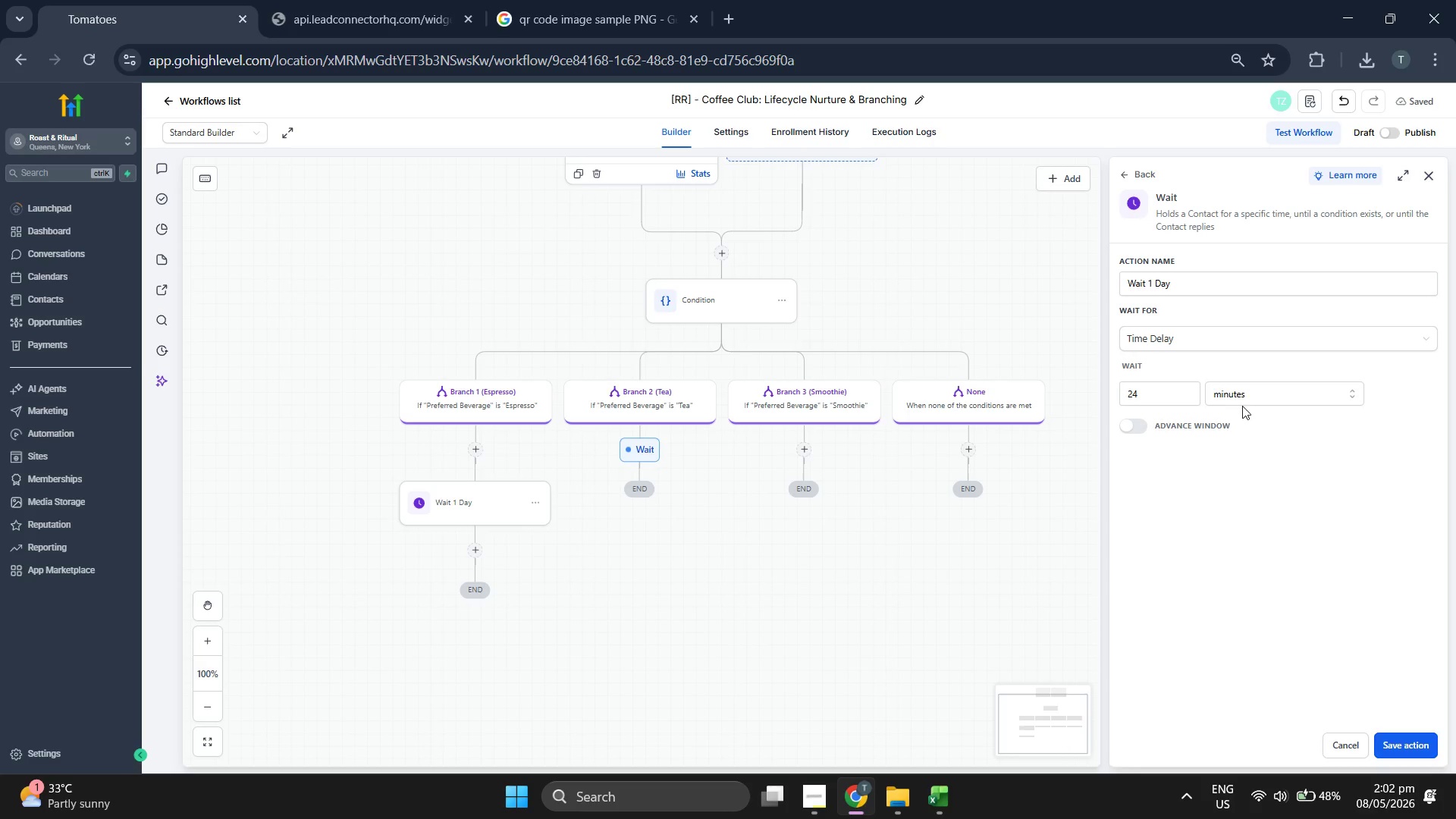 
triple_click([1247, 398])
 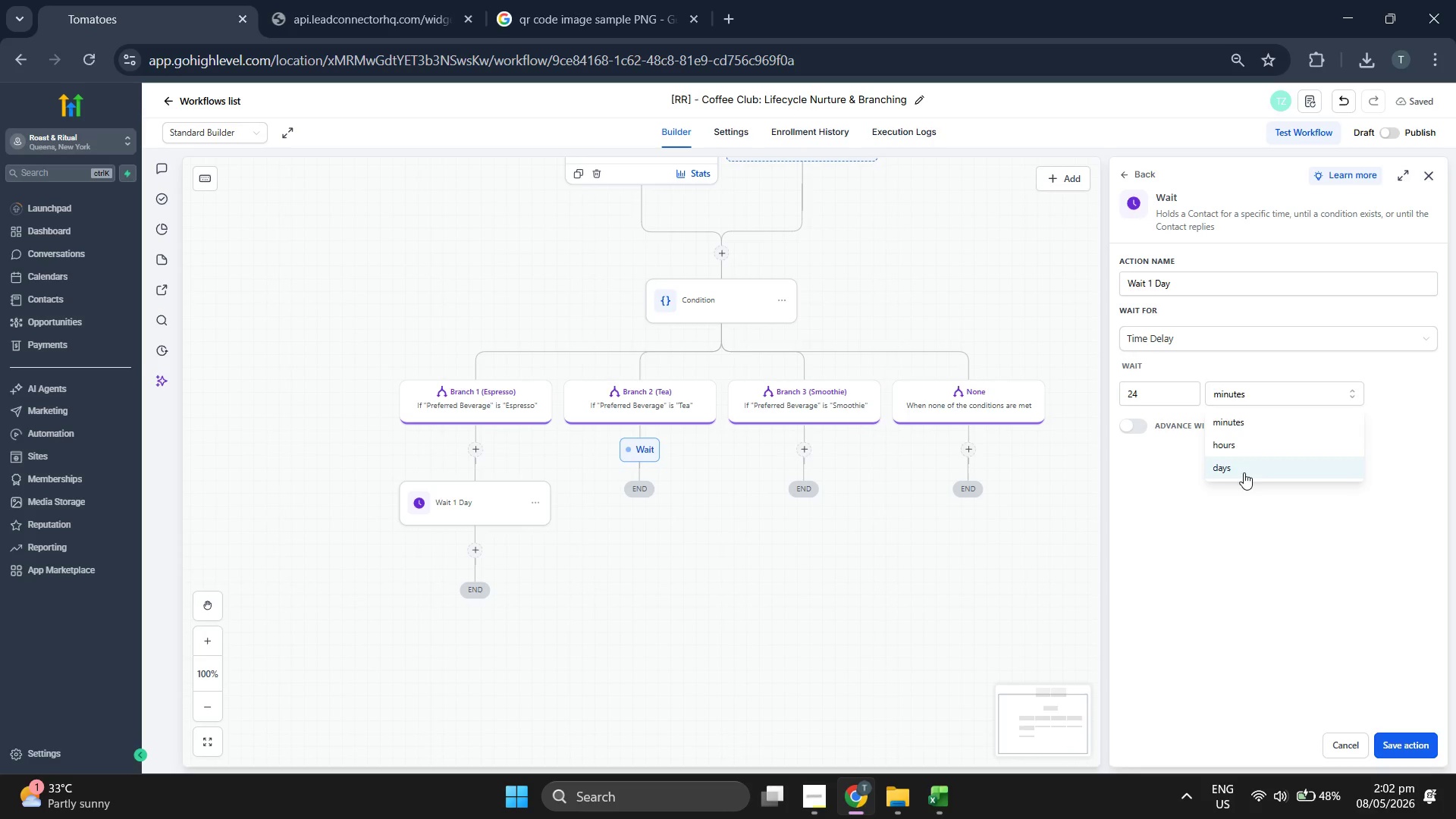 
left_click([1241, 468])
 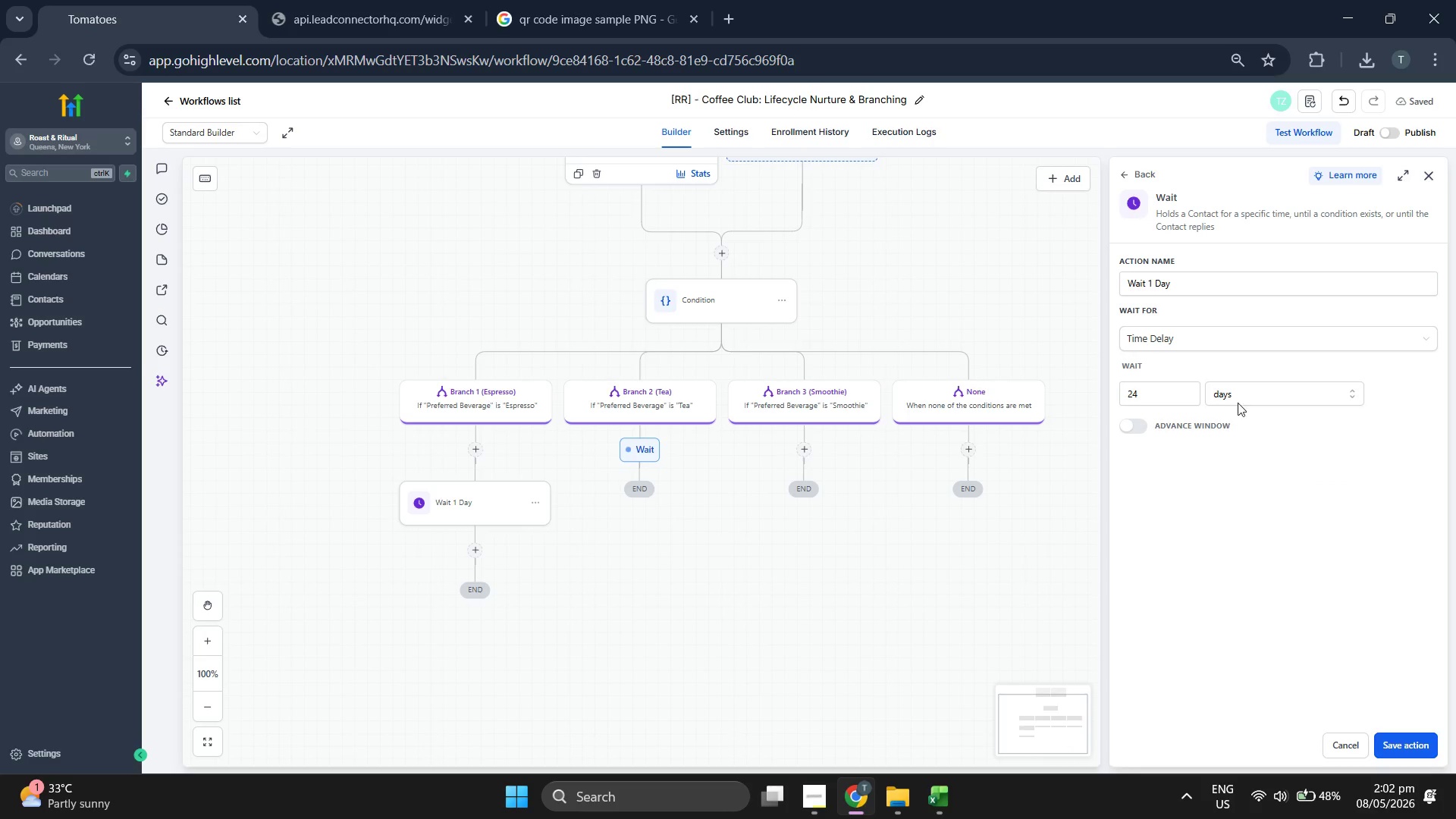 
left_click([1251, 391])
 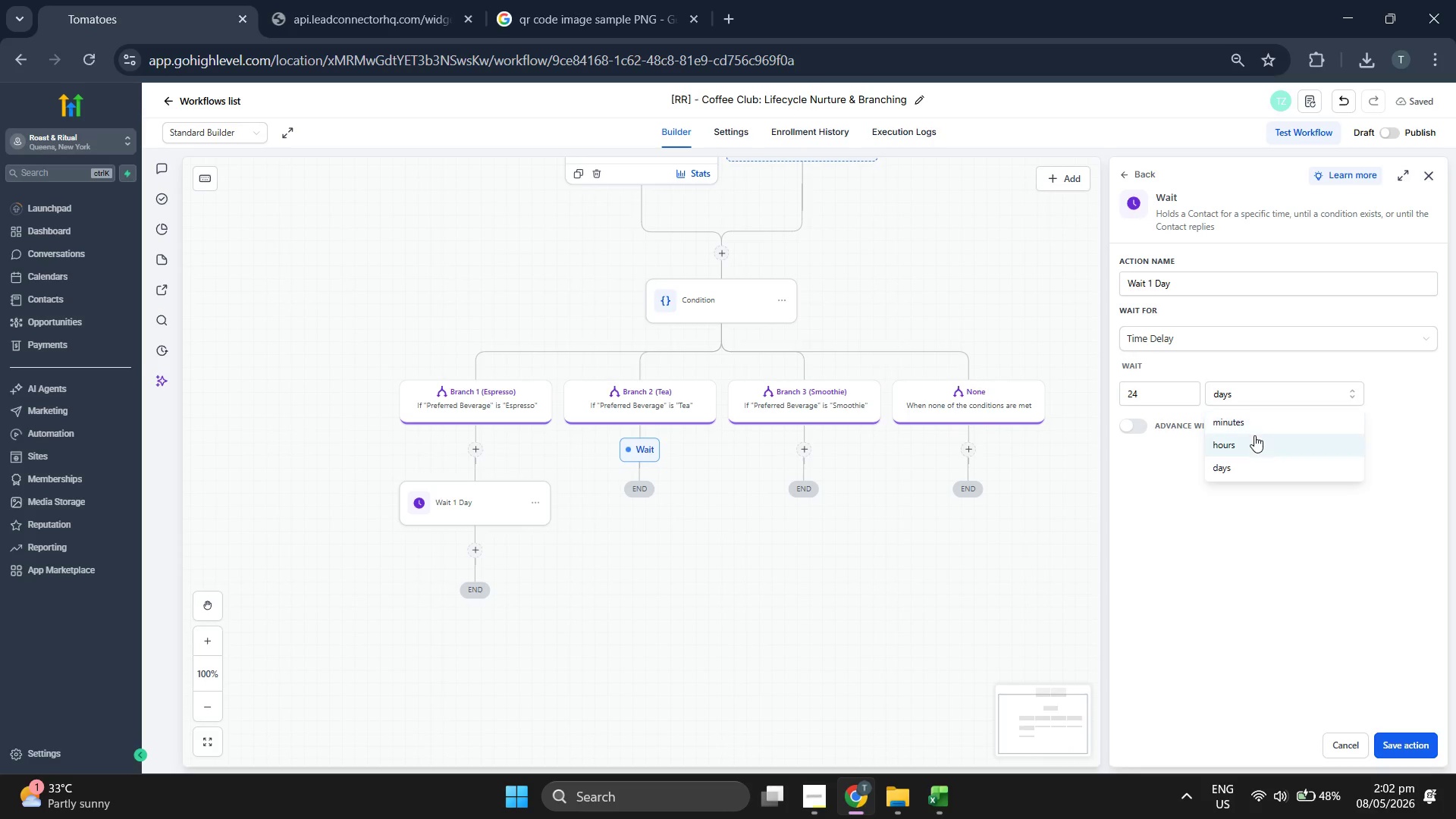 
left_click([1254, 440])
 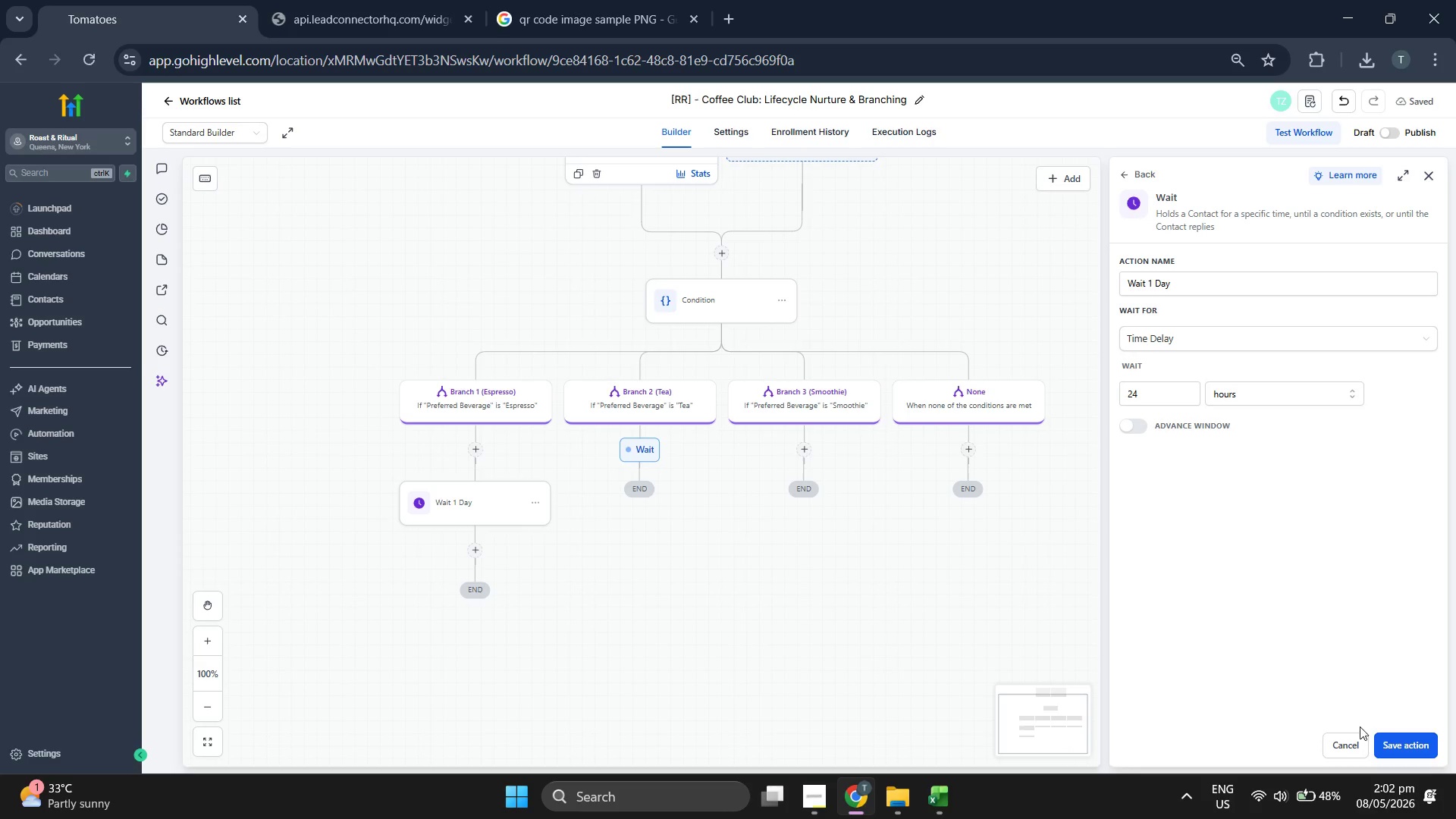 
left_click([1380, 745])
 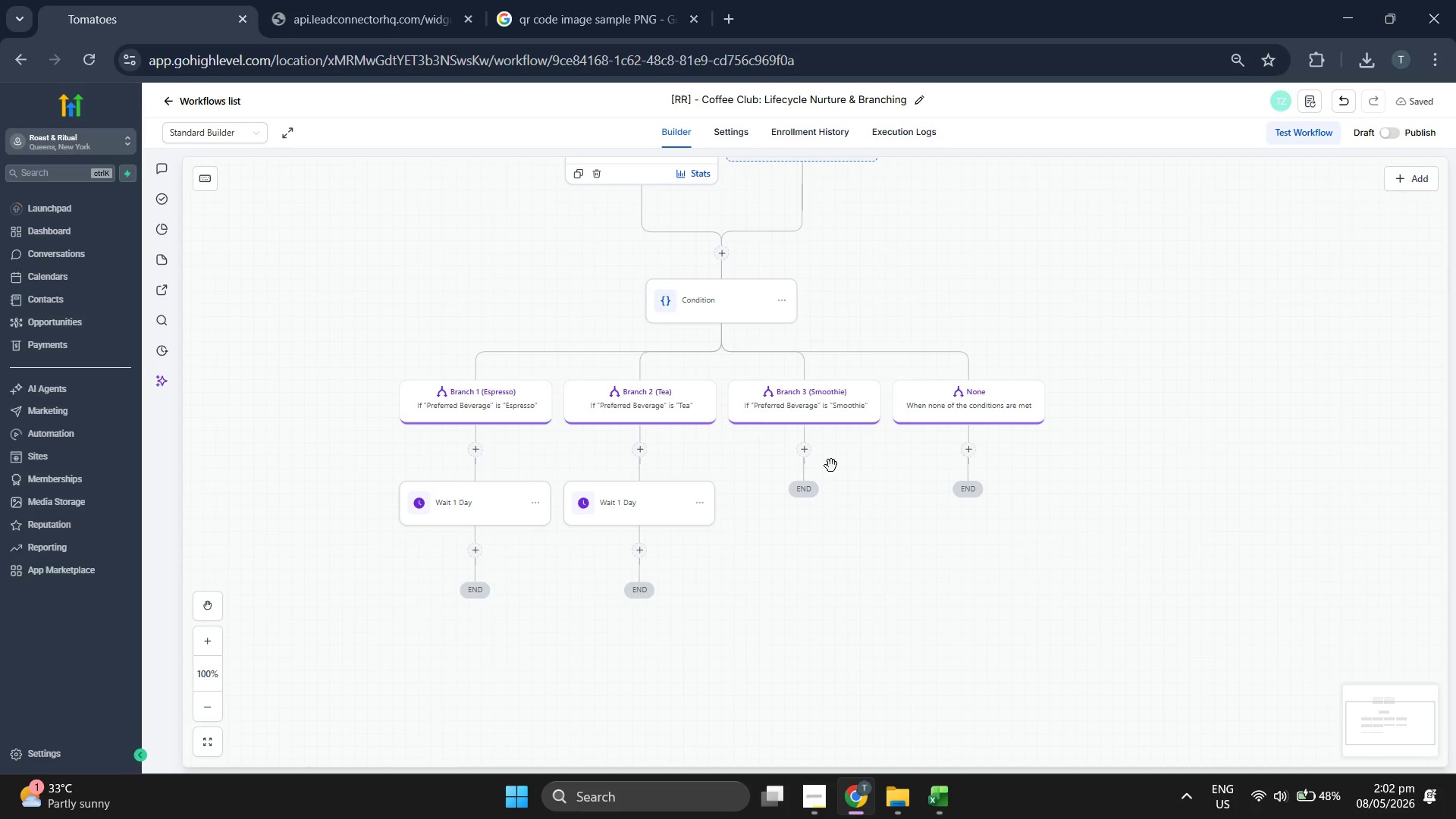 
left_click([803, 444])
 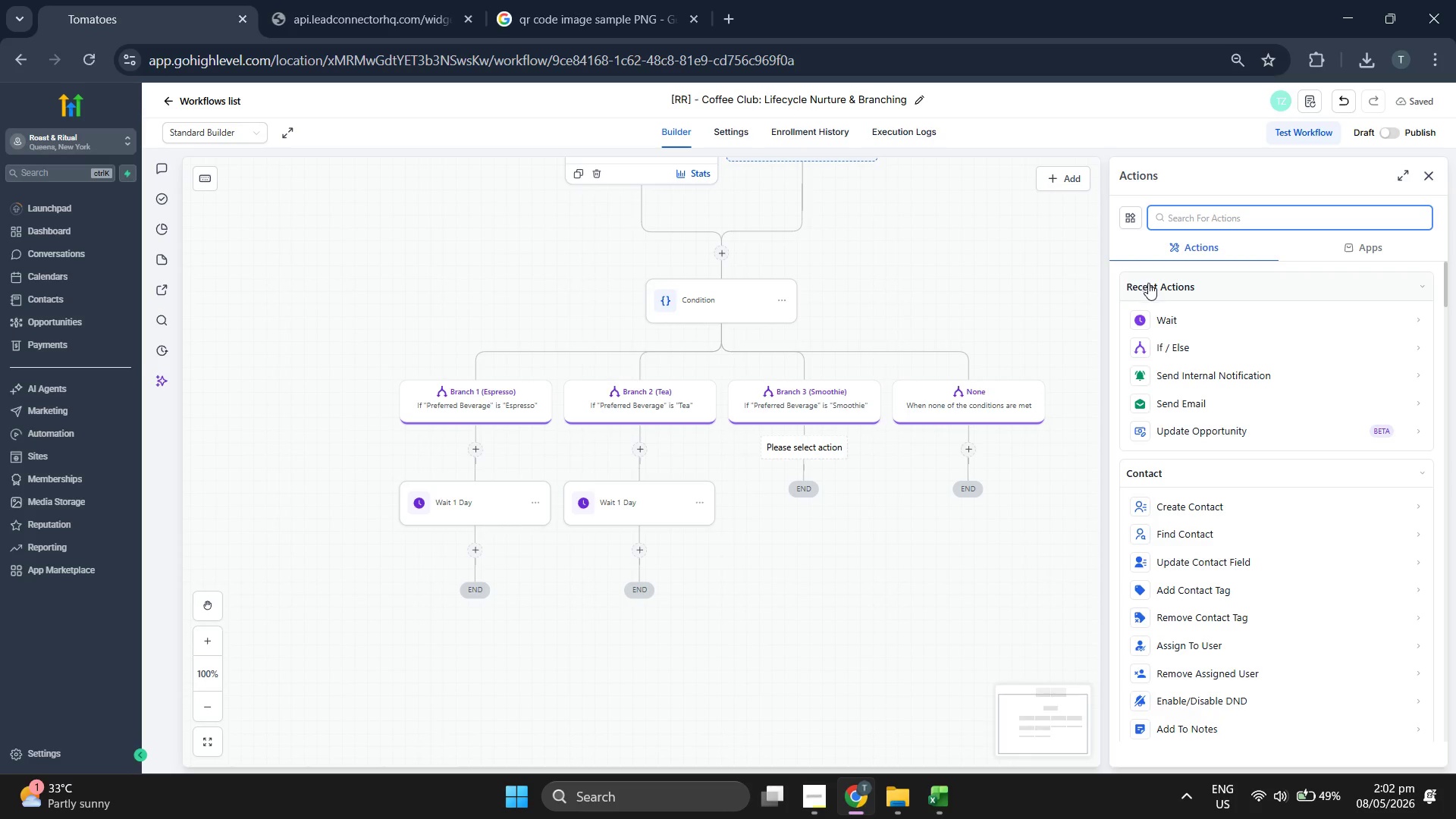 
left_click([1187, 306])
 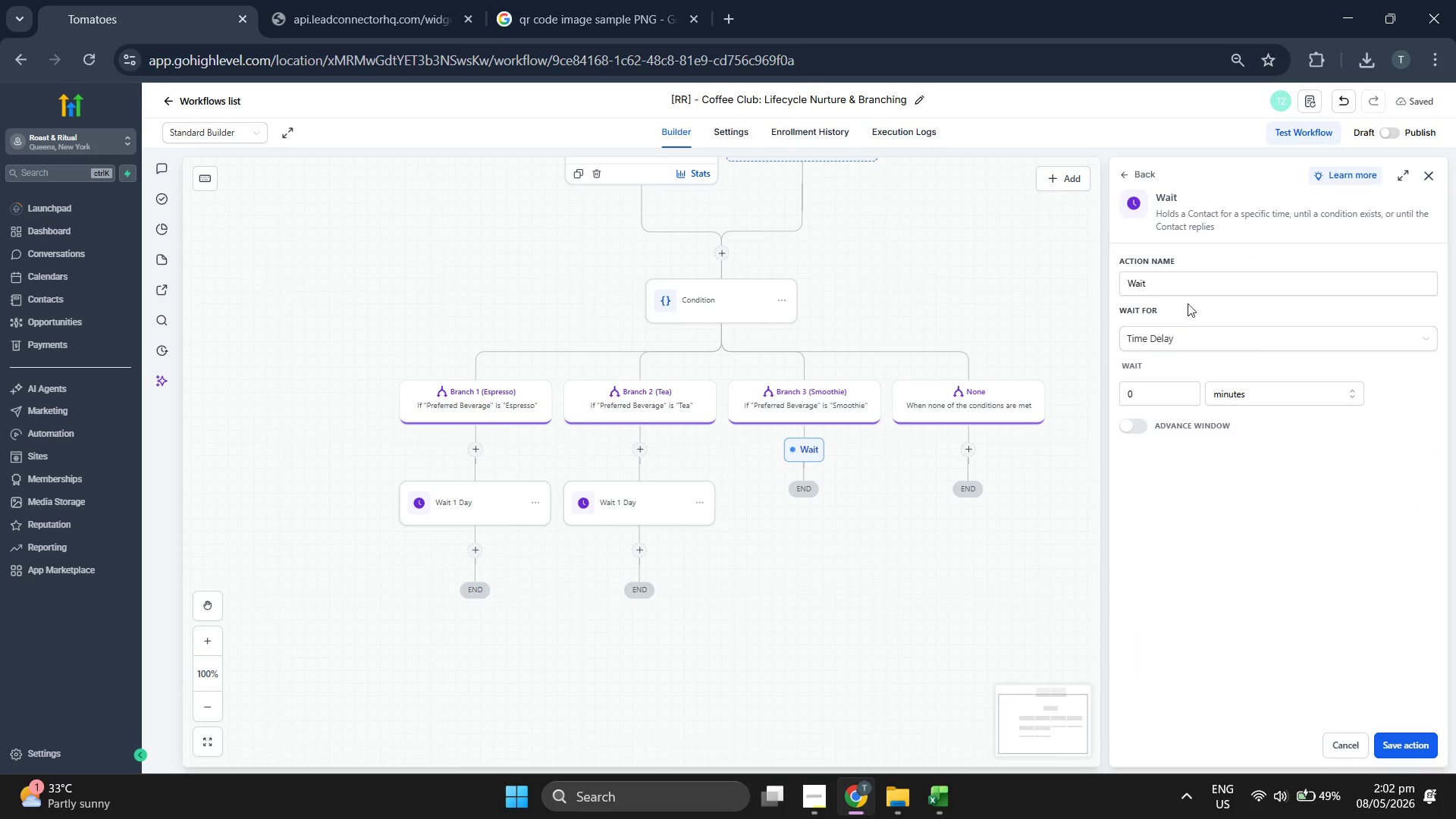 
left_click([1207, 268])
 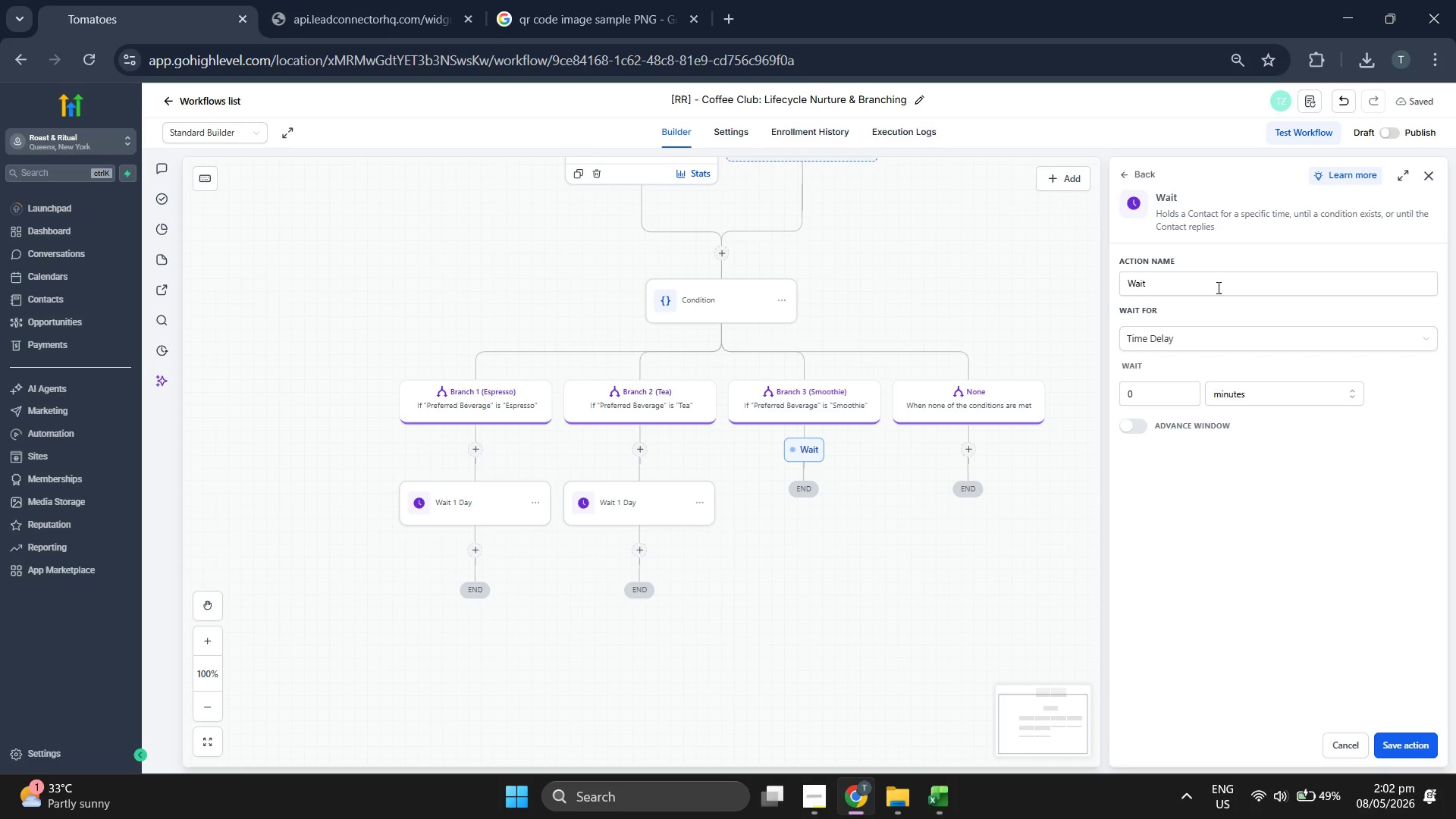 
left_click([1216, 283])
 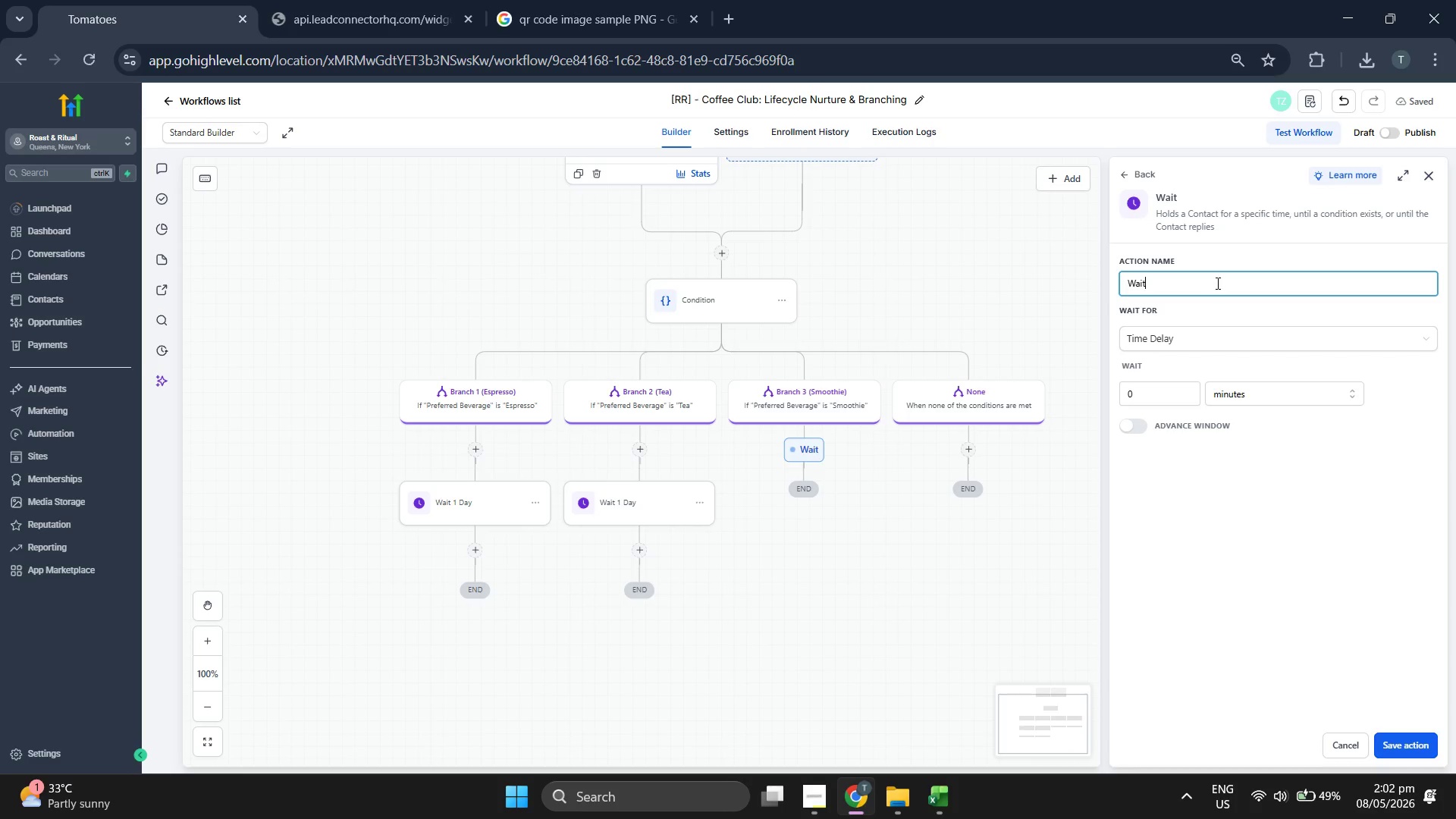 
type( 1 Day)
 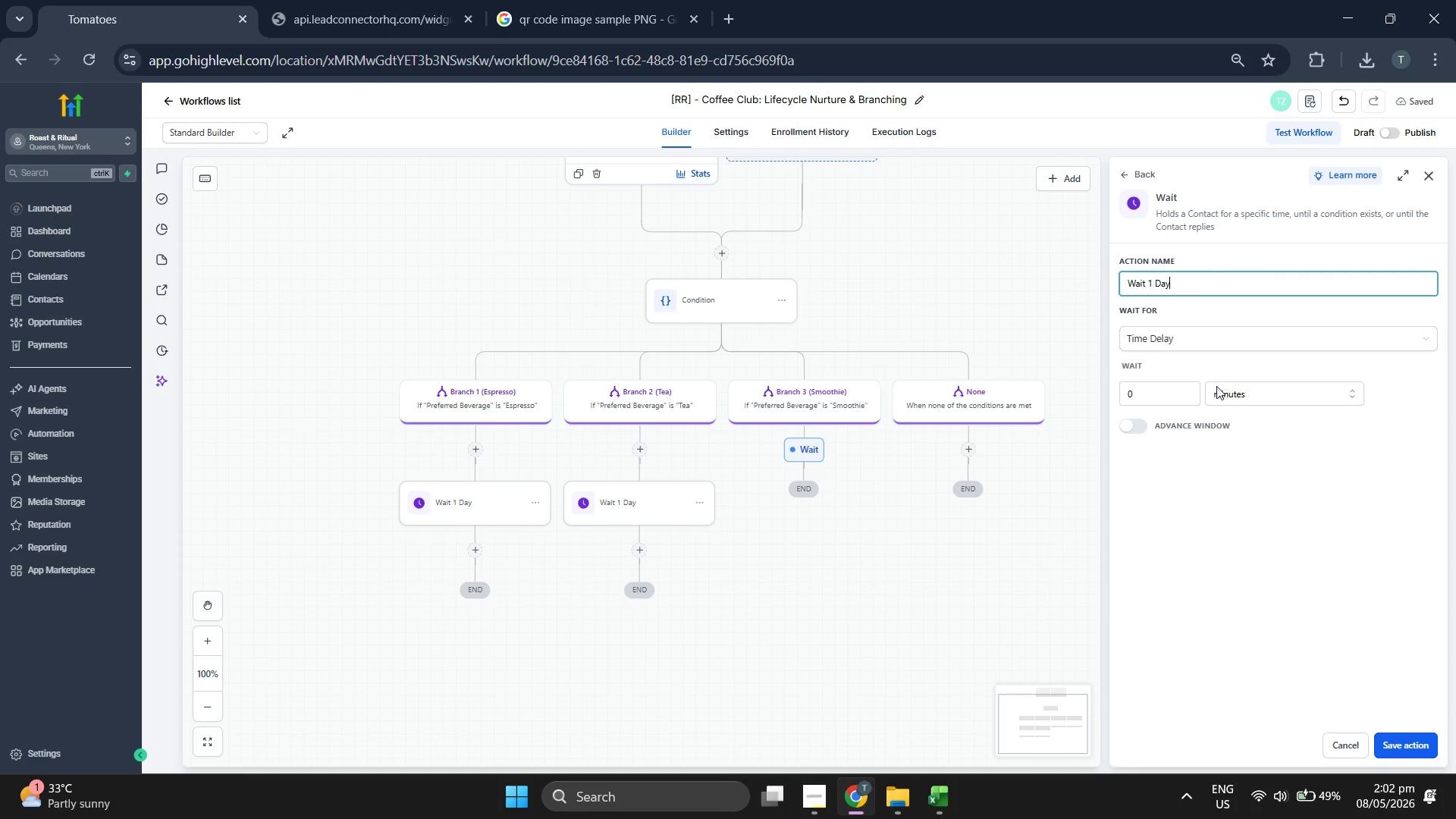 
left_click([1134, 393])
 